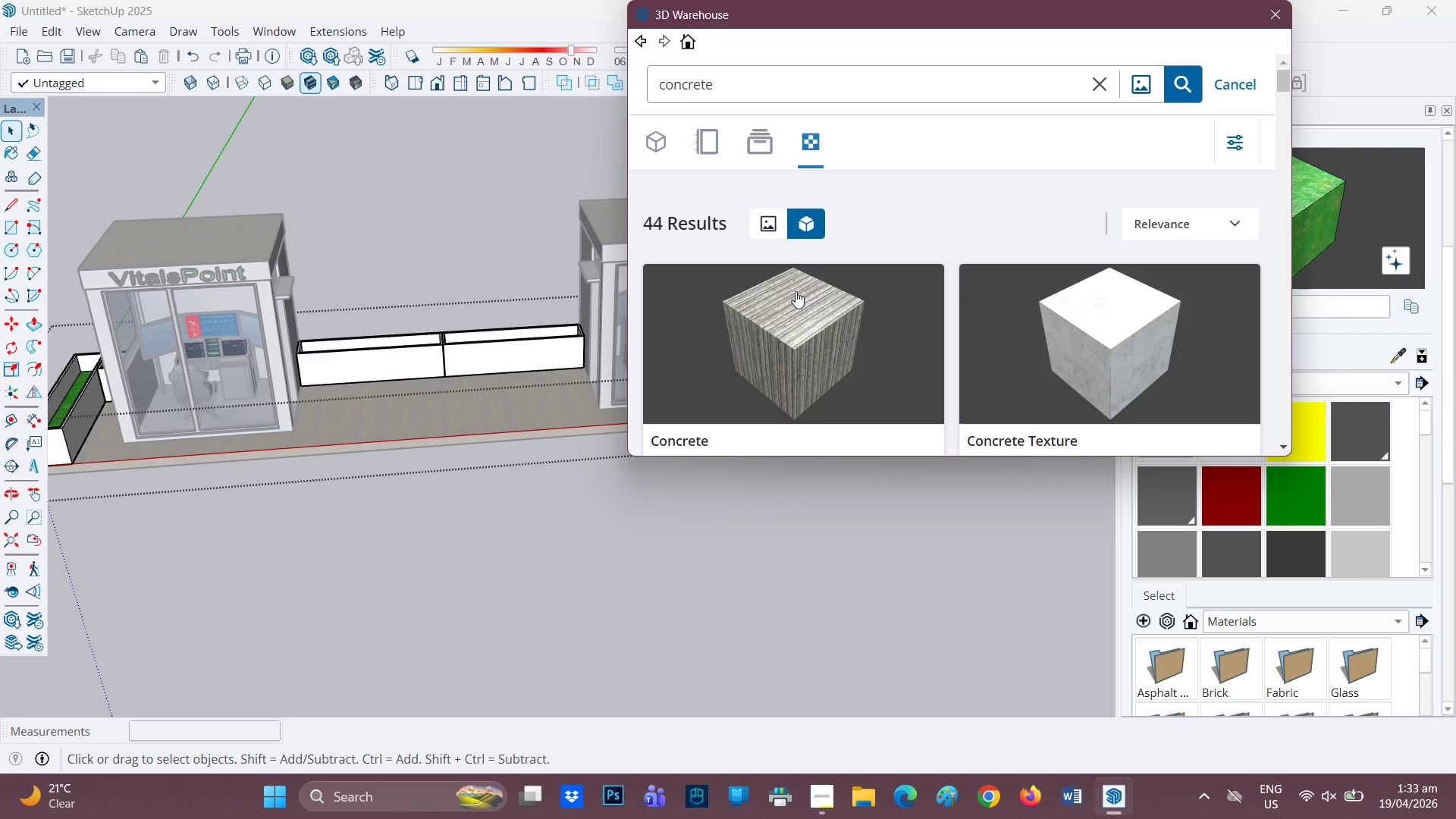 
scroll: coordinate [795, 291], scroll_direction: none, amount: 0.0
 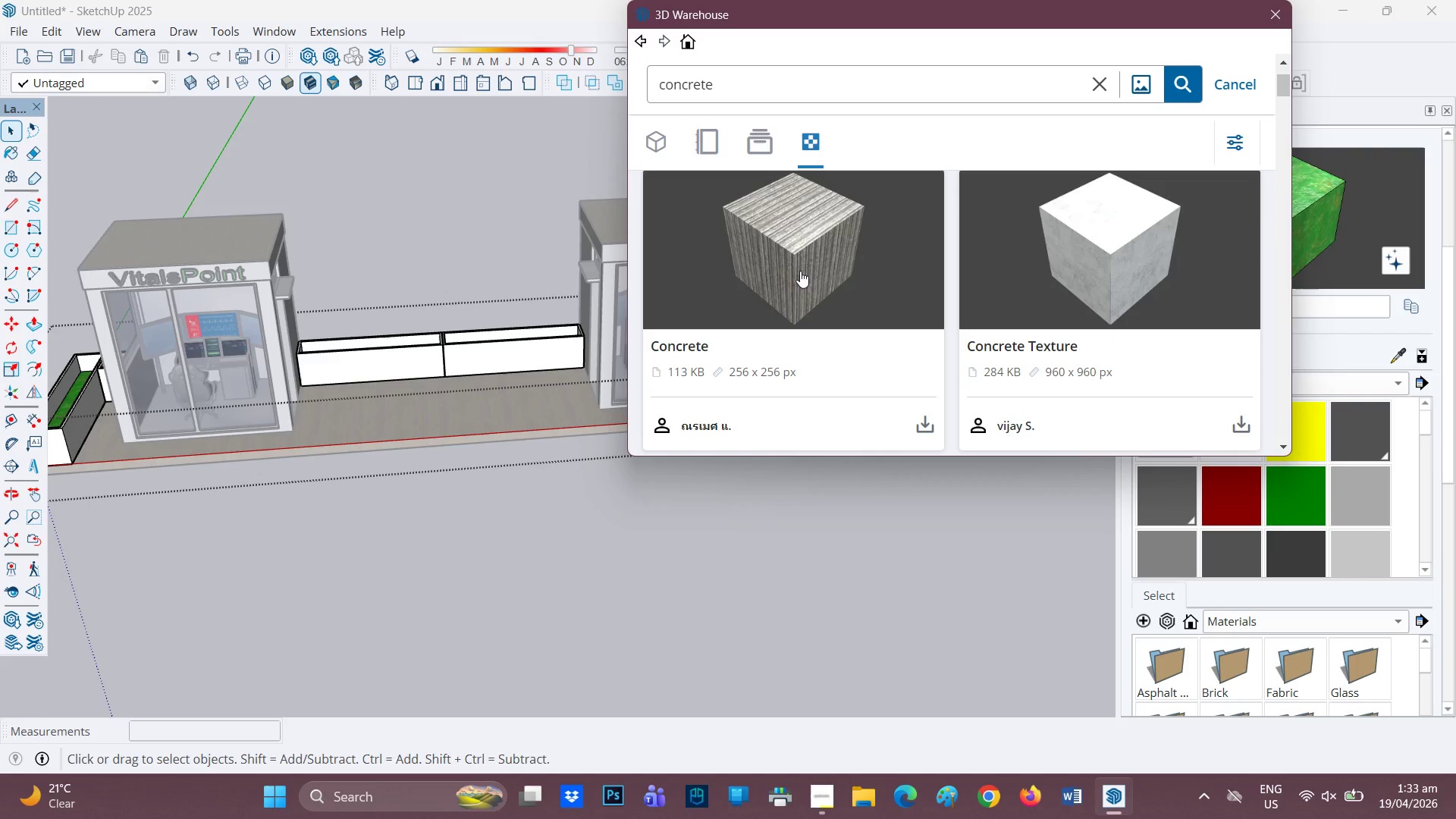 
left_click([801, 269])
 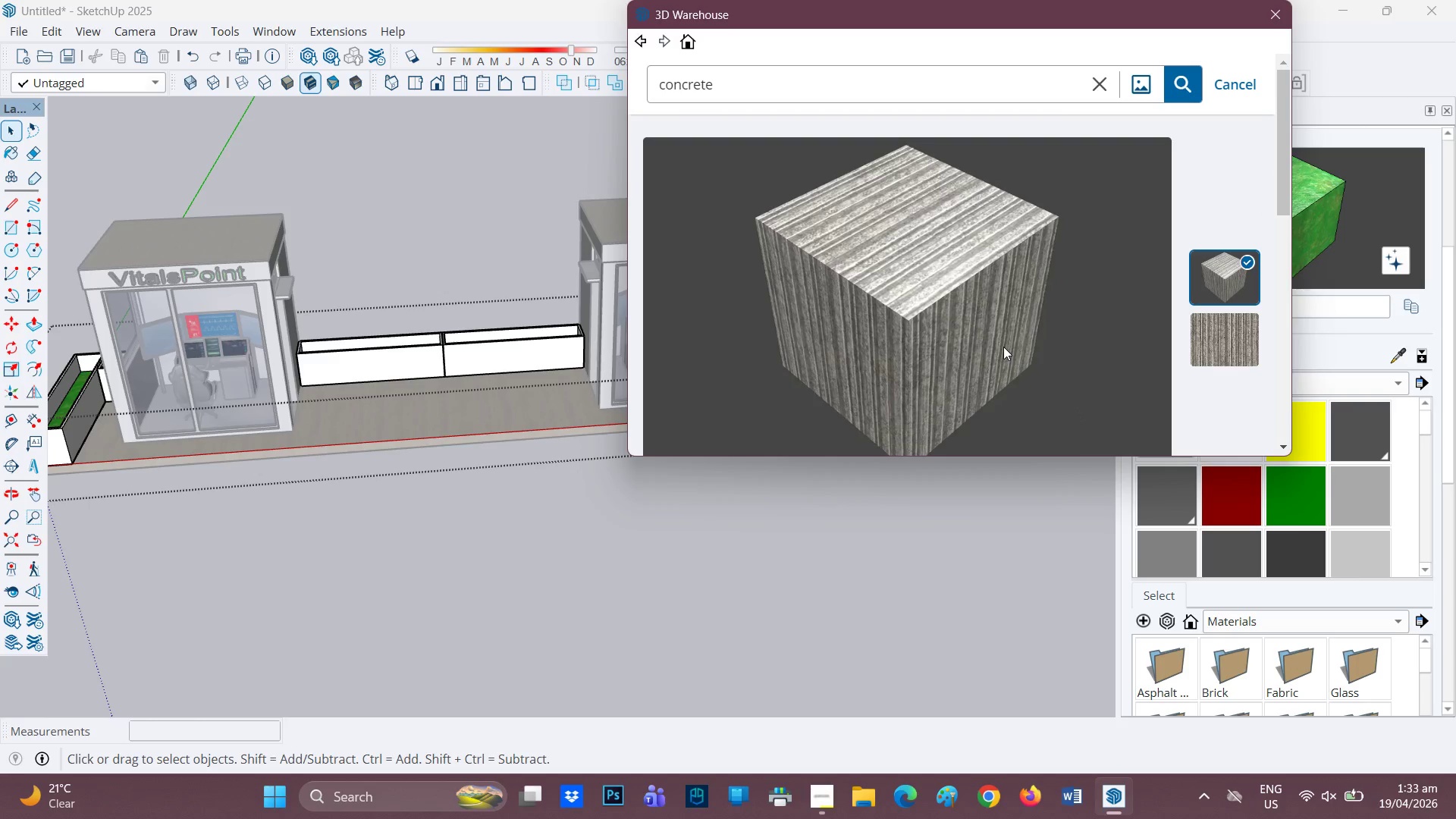 
scroll: coordinate [965, 312], scroll_direction: down, amount: 3.0
 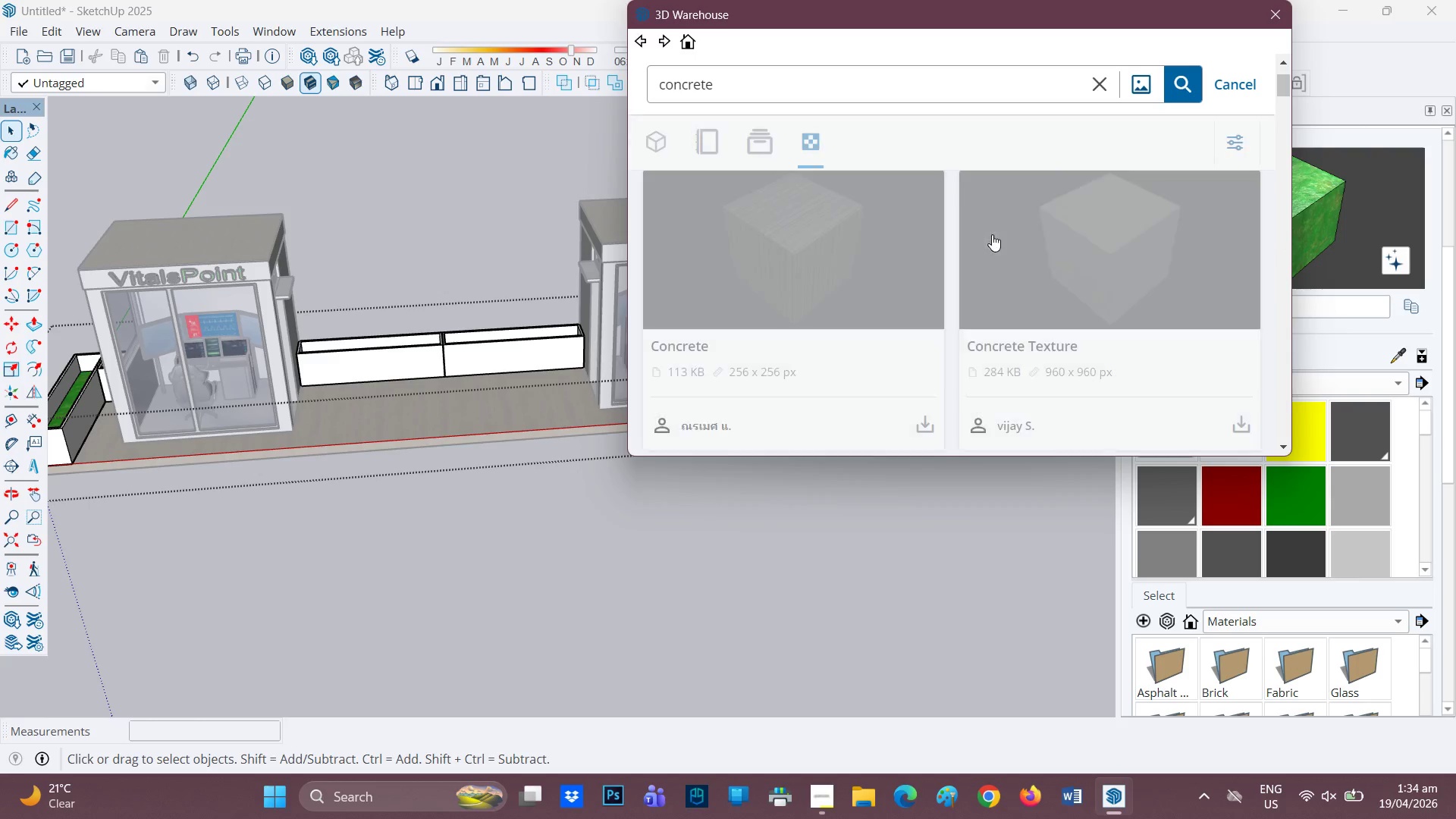 
wait(5.18)
 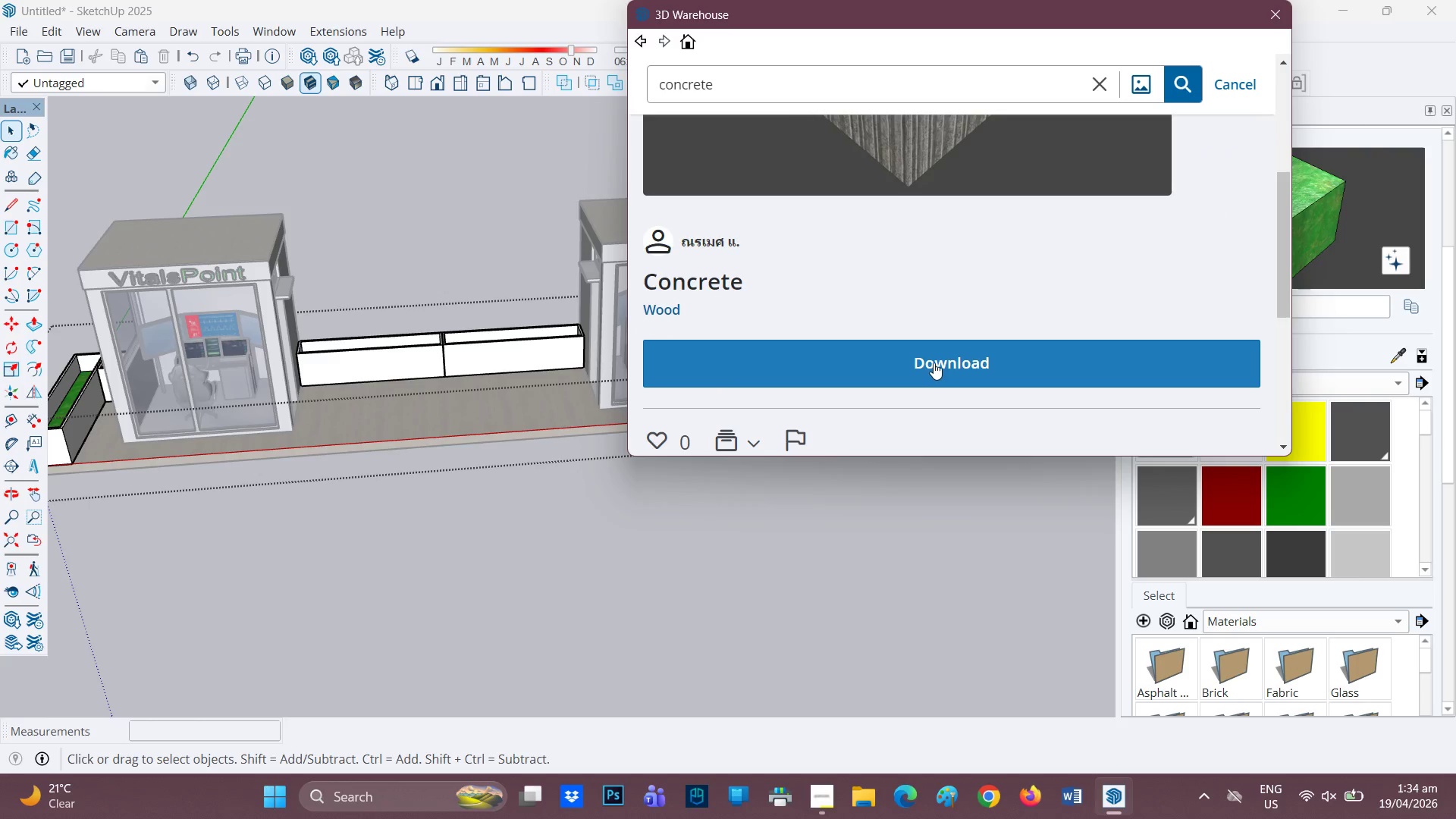 
scroll: coordinate [1079, 273], scroll_direction: down, amount: 12.0
 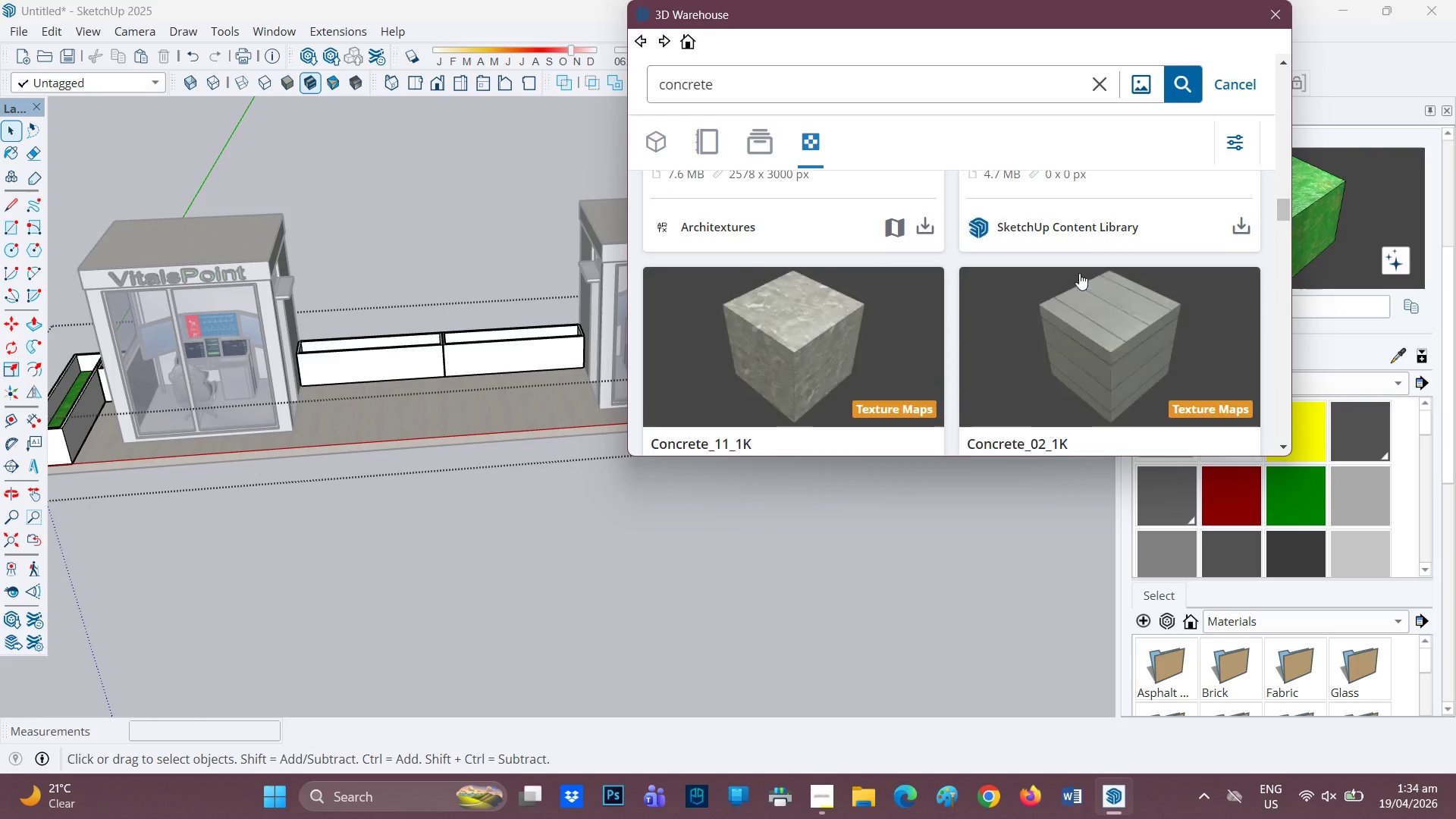 
left_click([1084, 269])
 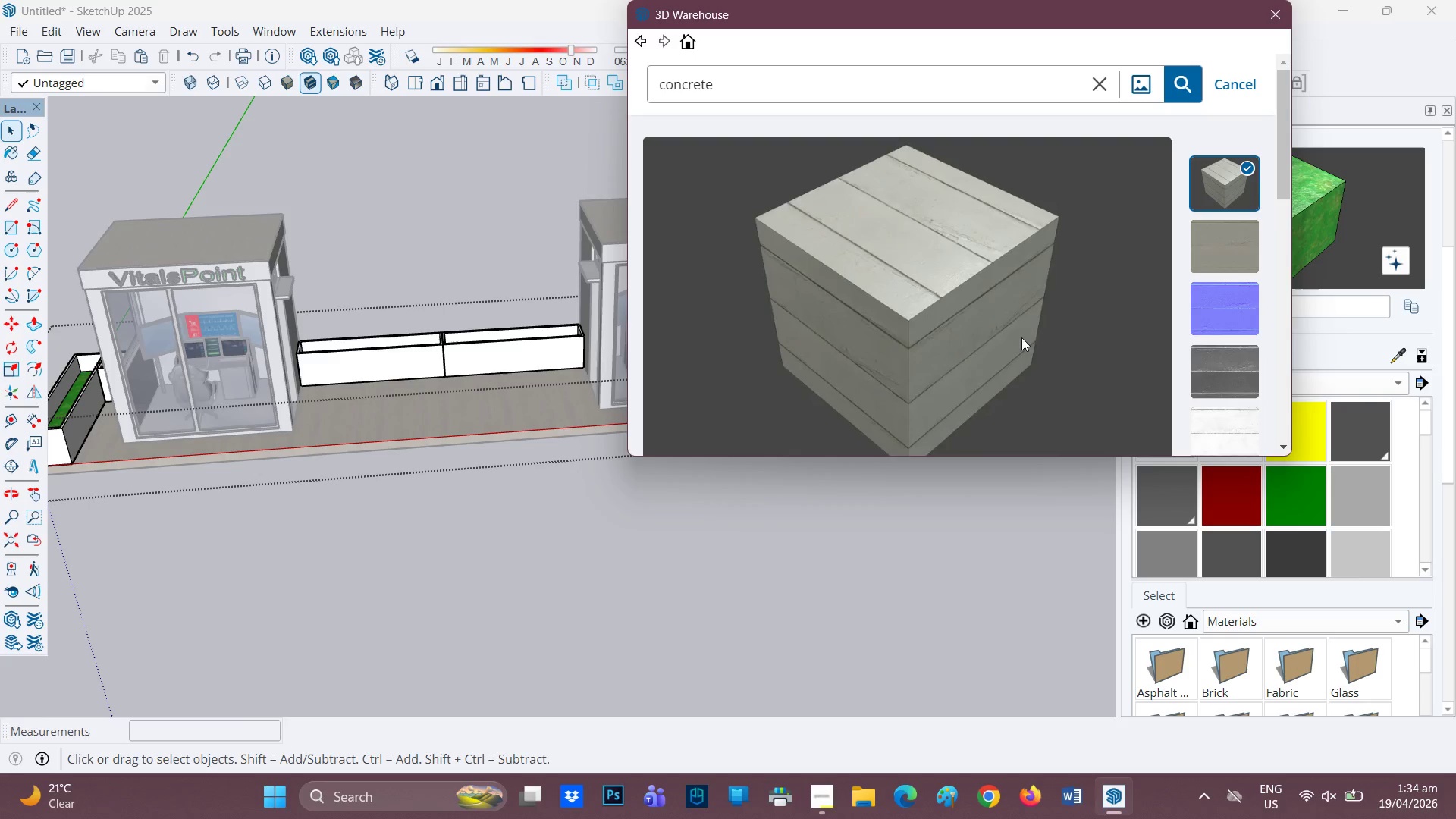 
scroll: coordinate [934, 303], scroll_direction: down, amount: 3.0
 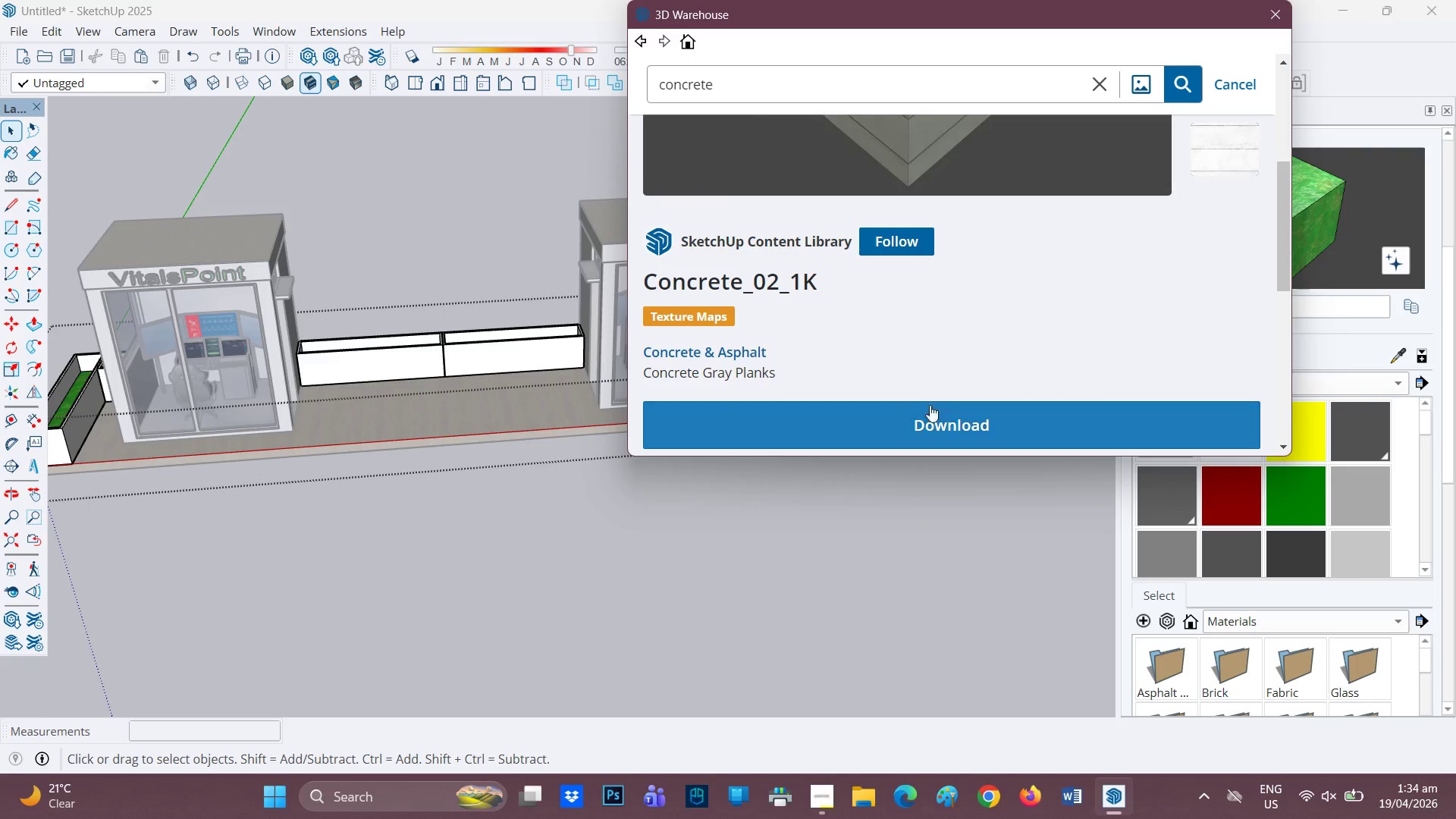 
left_click([918, 422])
 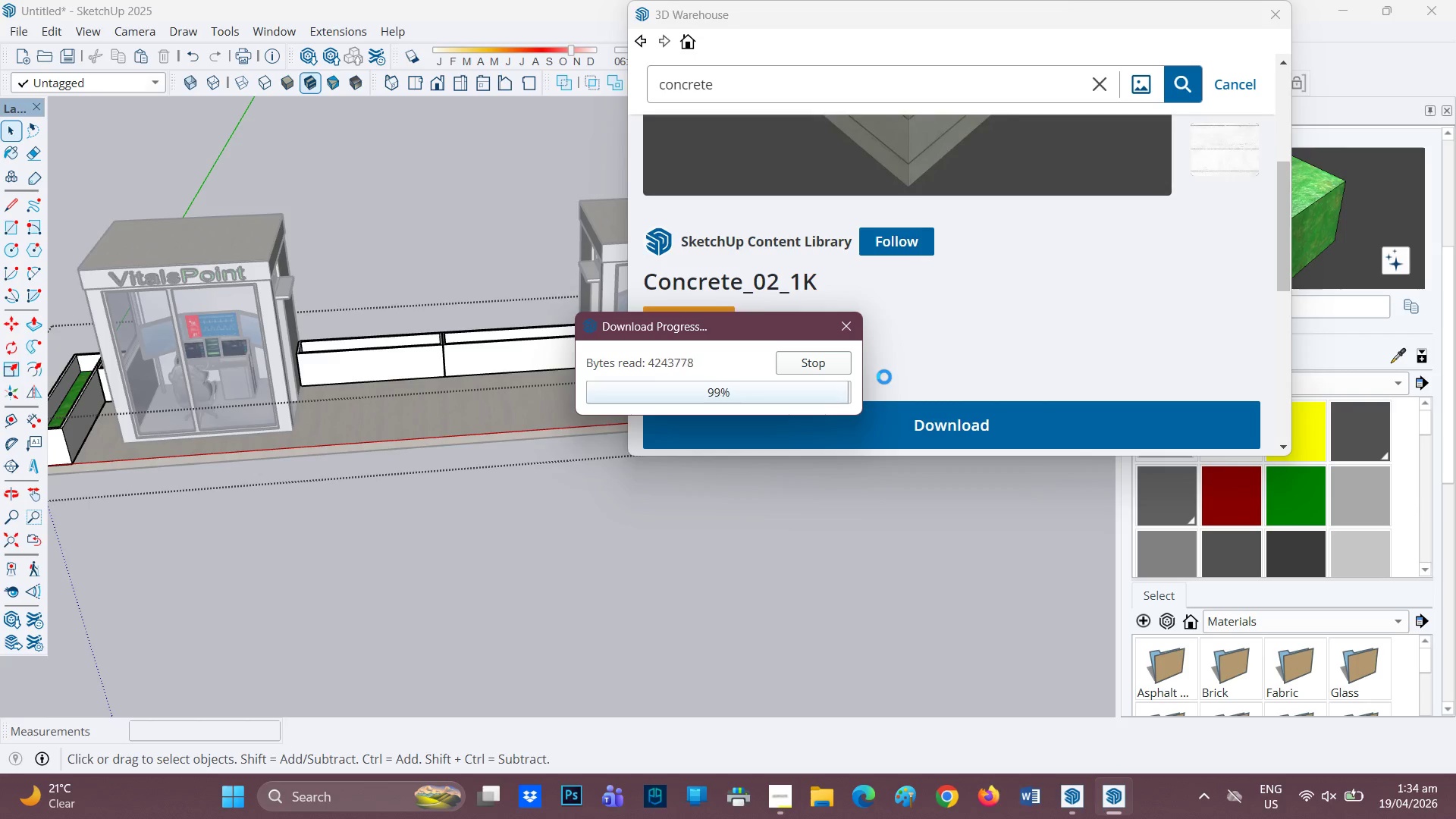 
wait(12.44)
 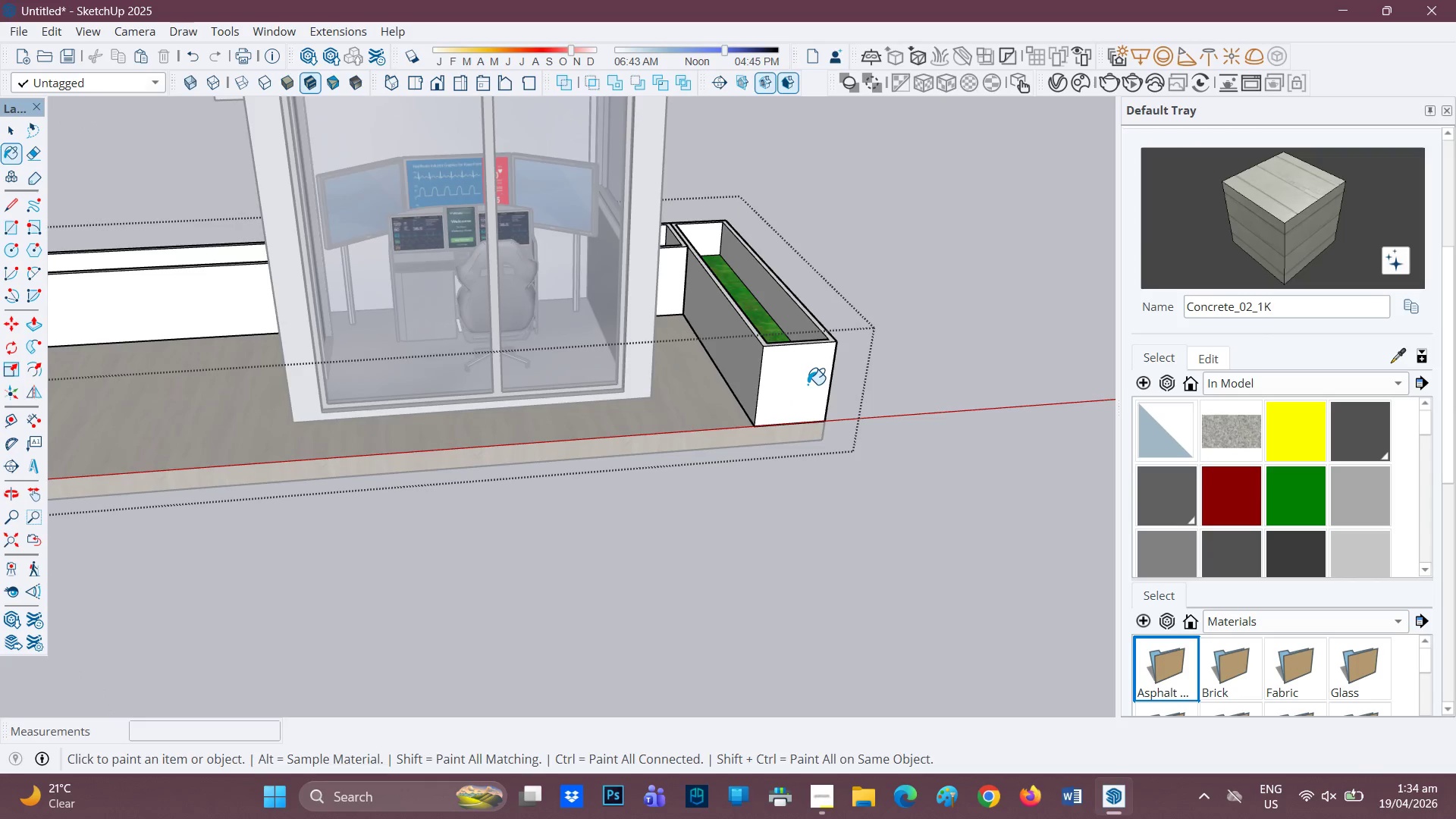 
left_click([808, 384])
 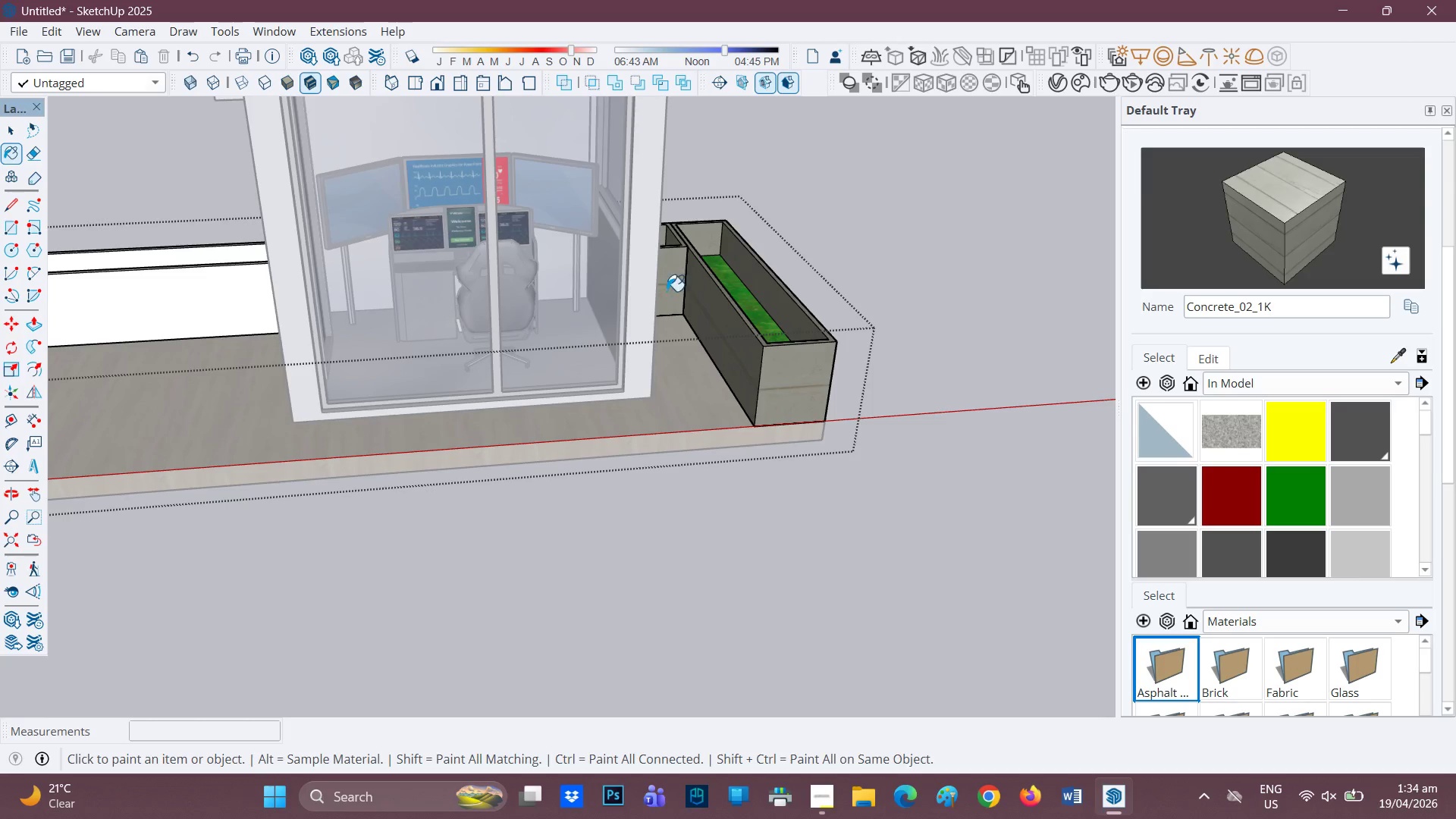 
scroll: coordinate [817, 384], scroll_direction: up, amount: 8.0
 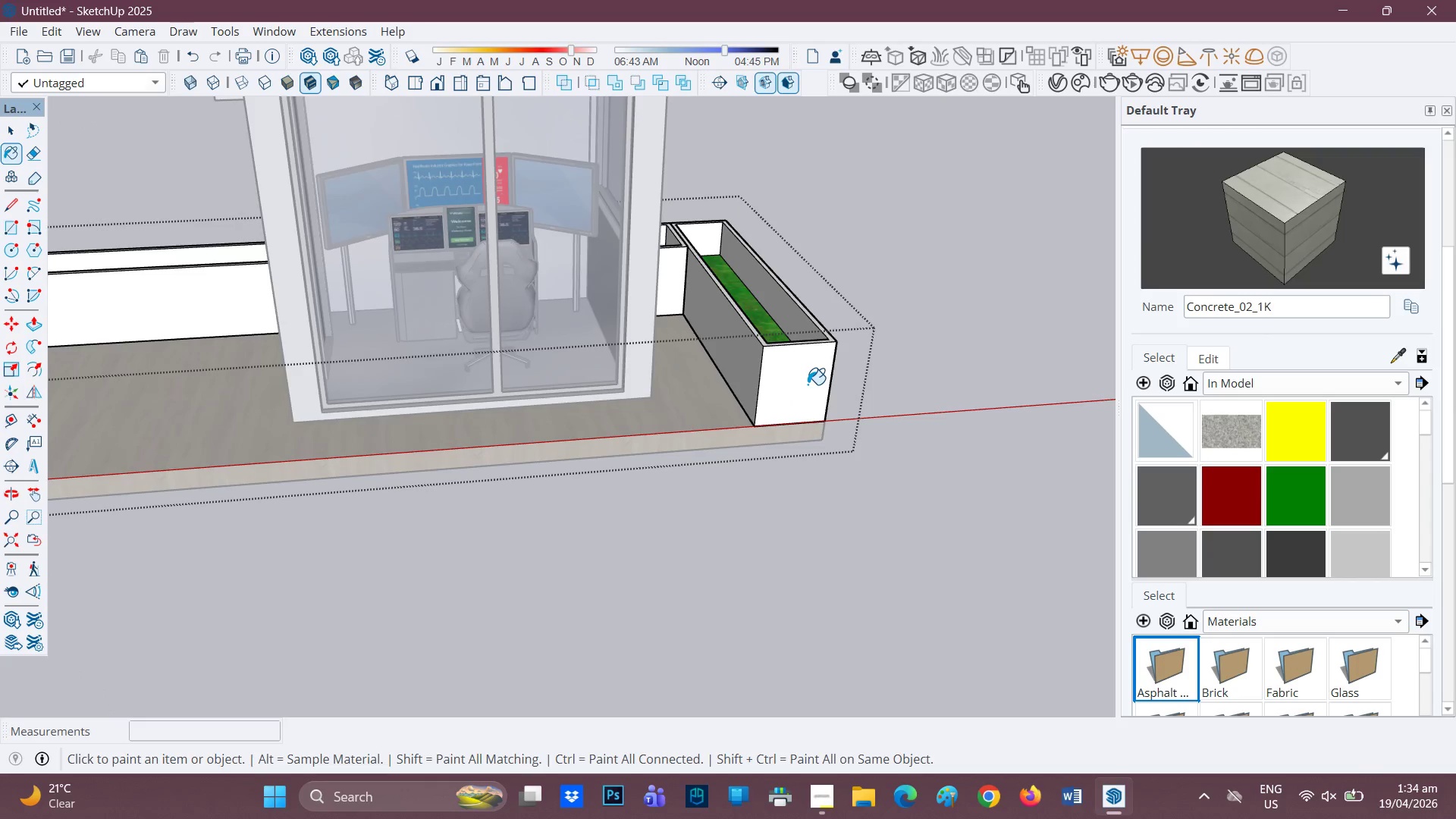 
left_click([242, 307])
 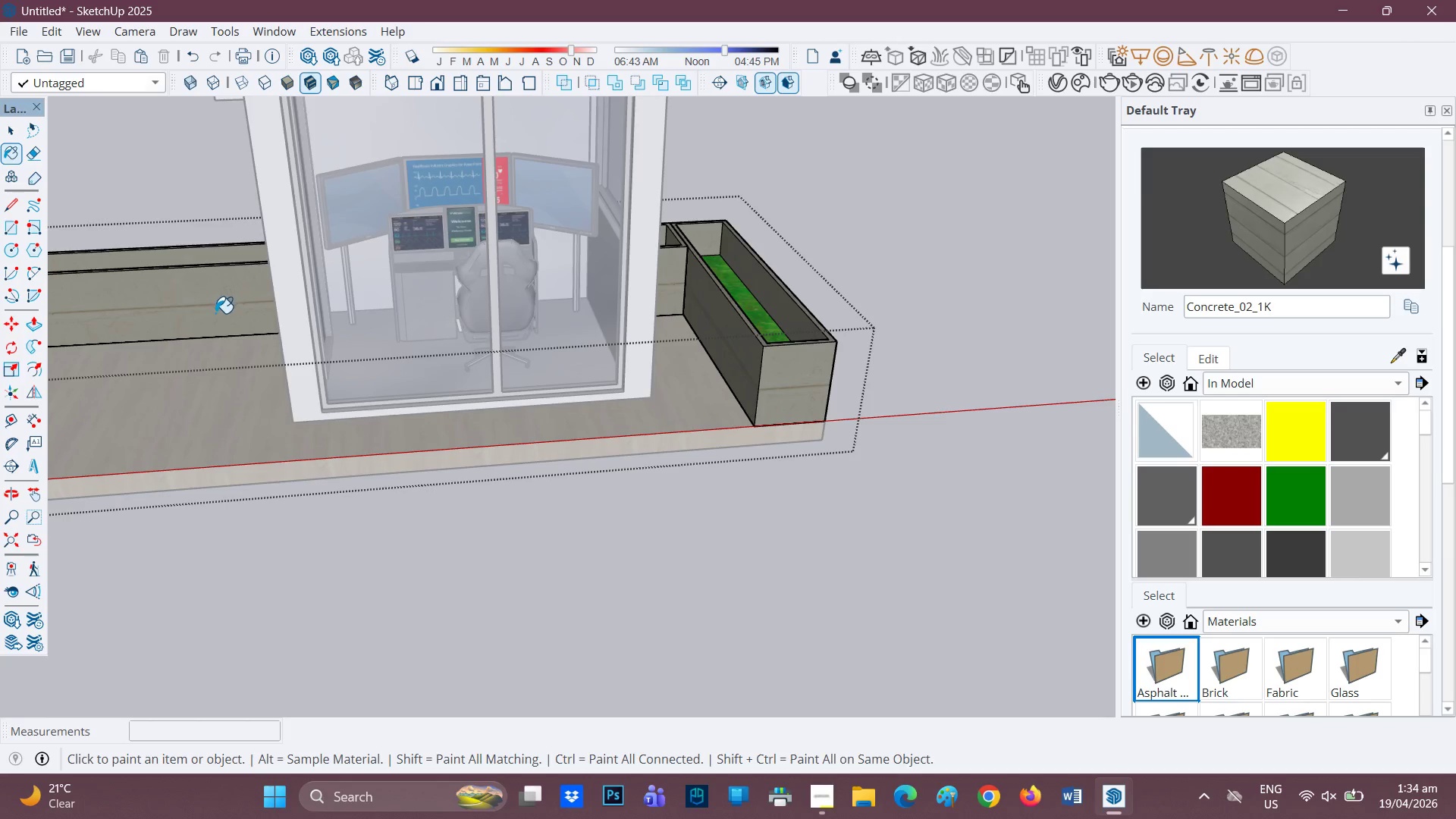 
scroll: coordinate [214, 317], scroll_direction: down, amount: 2.0
 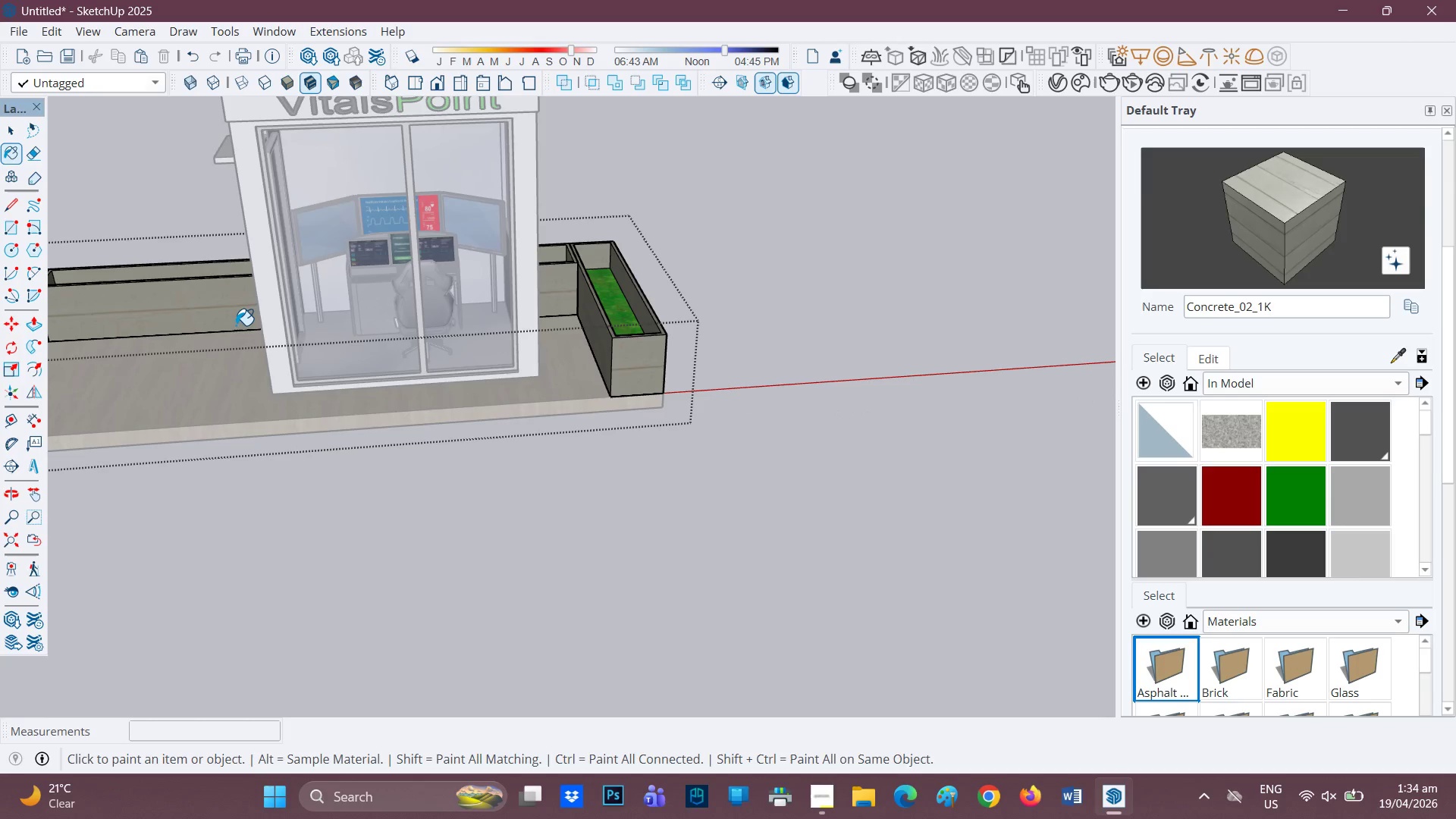 
key(H)
 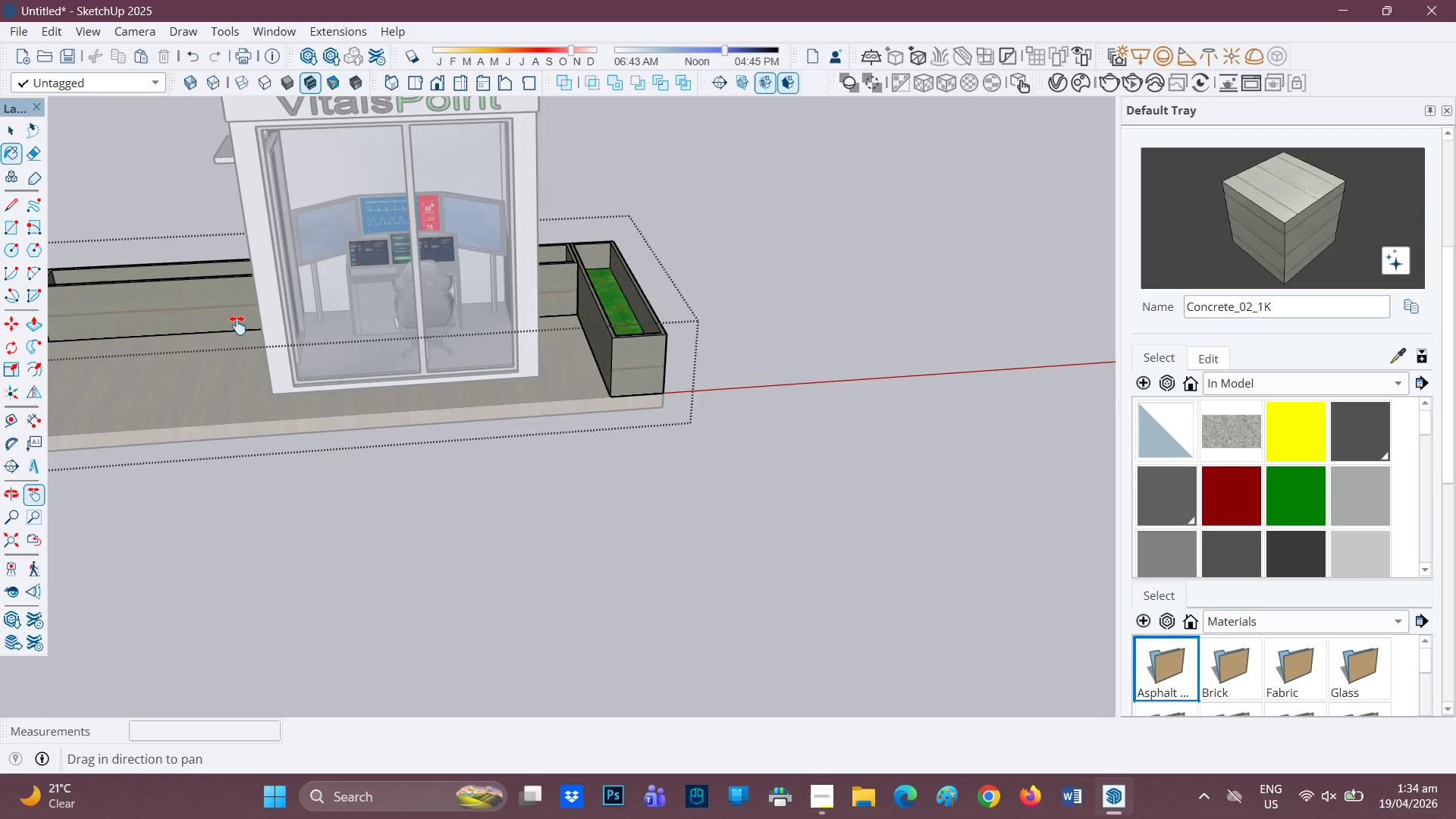 
left_click_drag(start_coordinate=[237, 325], to_coordinate=[874, 369])
 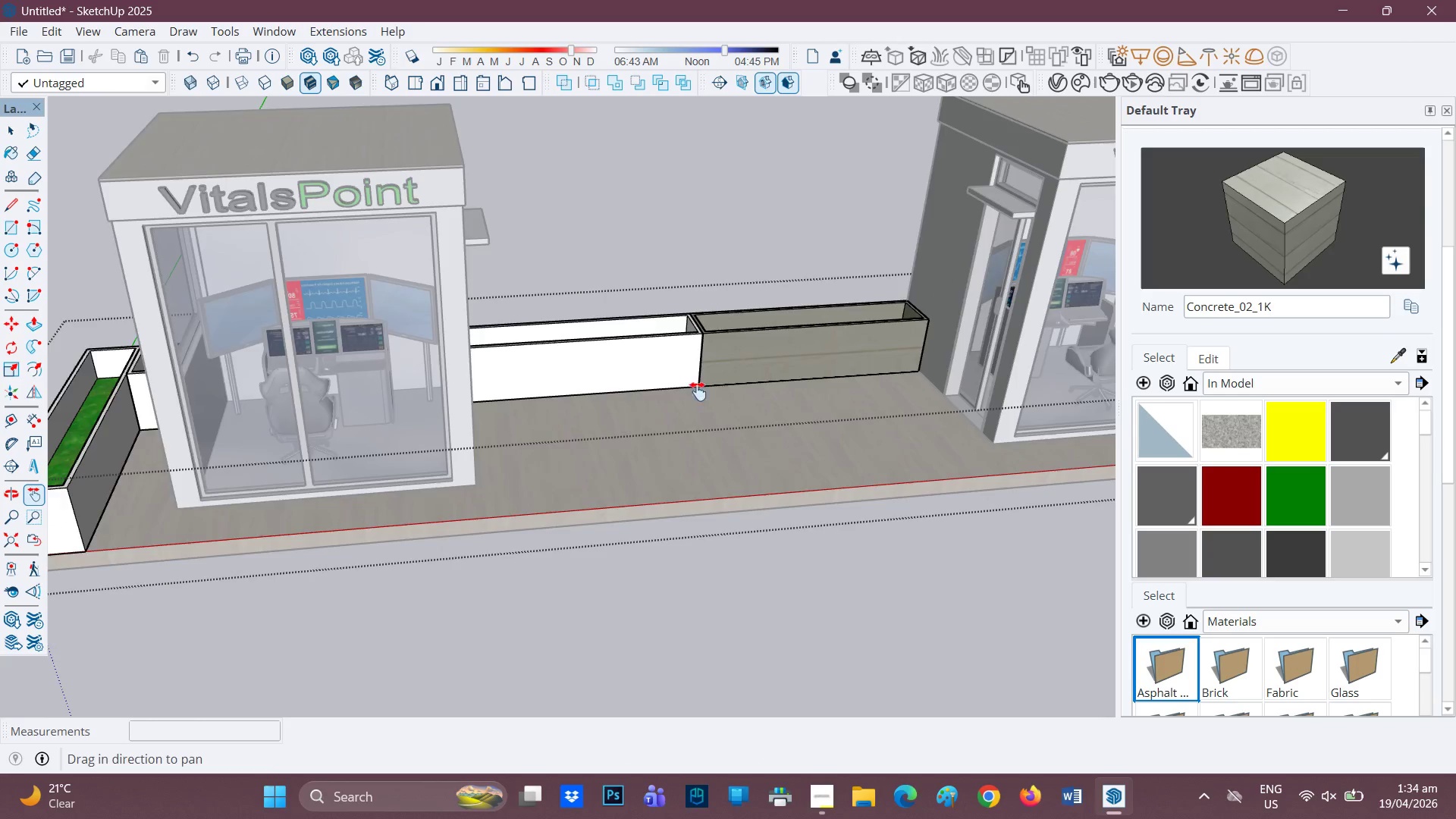 
scroll: coordinate [637, 359], scroll_direction: up, amount: 2.0
 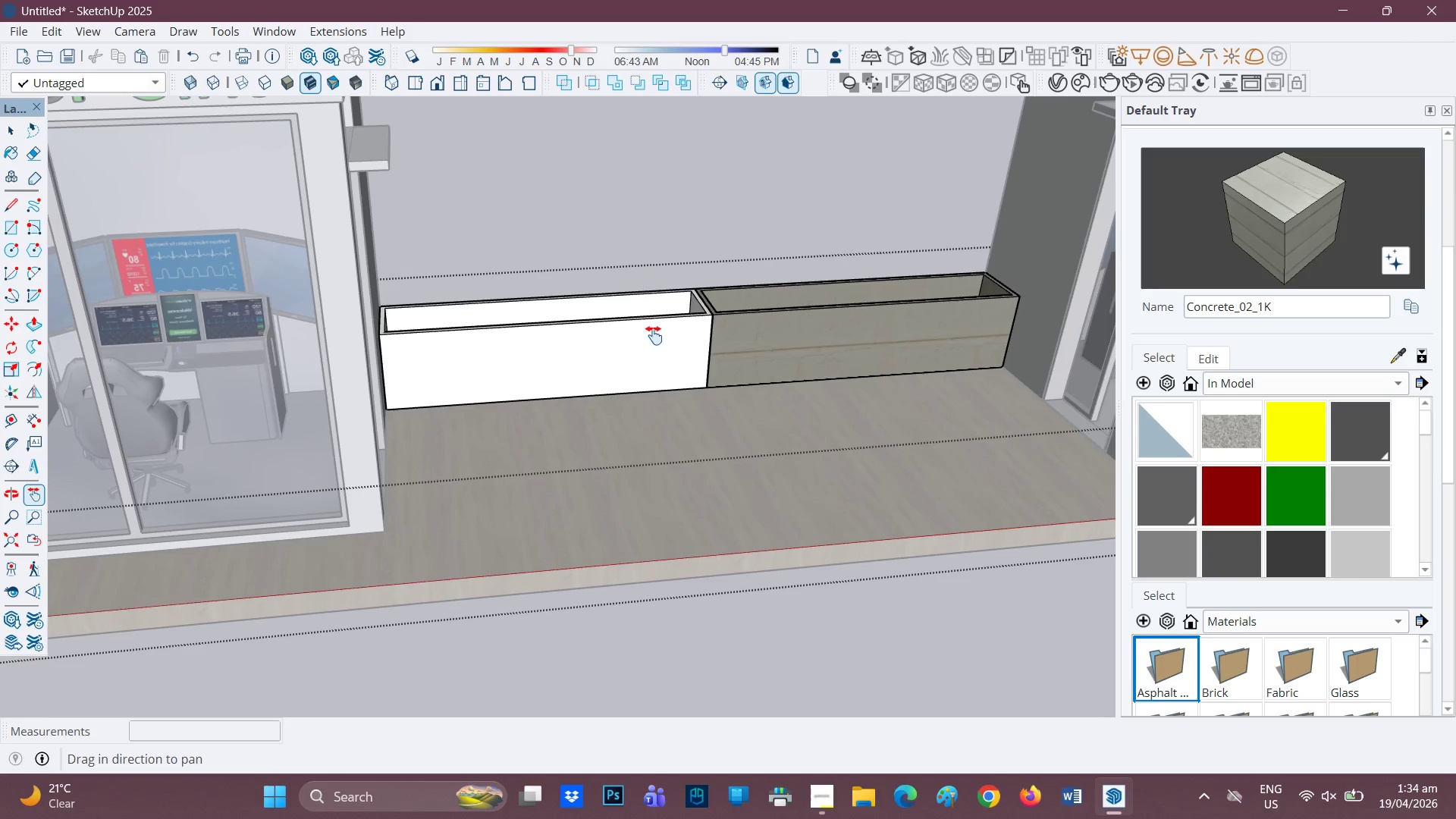 
left_click([1257, 254])
 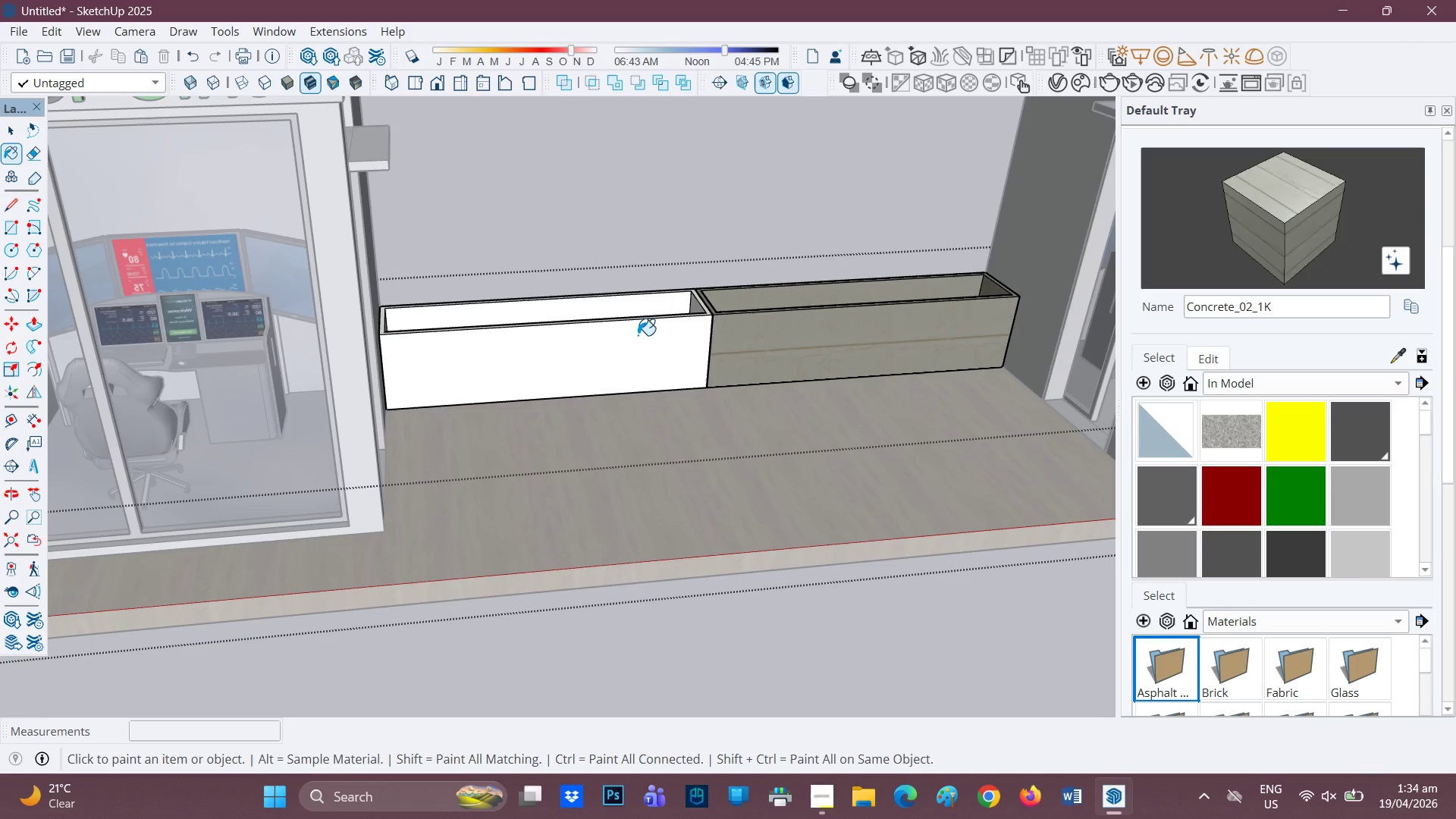 
left_click([636, 337])
 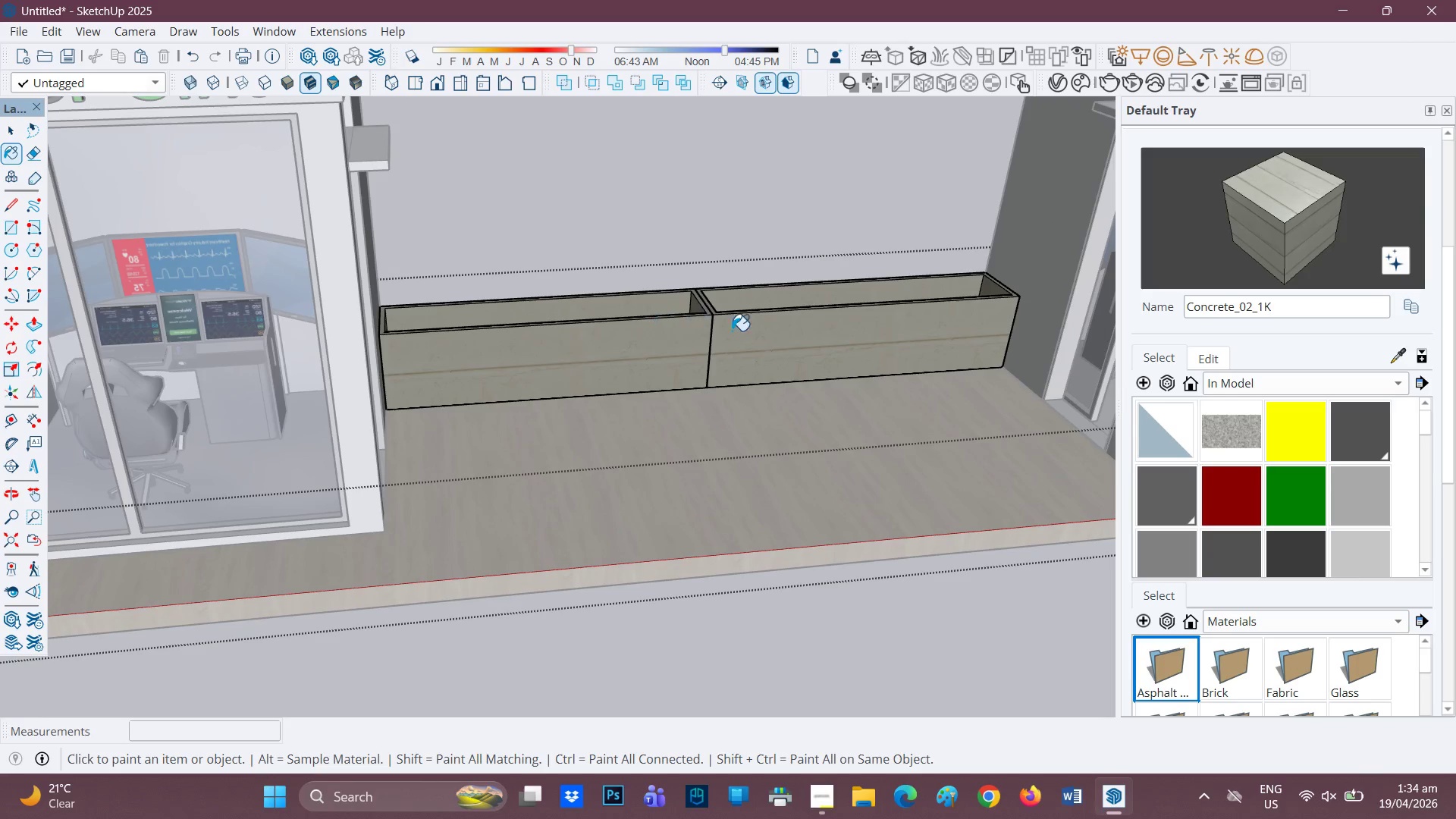 
scroll: coordinate [762, 337], scroll_direction: up, amount: 3.0
 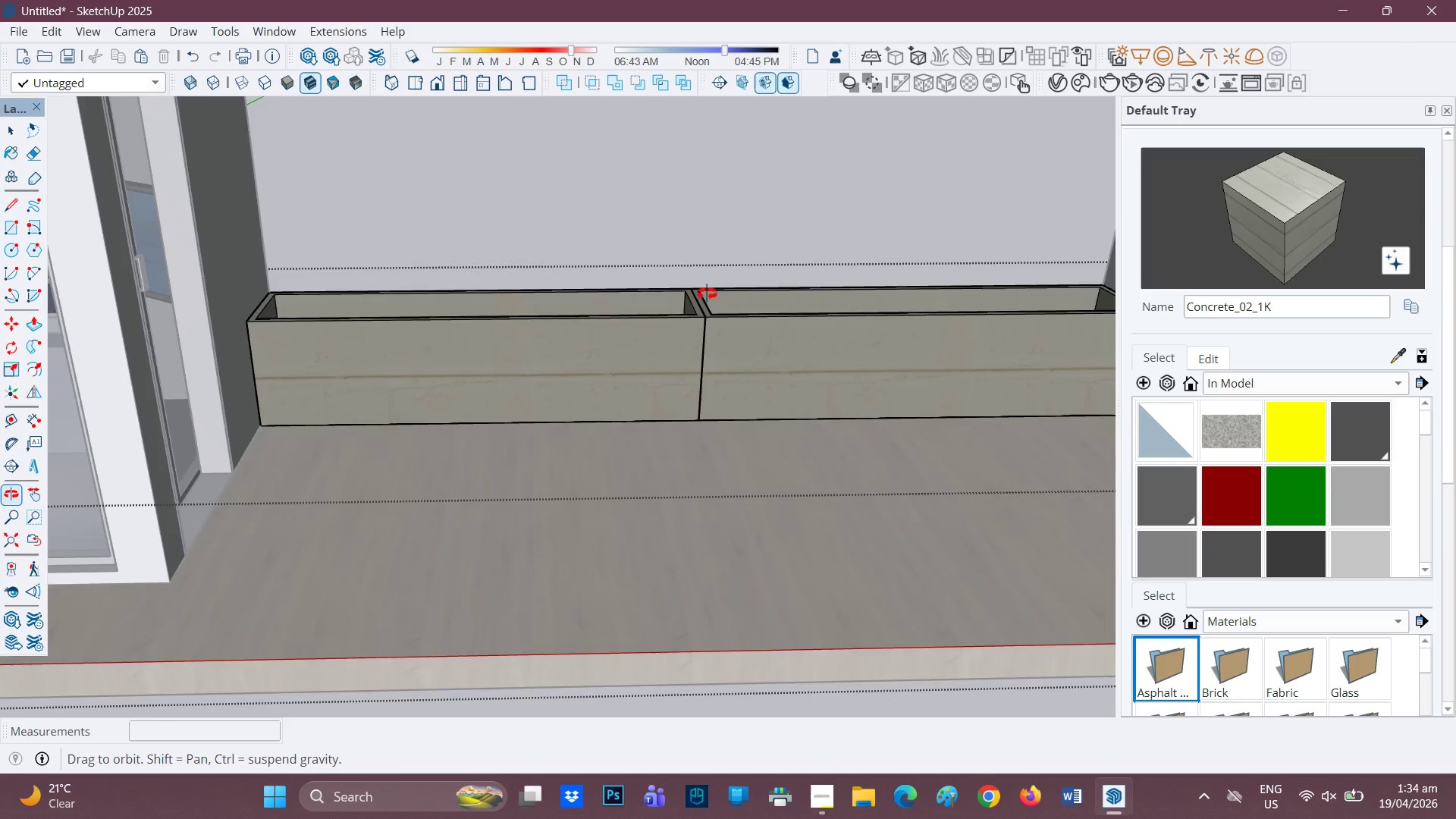 
scroll: coordinate [793, 285], scroll_direction: down, amount: 6.0
 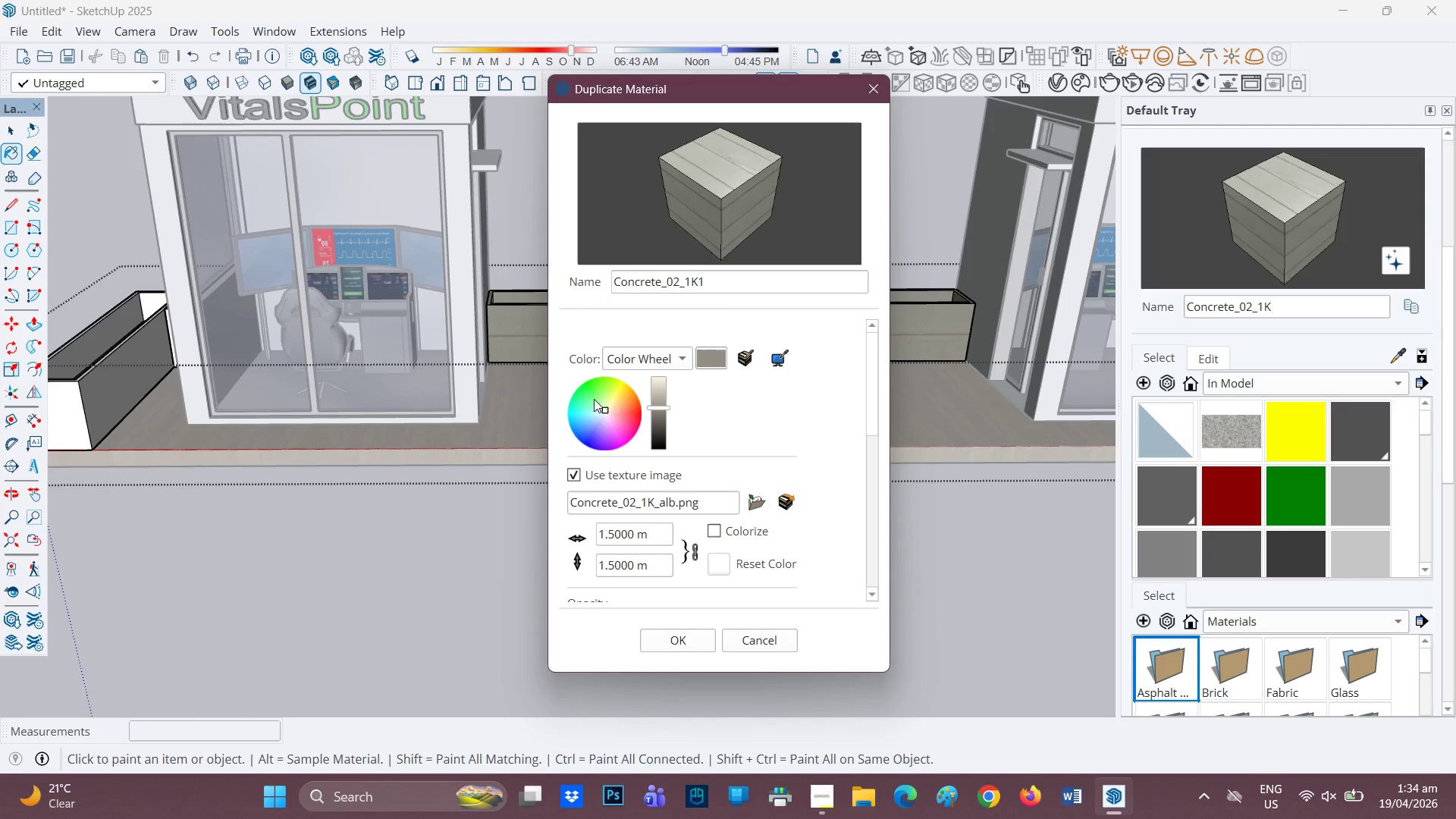 
left_click([661, 397])
 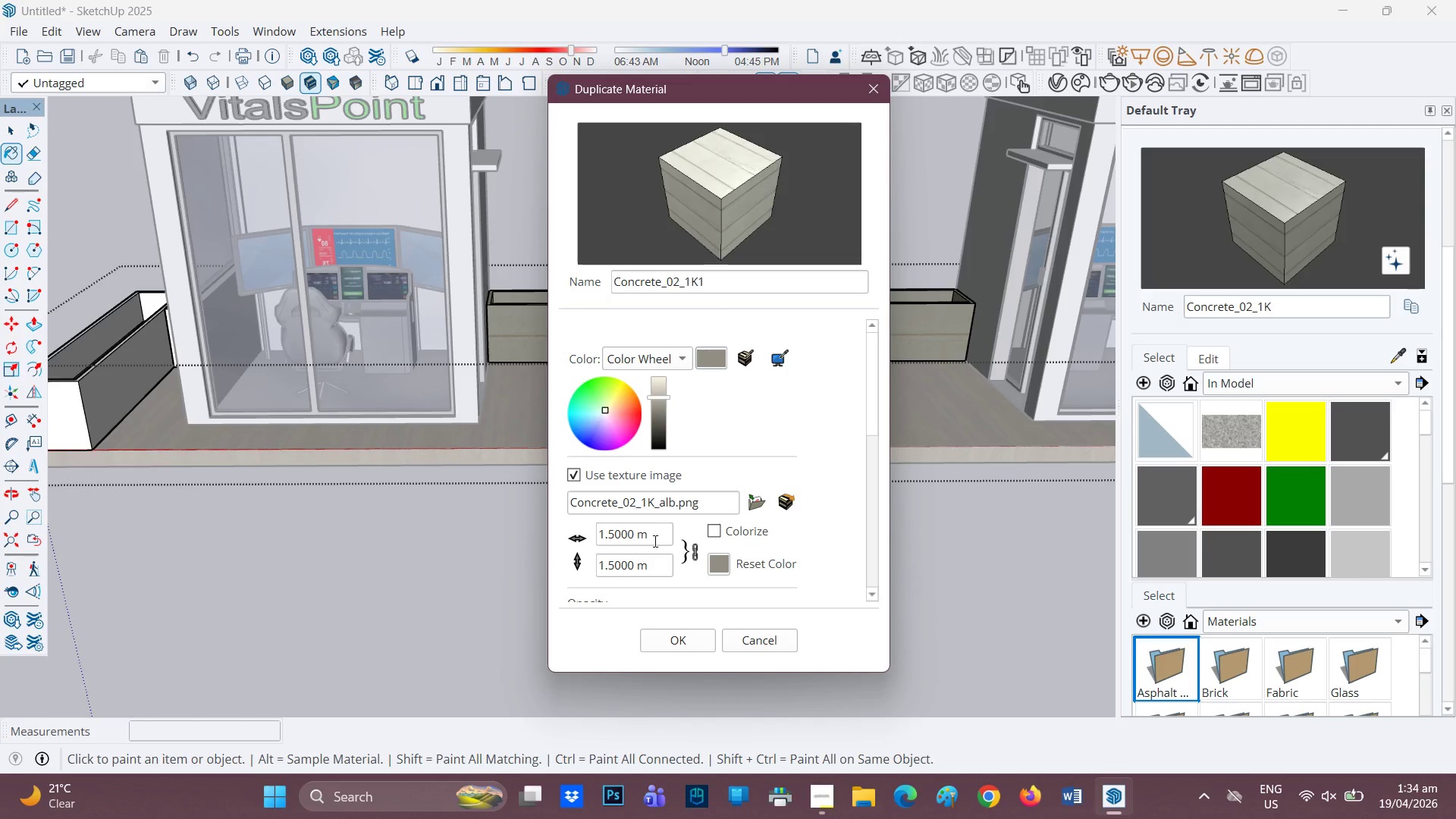 
left_click_drag(start_coordinate=[654, 540], to_coordinate=[580, 536])
 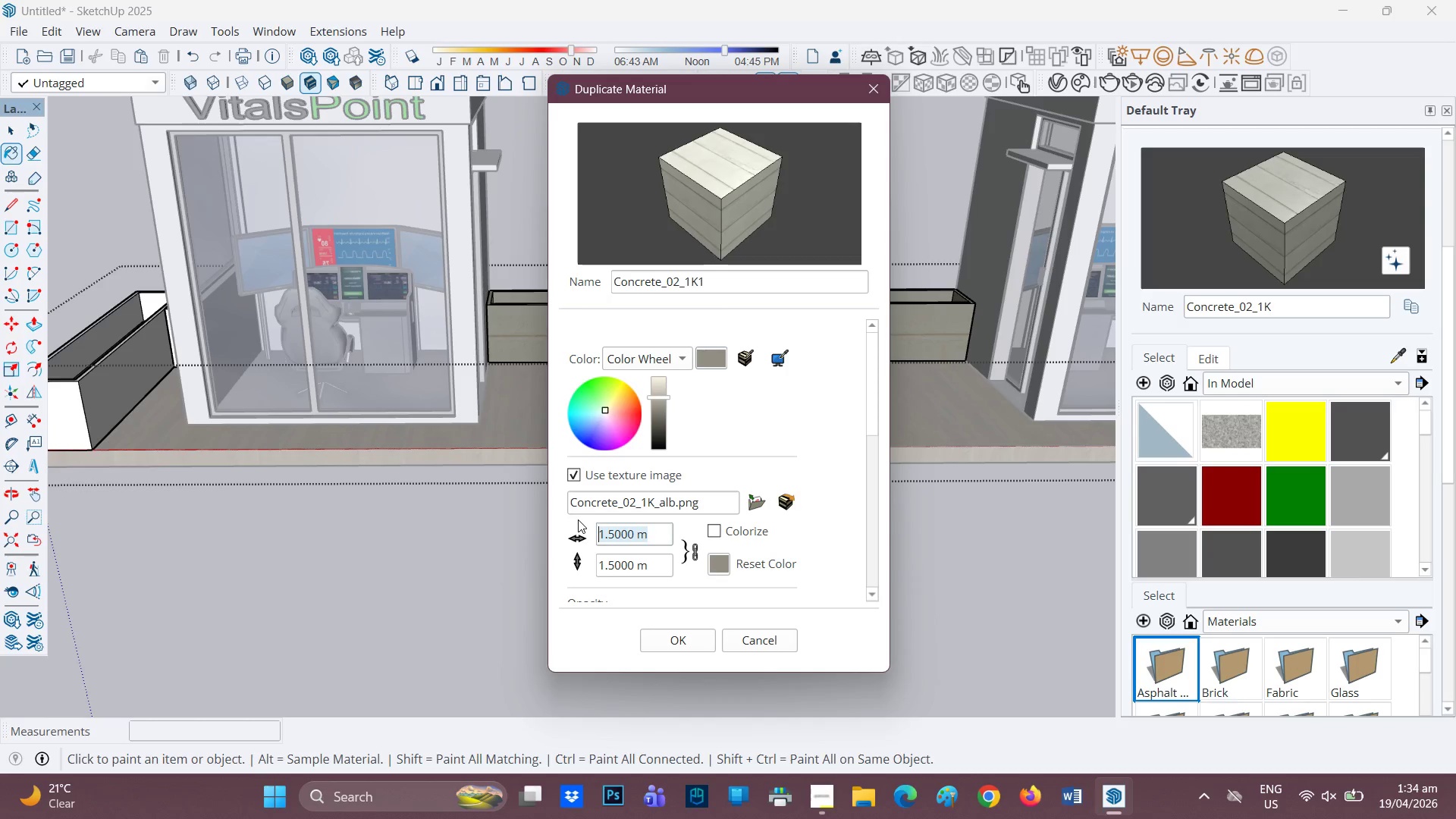 
key(Period)
 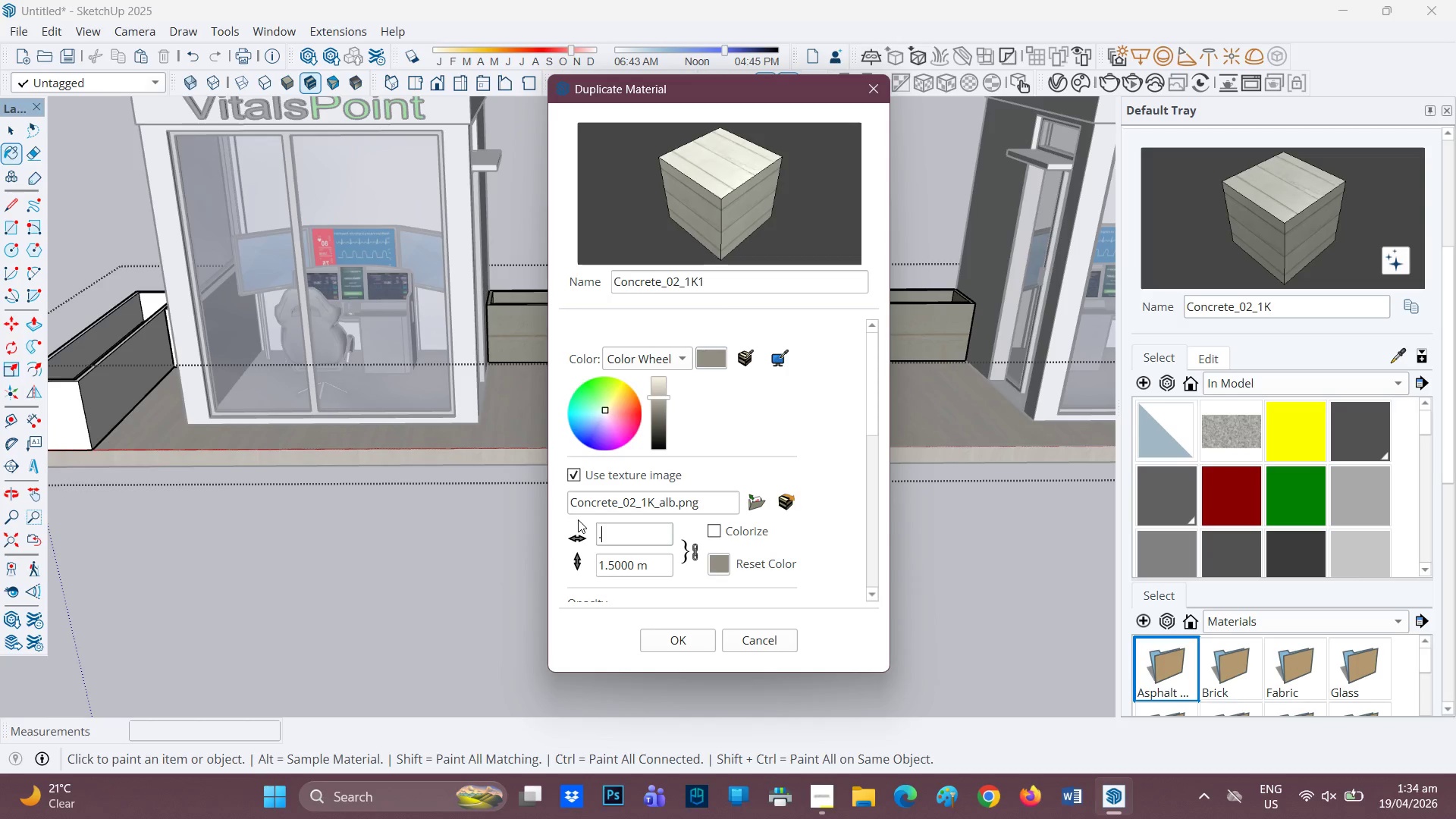 
key(5)
 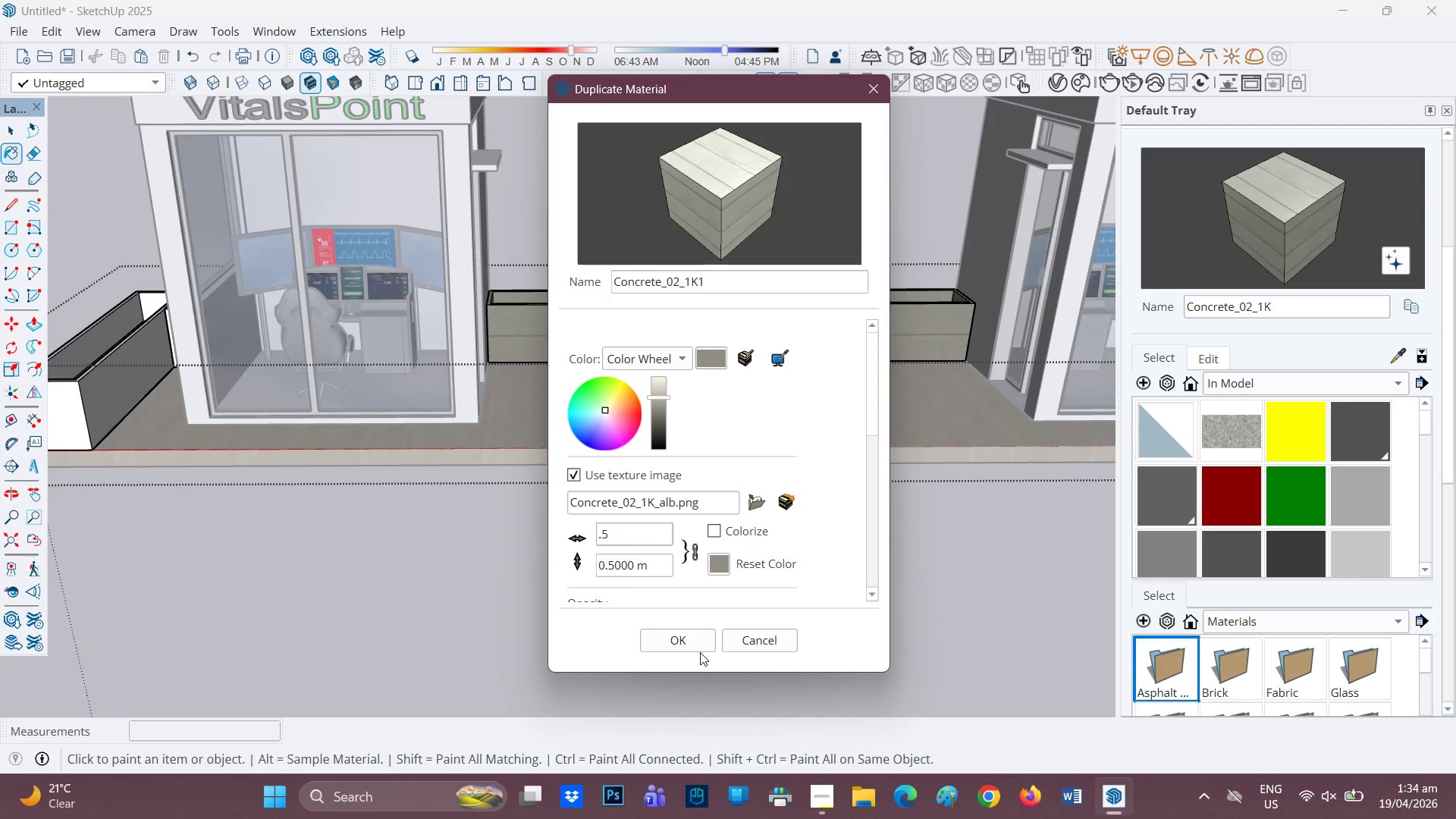 
left_click([692, 646])
 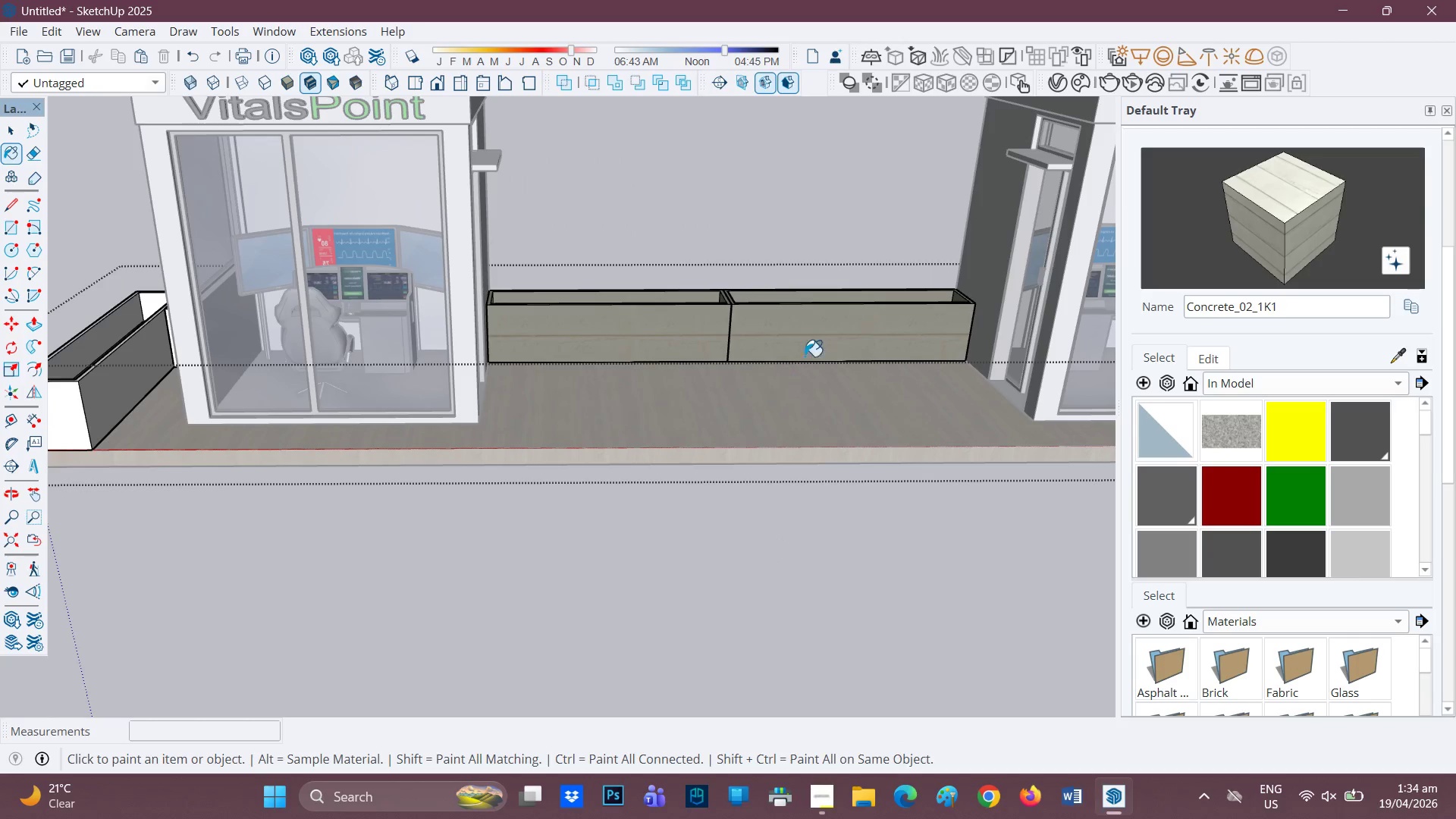 
left_click([808, 349])
 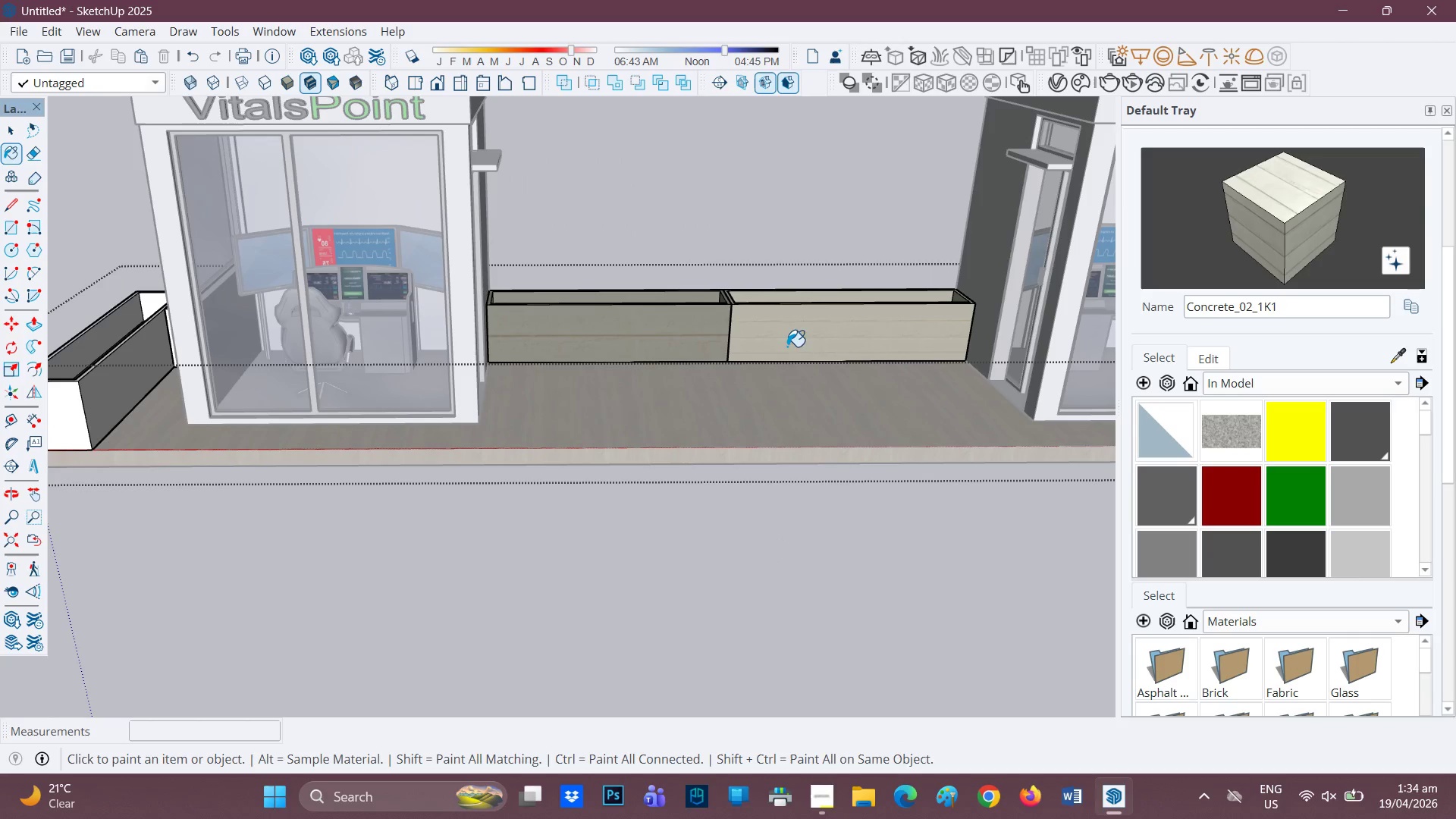 
scroll: coordinate [788, 366], scroll_direction: none, amount: 0.0
 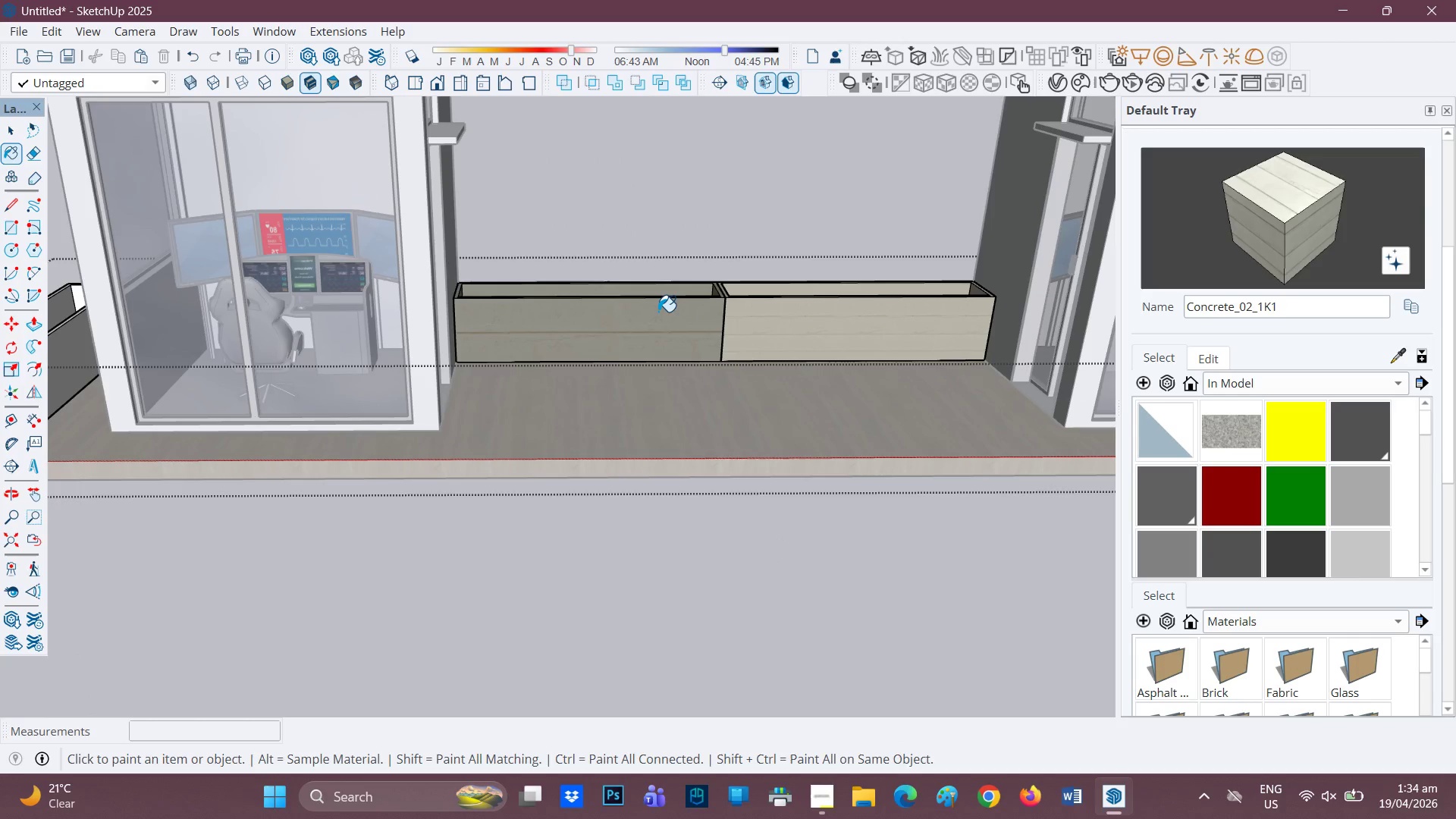 
left_click([654, 312])
 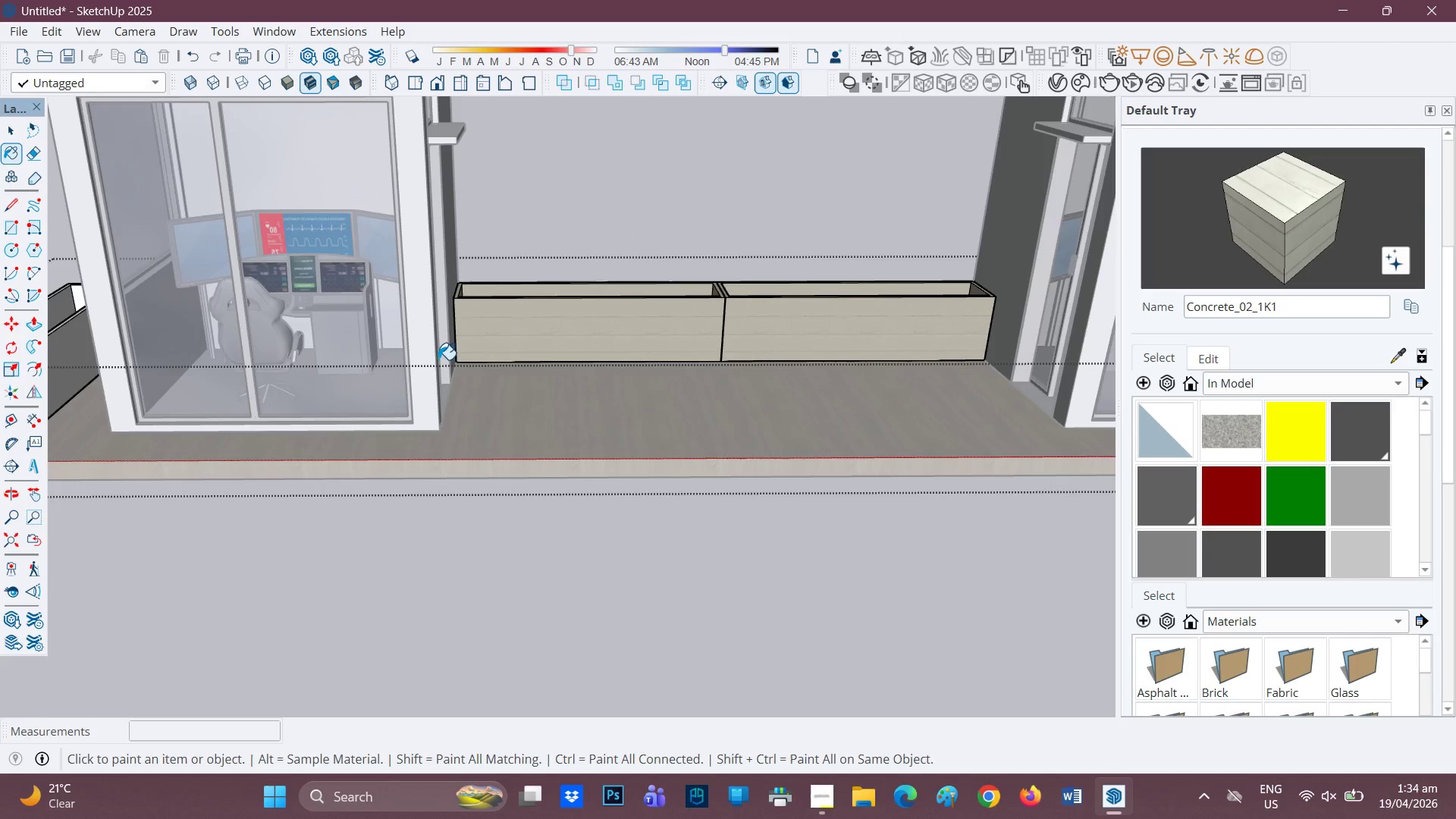 
scroll: coordinate [422, 367], scroll_direction: up, amount: 1.0
 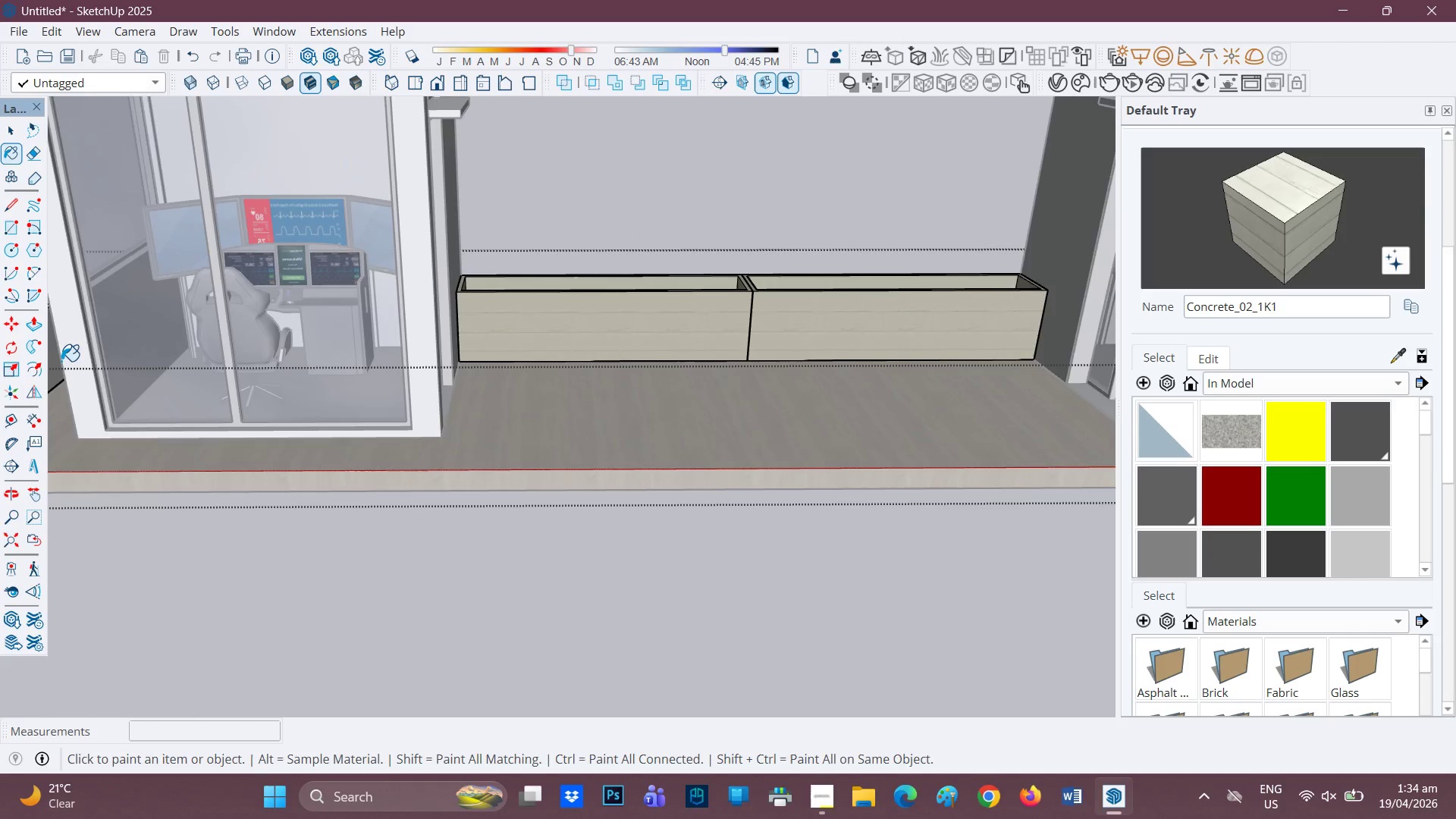 
scroll: coordinate [271, 367], scroll_direction: down, amount: 6.0
 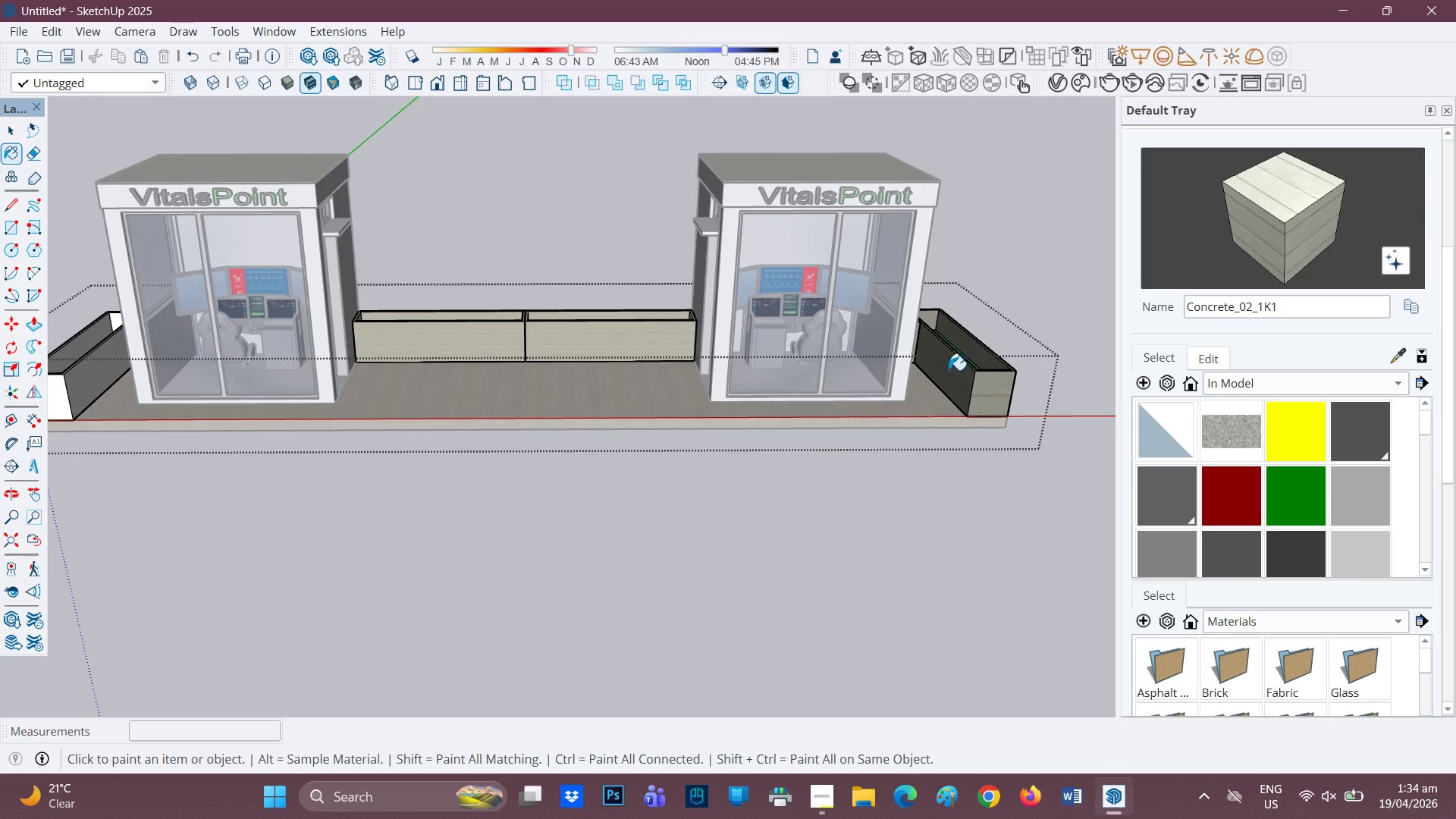 
left_click([949, 370])
 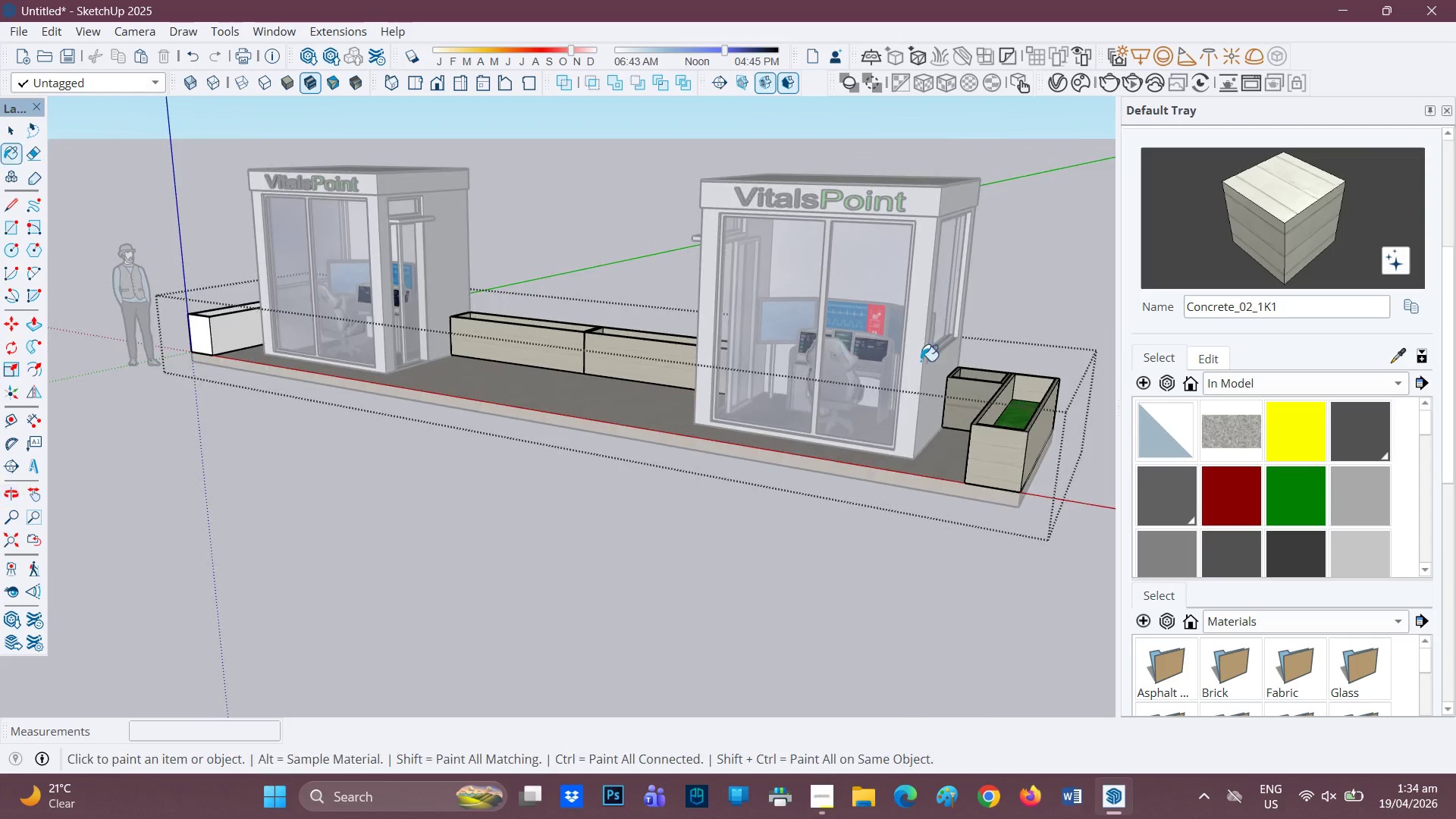 
left_click([952, 402])
 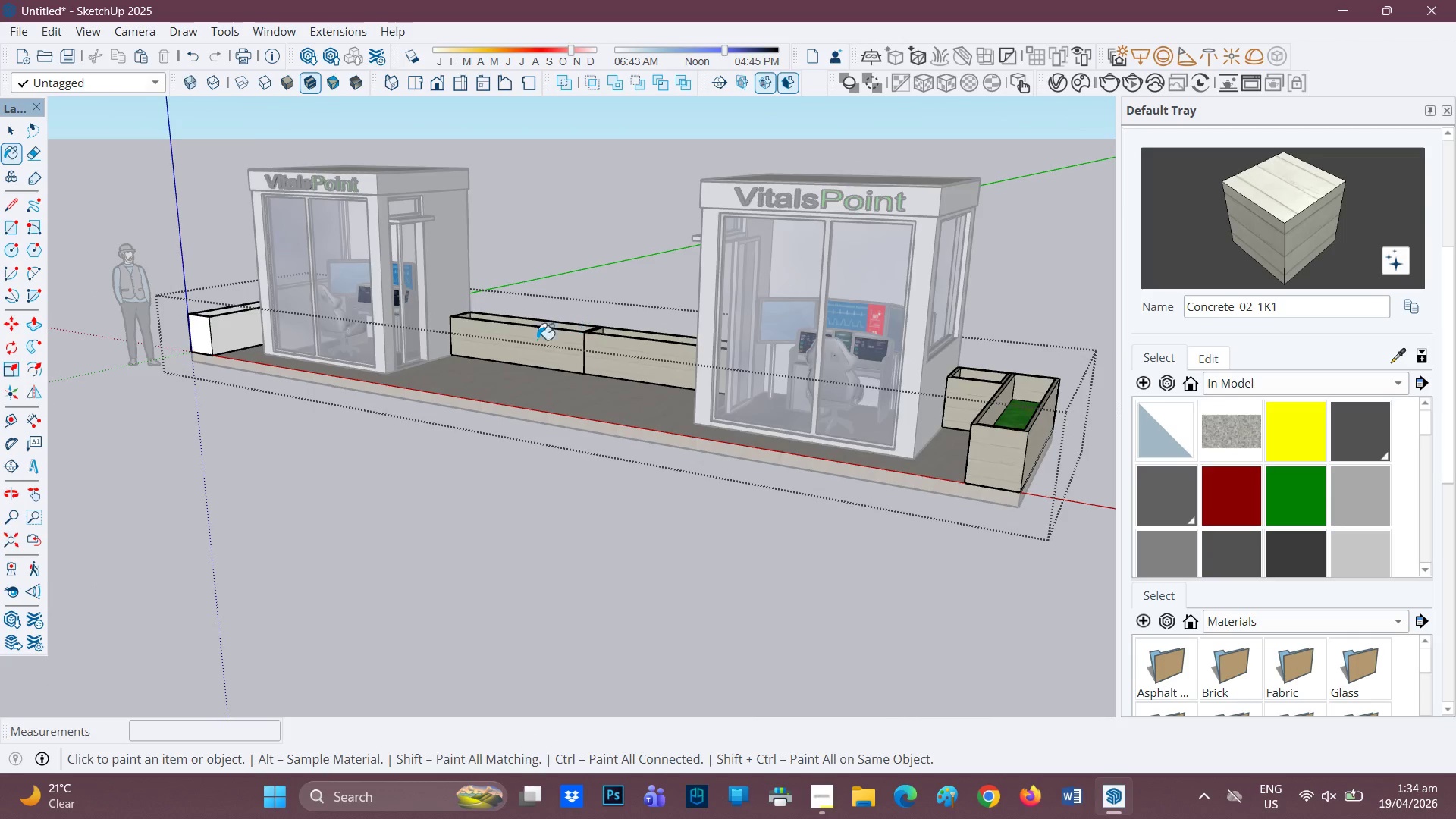 
scroll: coordinate [526, 341], scroll_direction: down, amount: 3.0
 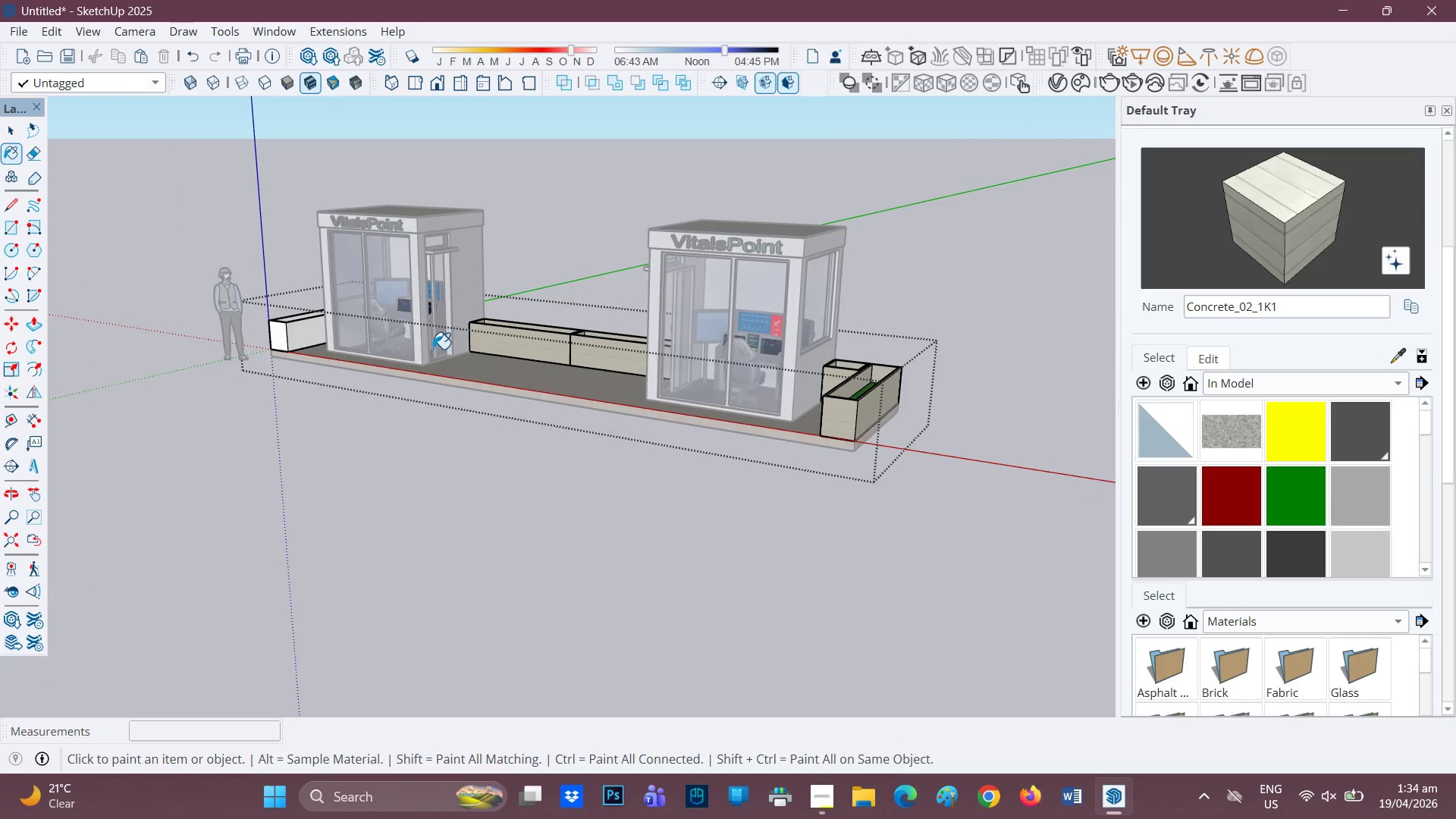 
key(H)
 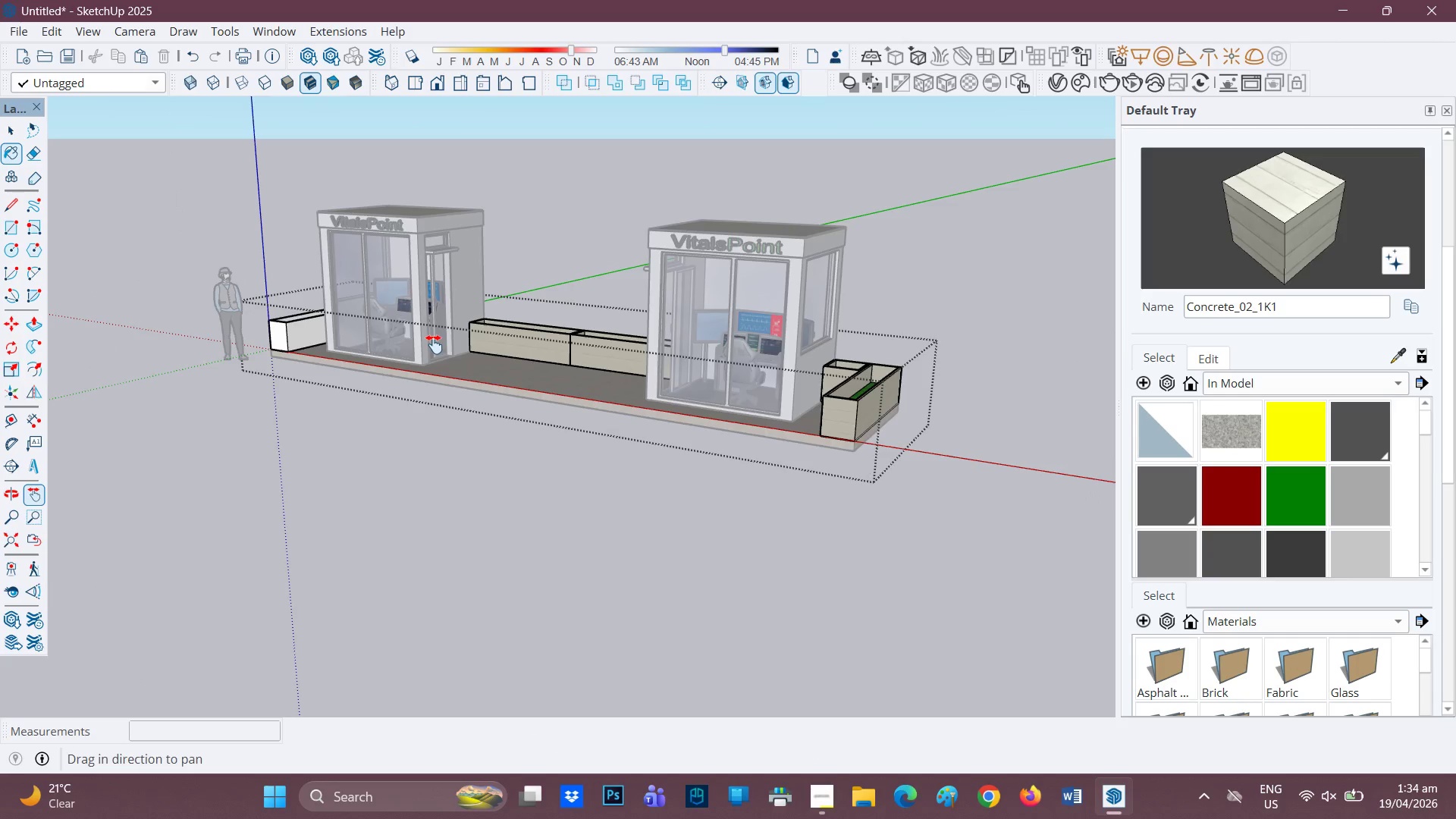 
left_click_drag(start_coordinate=[434, 344], to_coordinate=[995, 398])
 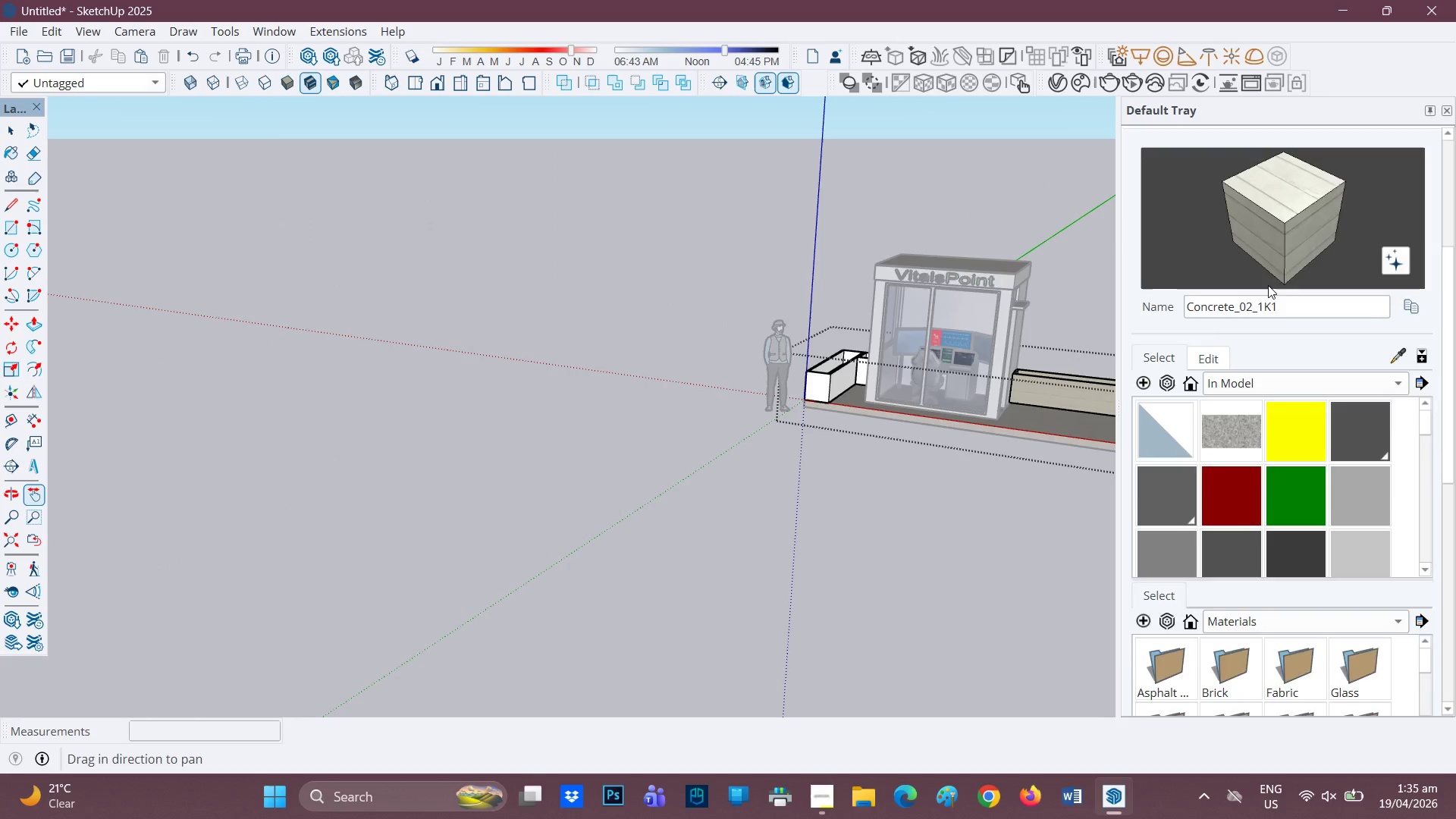 
scroll: coordinate [1275, 278], scroll_direction: none, amount: 0.0
 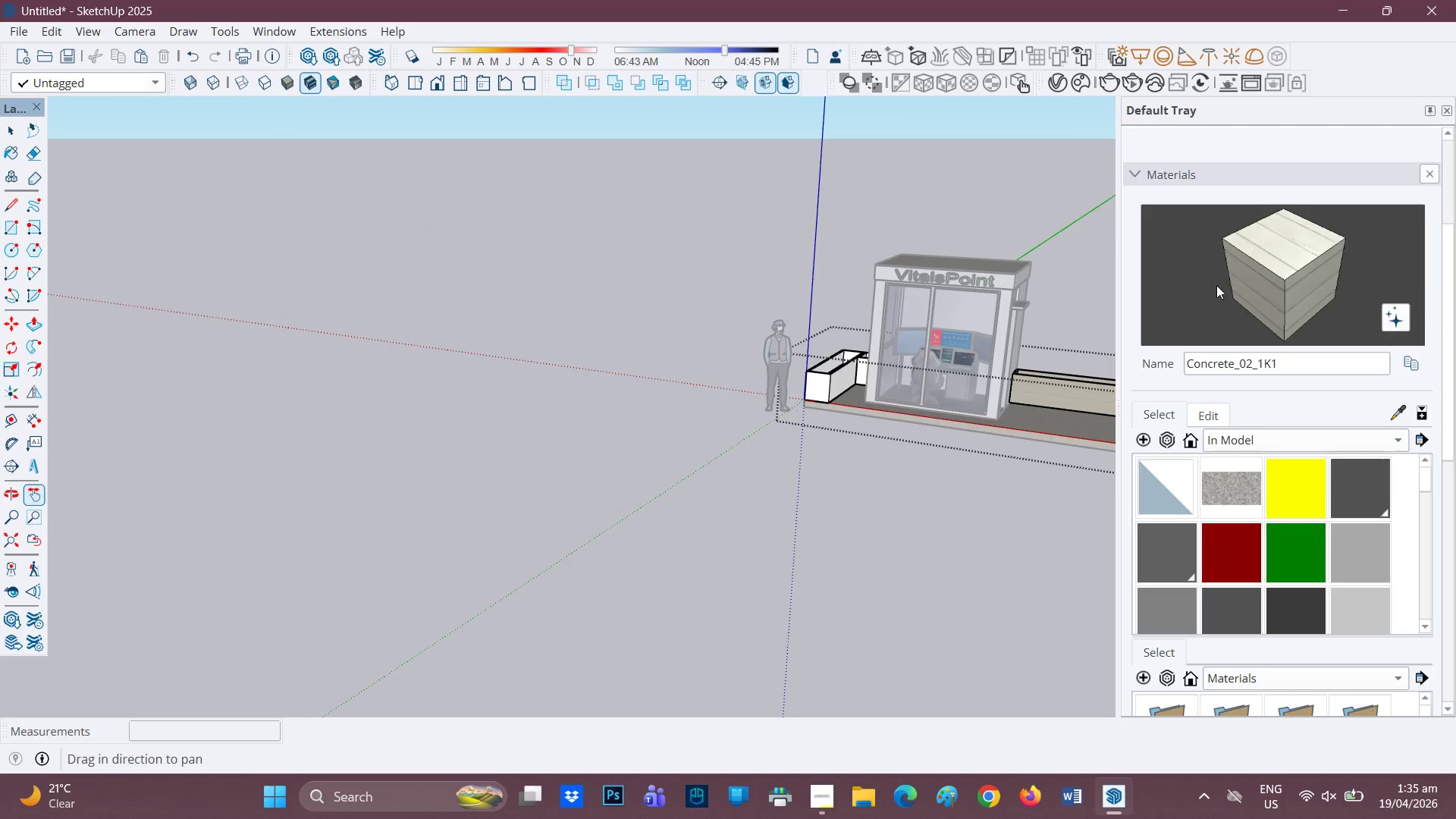 
left_click_drag(start_coordinate=[1216, 285], to_coordinate=[1210, 292])
 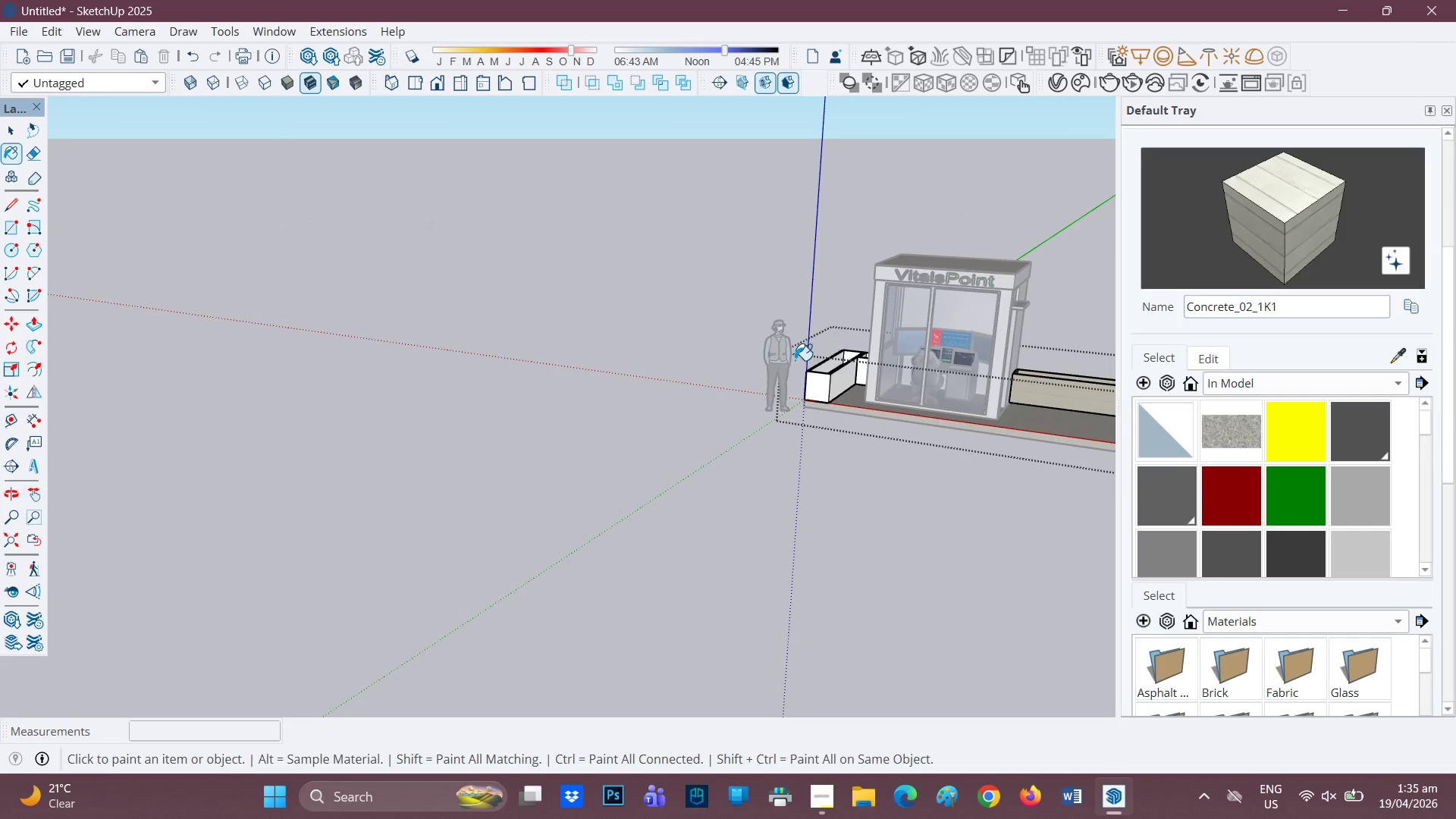 
left_click([833, 374])
 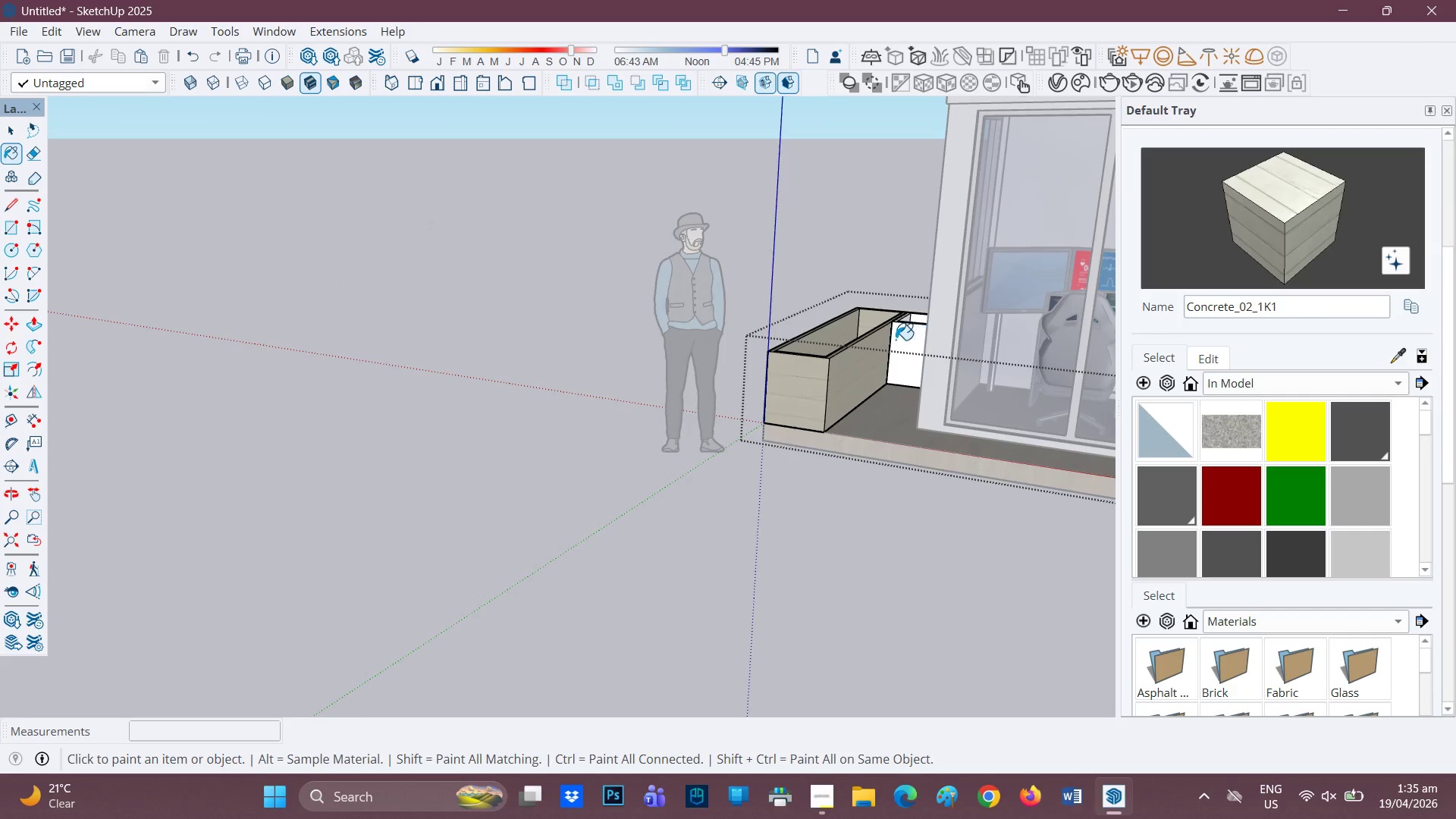 
scroll: coordinate [848, 378], scroll_direction: up, amount: 9.0
 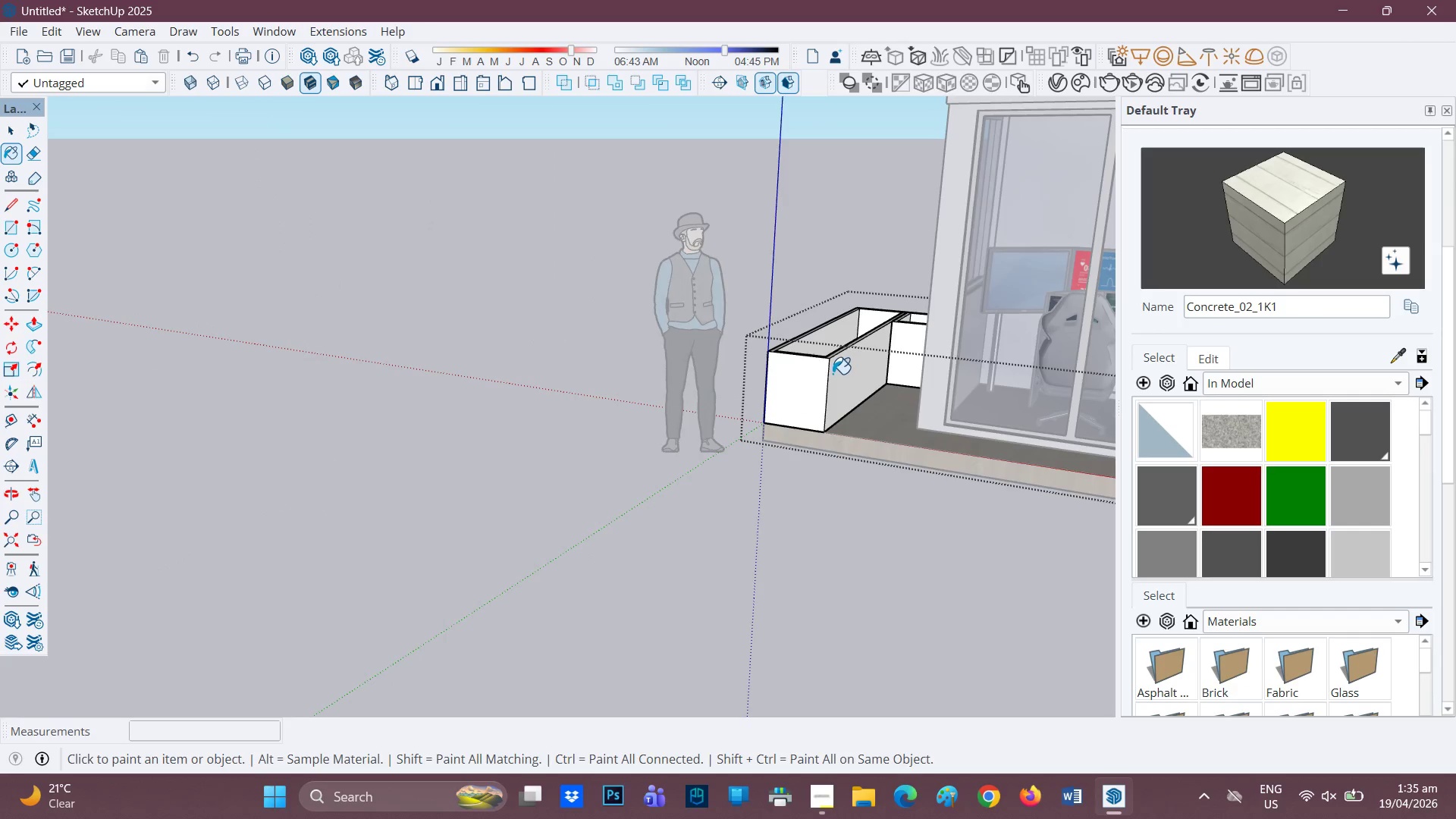 
left_click([896, 340])
 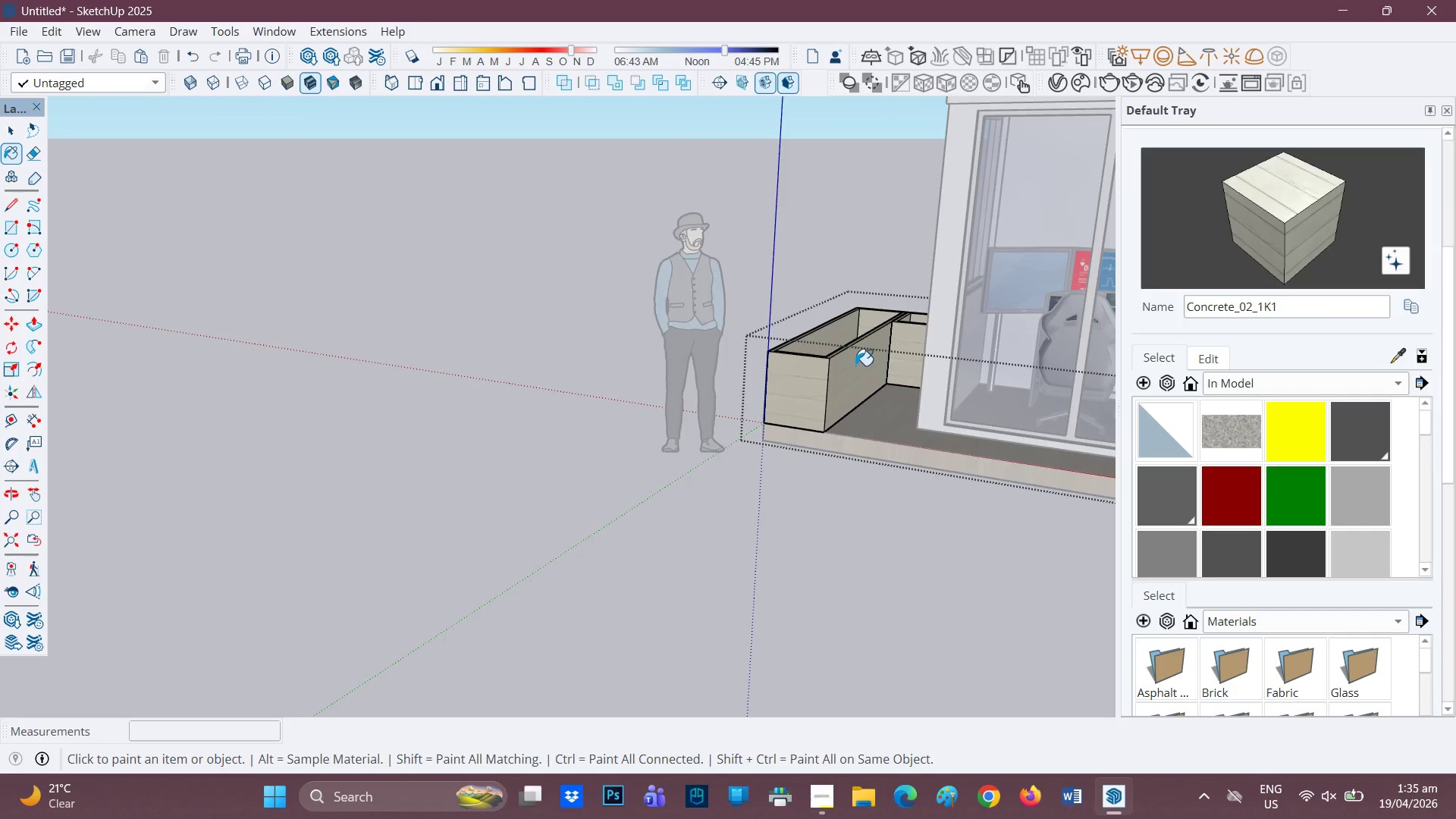 
scroll: coordinate [846, 387], scroll_direction: down, amount: 2.0
 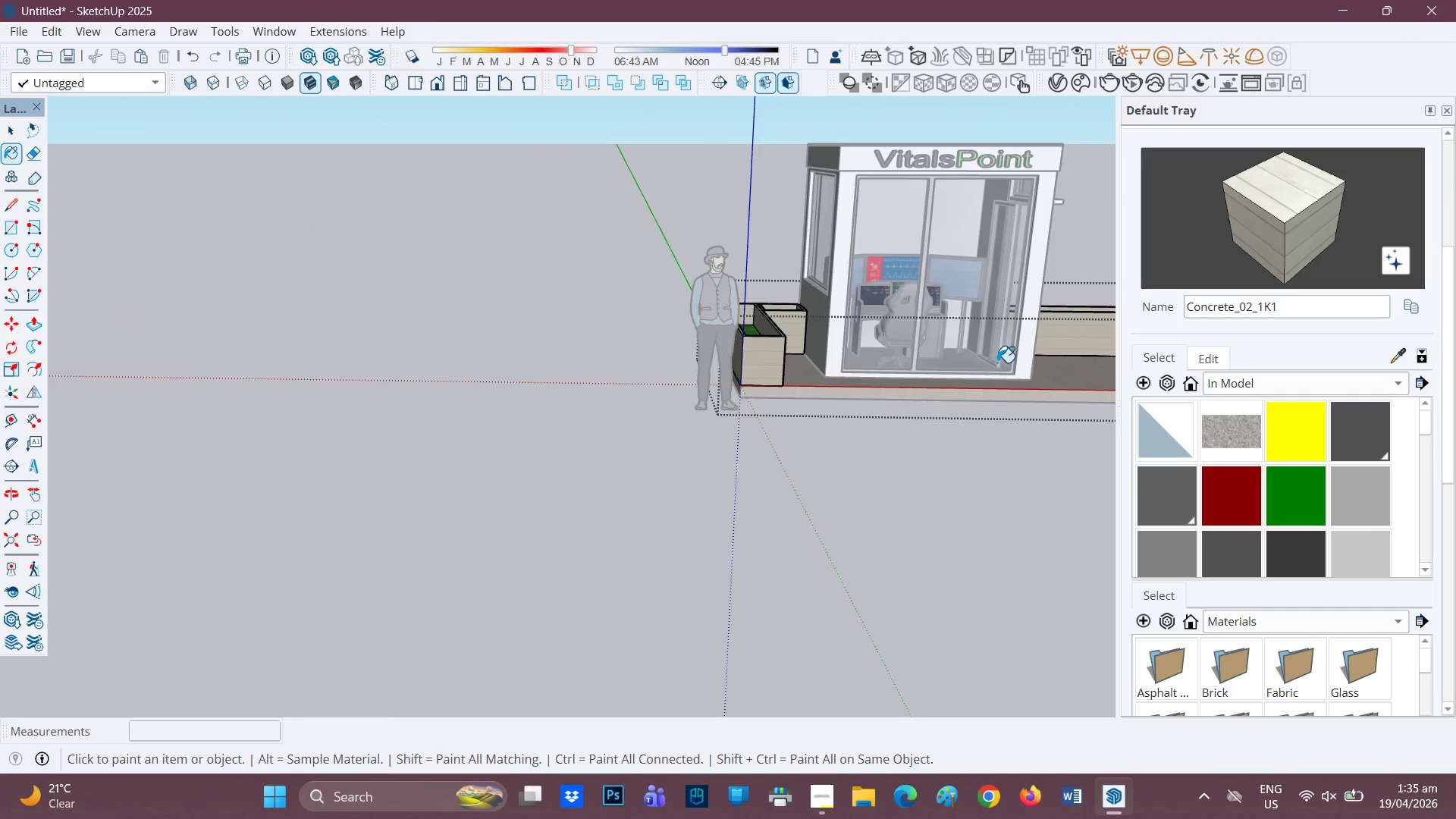 
key(H)
 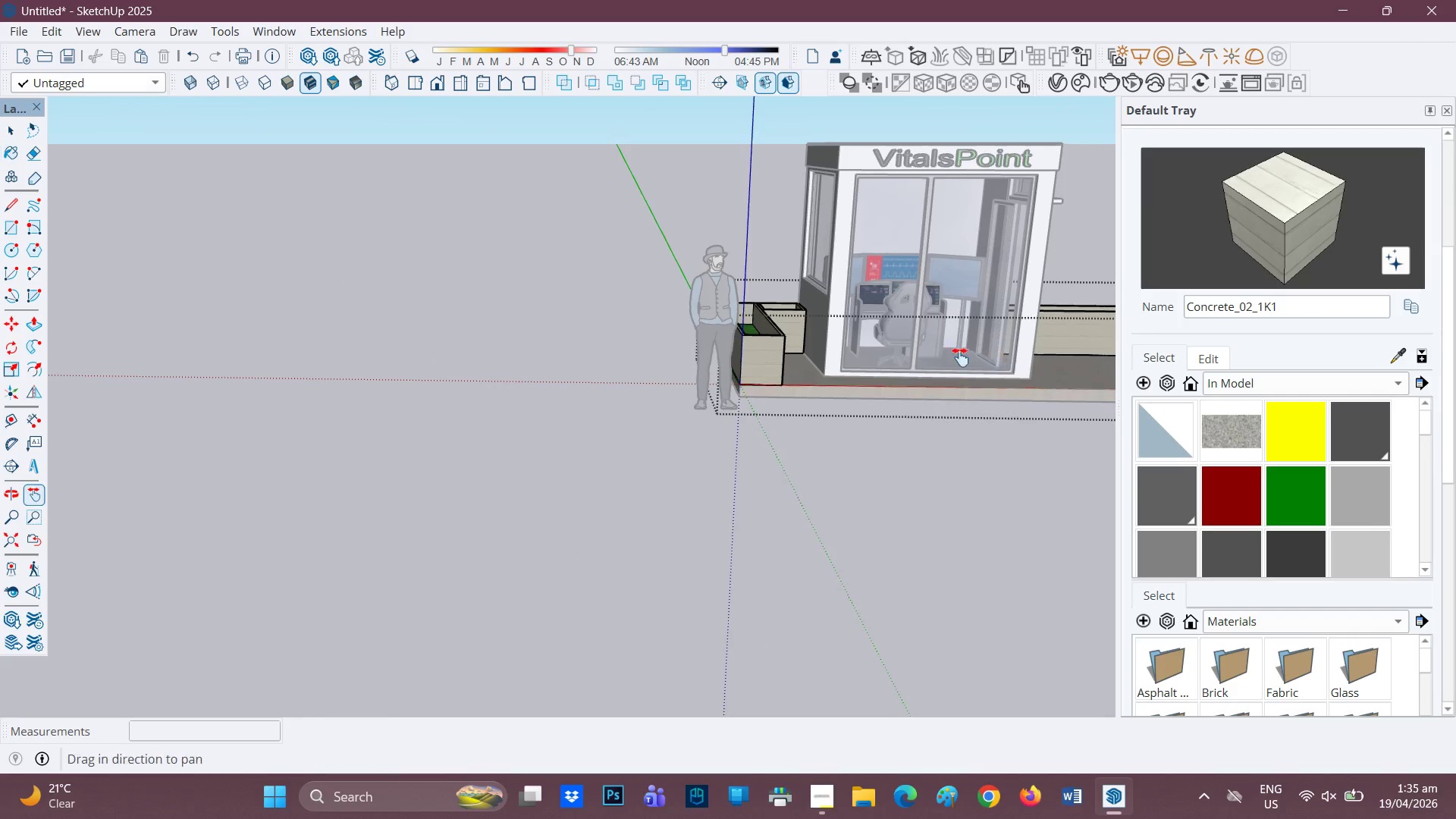 
left_click_drag(start_coordinate=[981, 359], to_coordinate=[513, 346])
 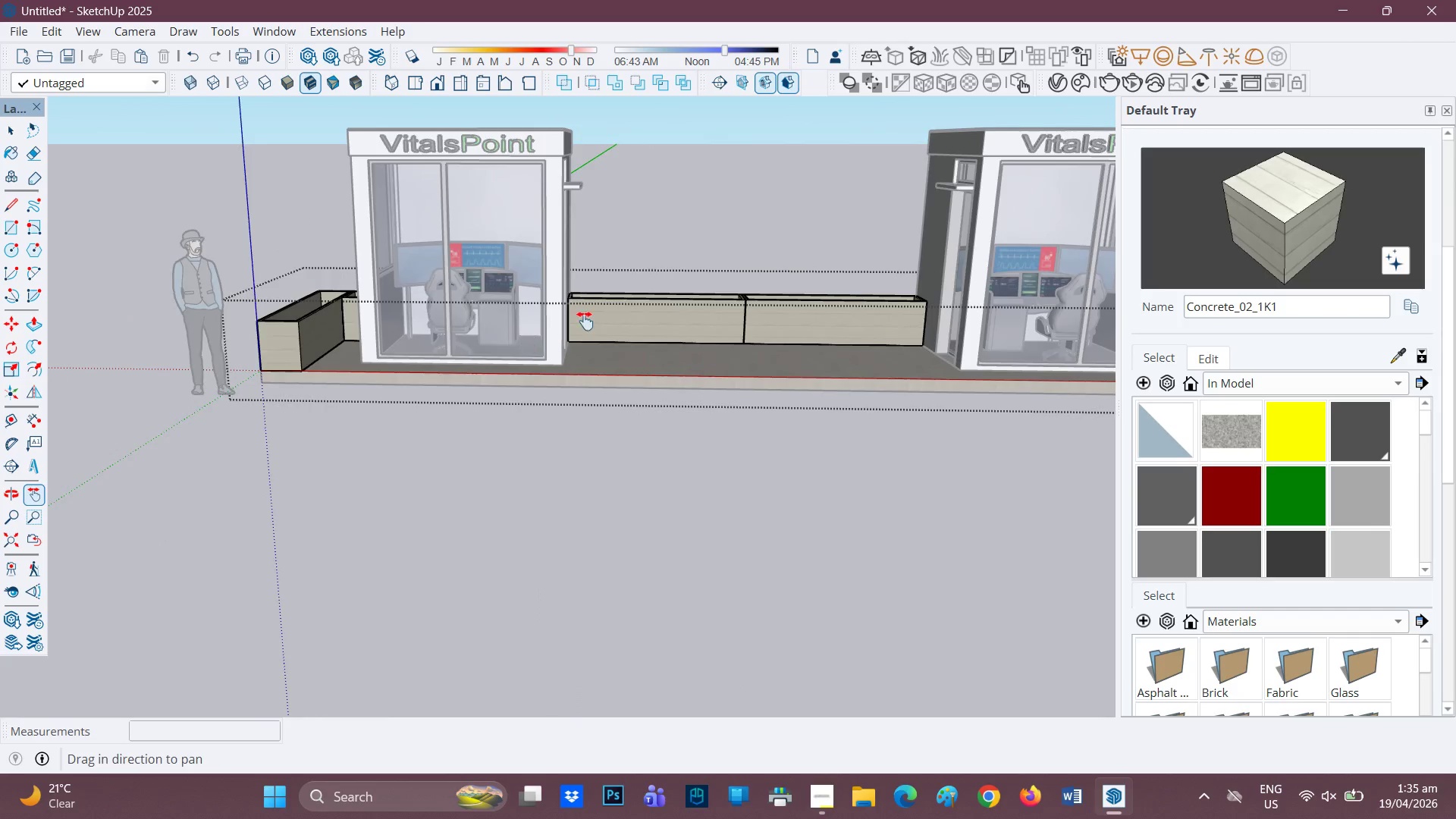 
scroll: coordinate [585, 321], scroll_direction: down, amount: 2.0
 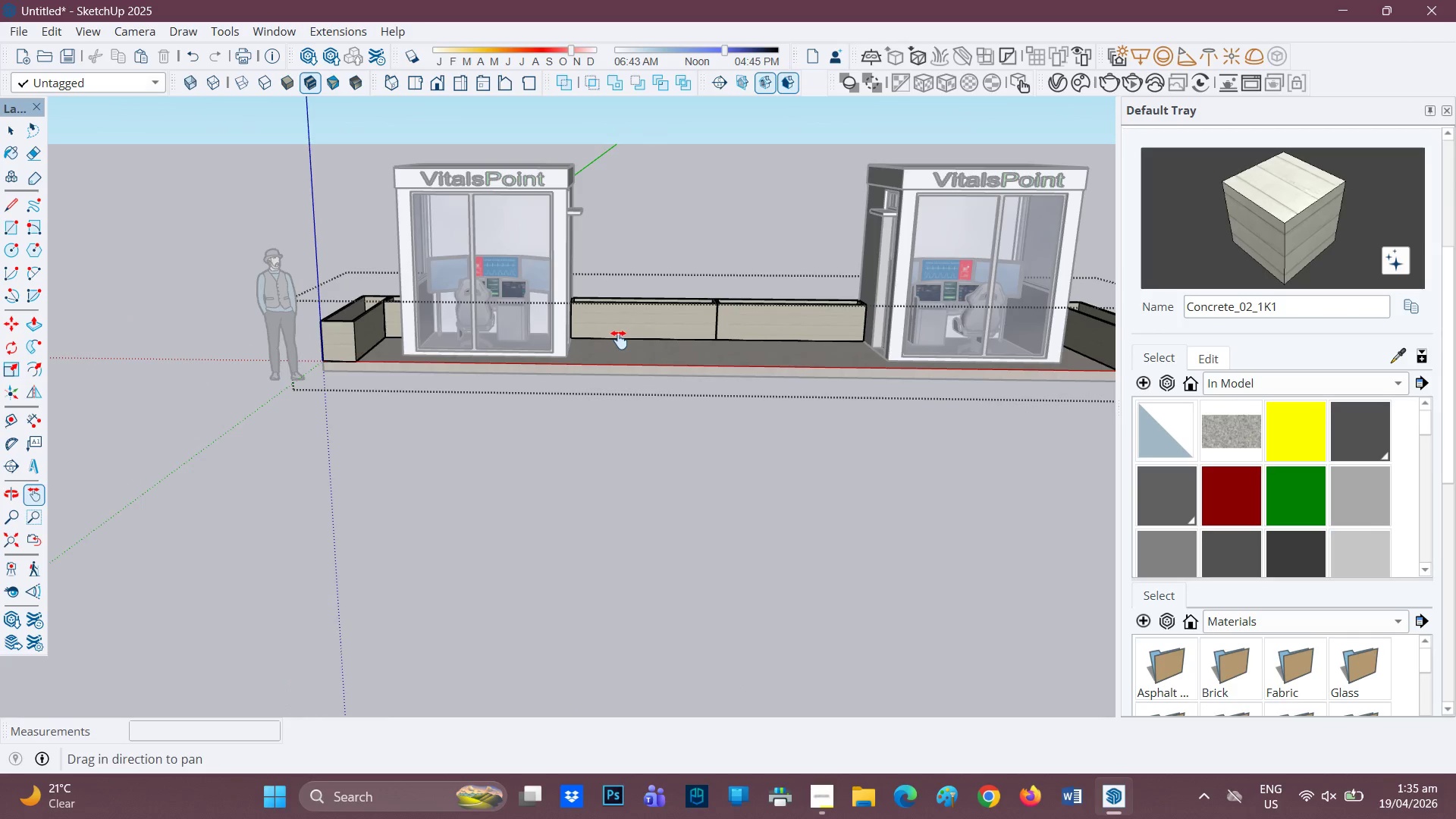 
scroll: coordinate [620, 340], scroll_direction: up, amount: 1.0
 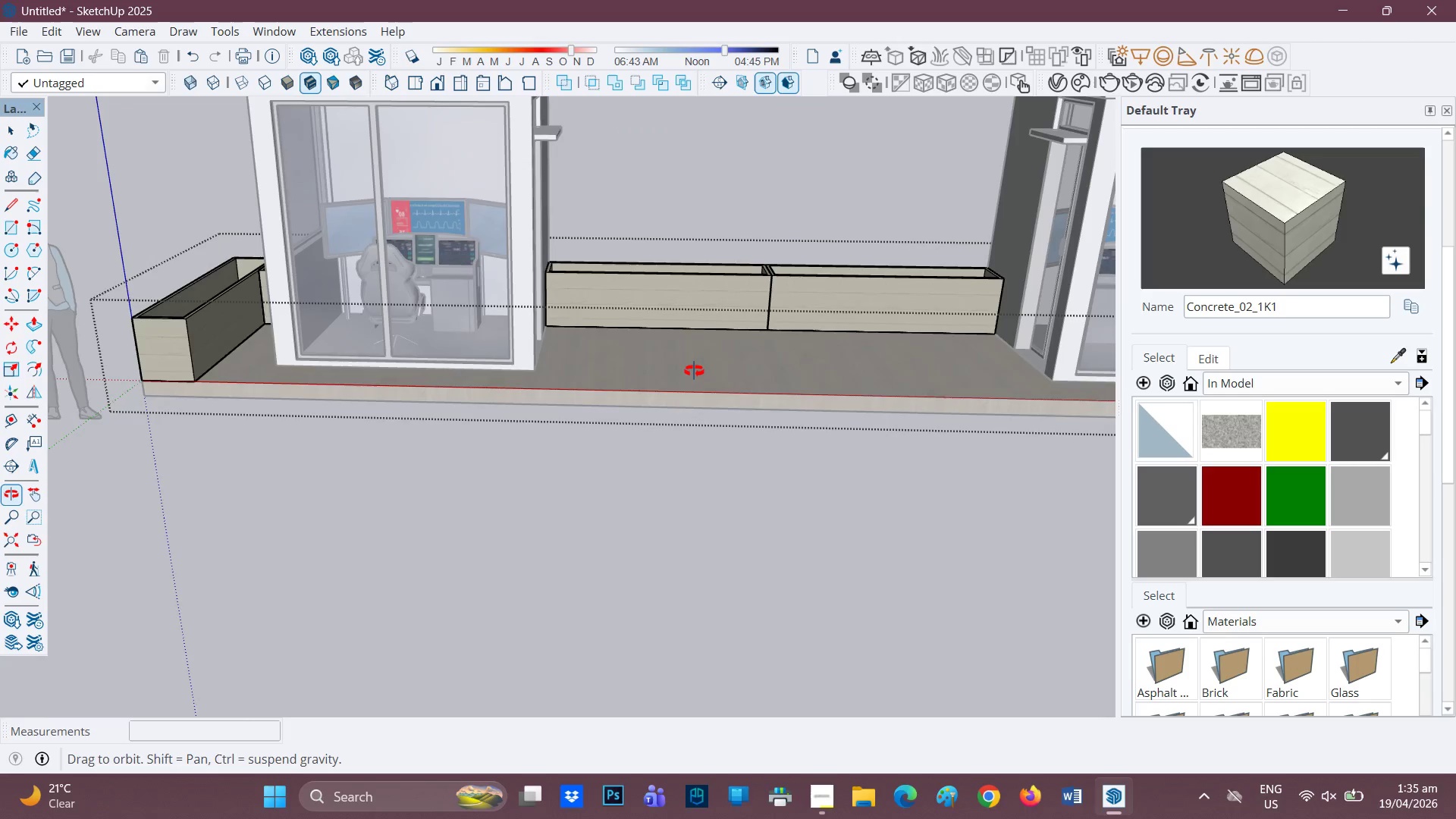 
scroll: coordinate [770, 317], scroll_direction: down, amount: 7.0
 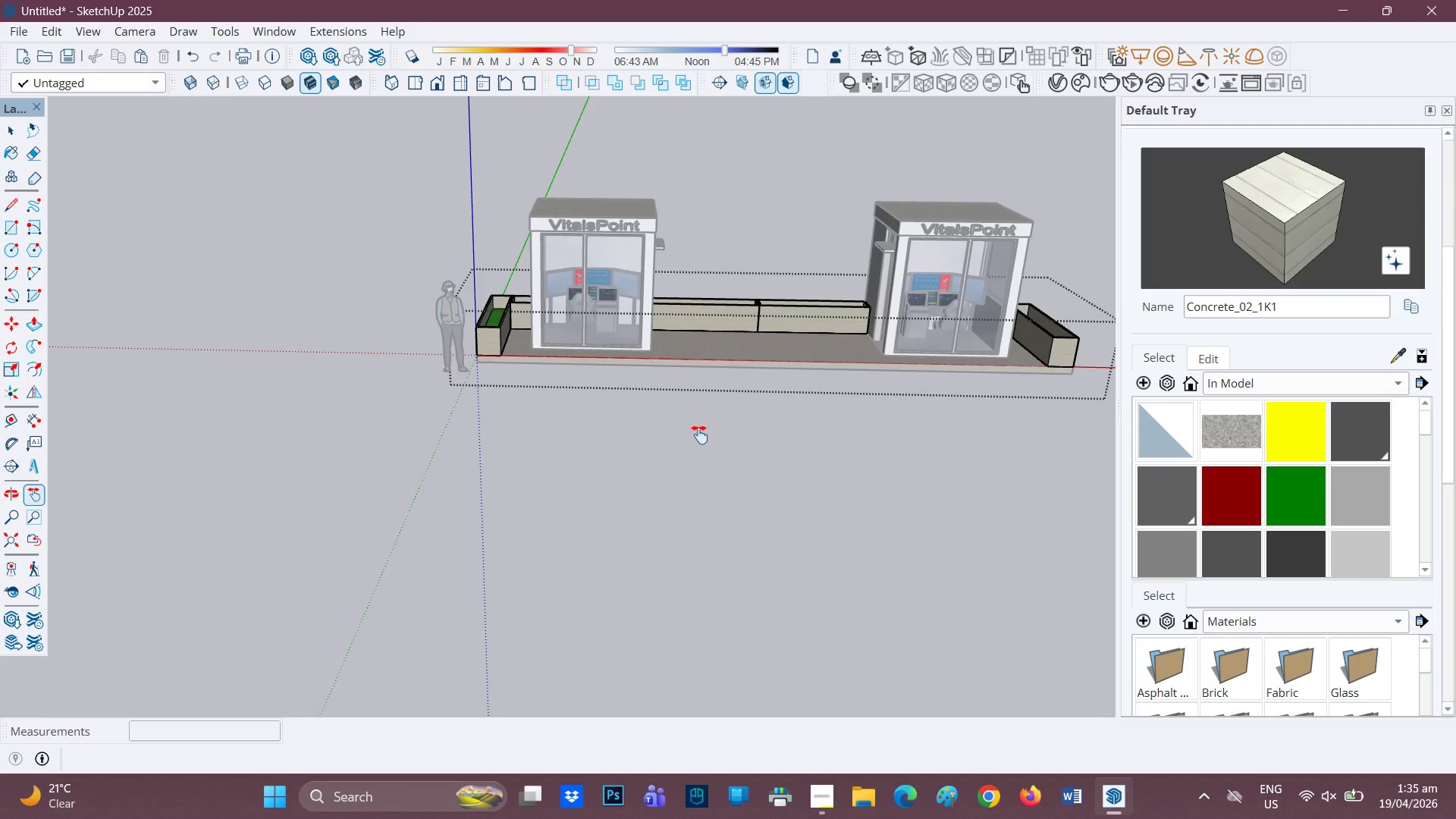 
key(Space)
 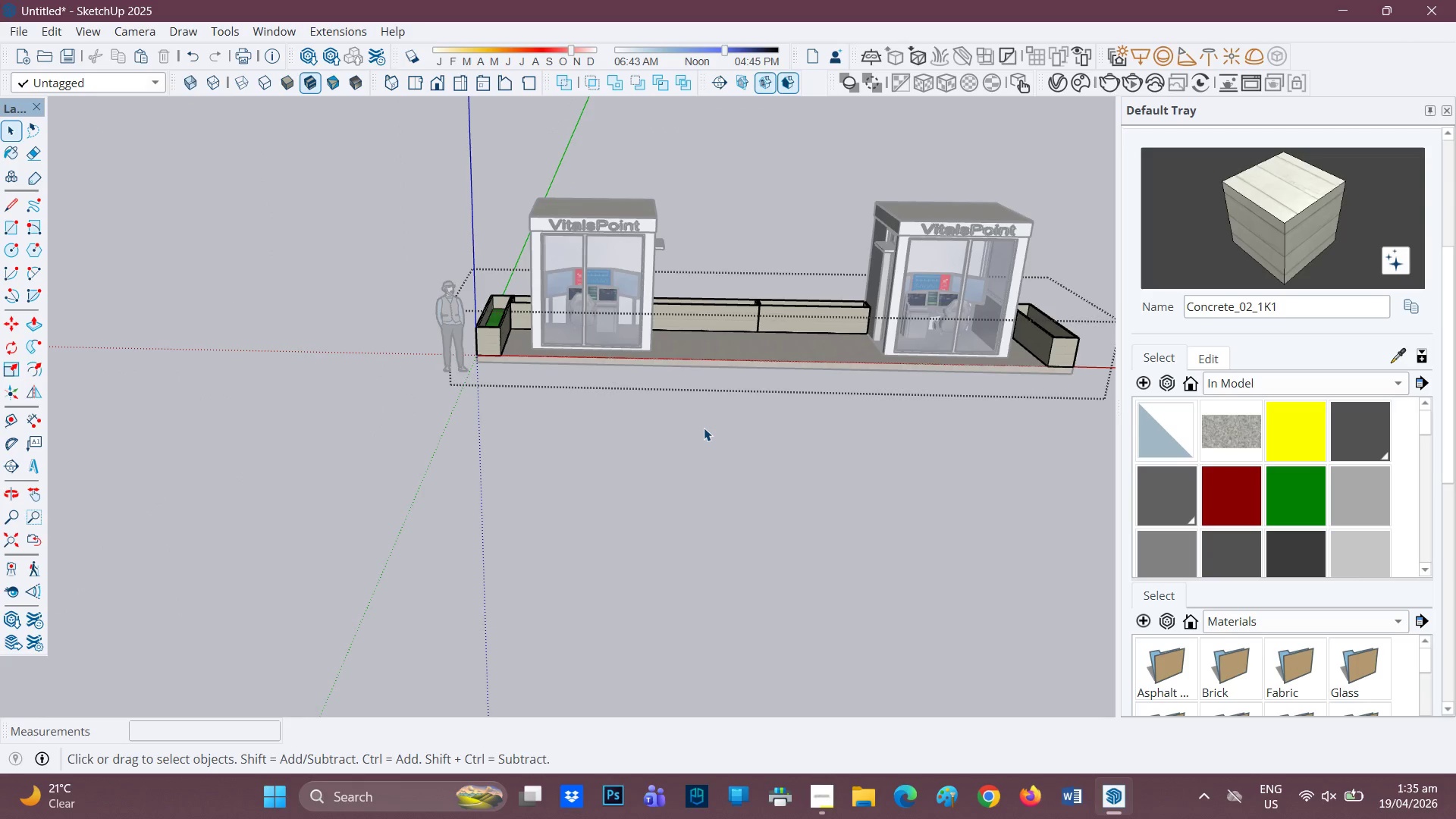 
left_click([704, 428])
 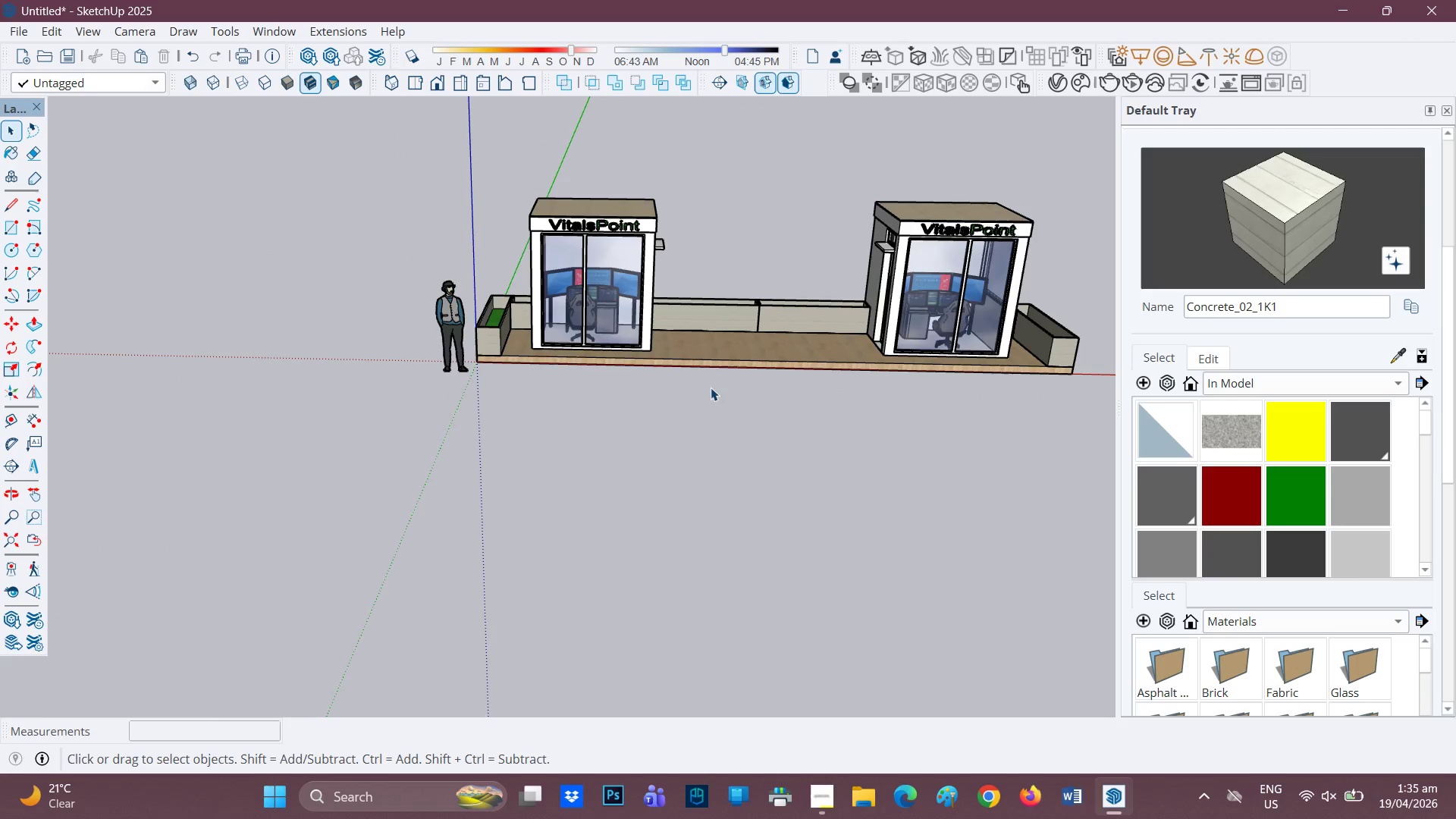 
scroll: coordinate [724, 363], scroll_direction: up, amount: 2.0
 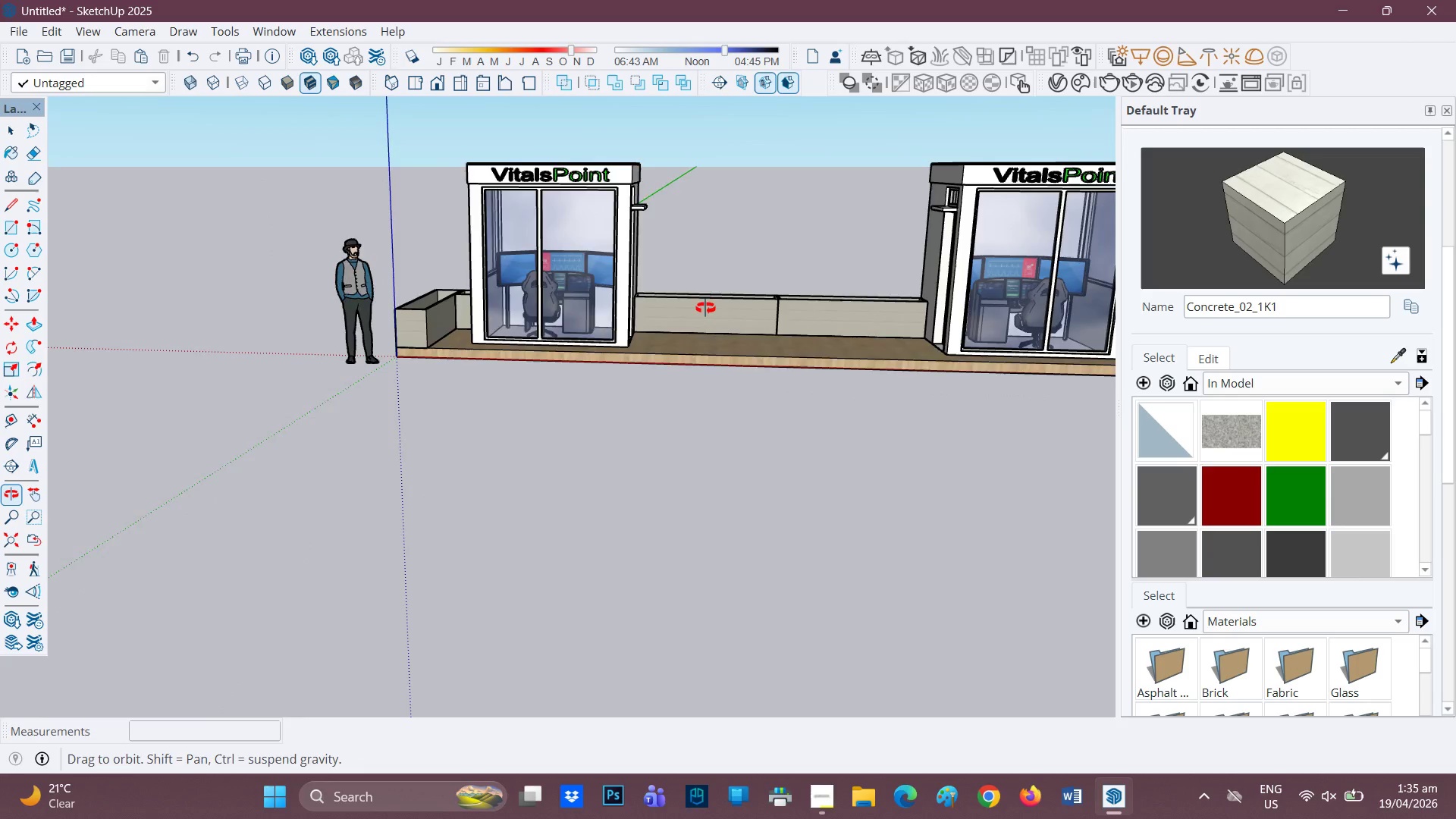 
scroll: coordinate [795, 320], scroll_direction: down, amount: 4.0
 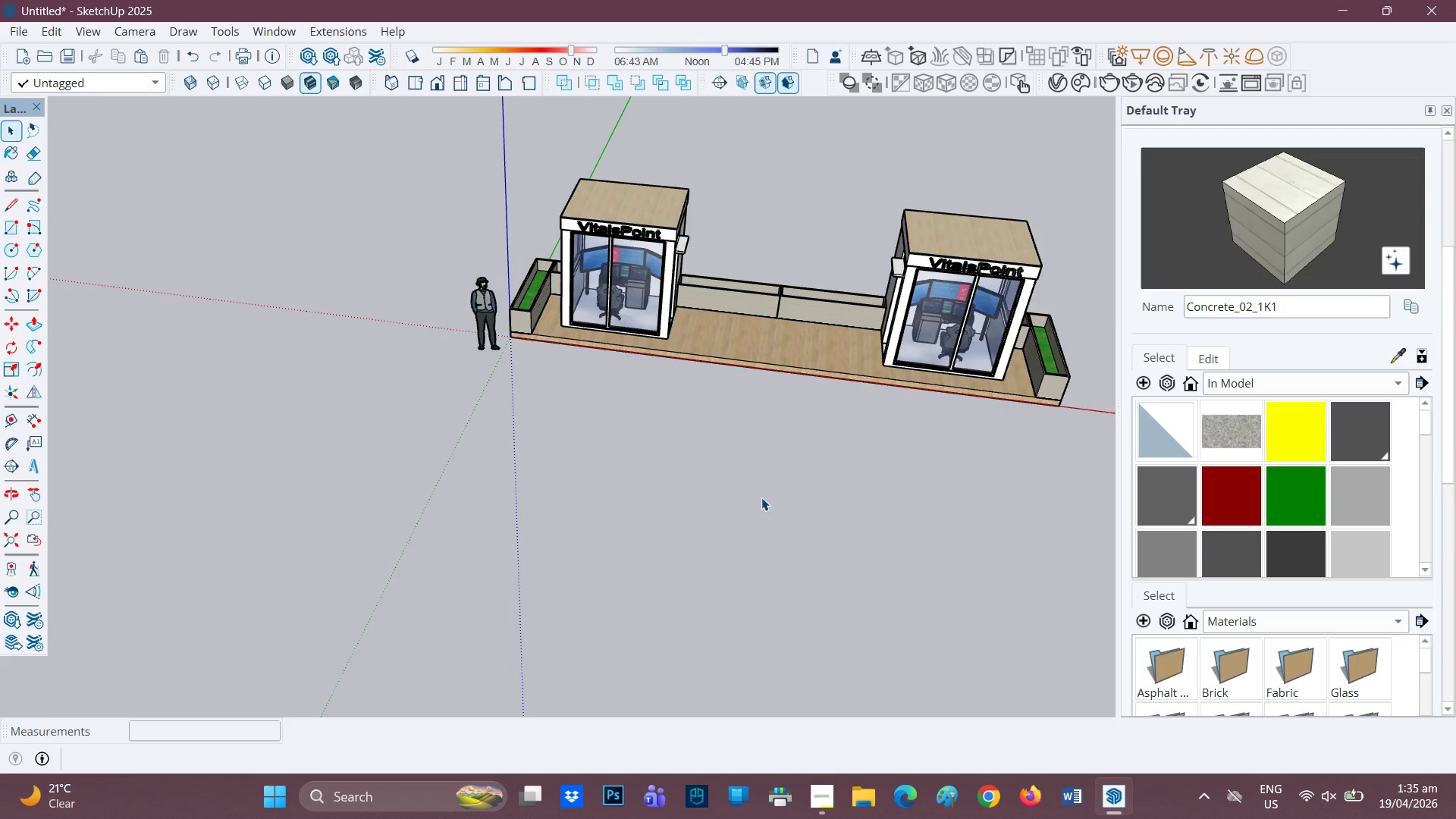 
scroll: coordinate [764, 451], scroll_direction: none, amount: 0.0
 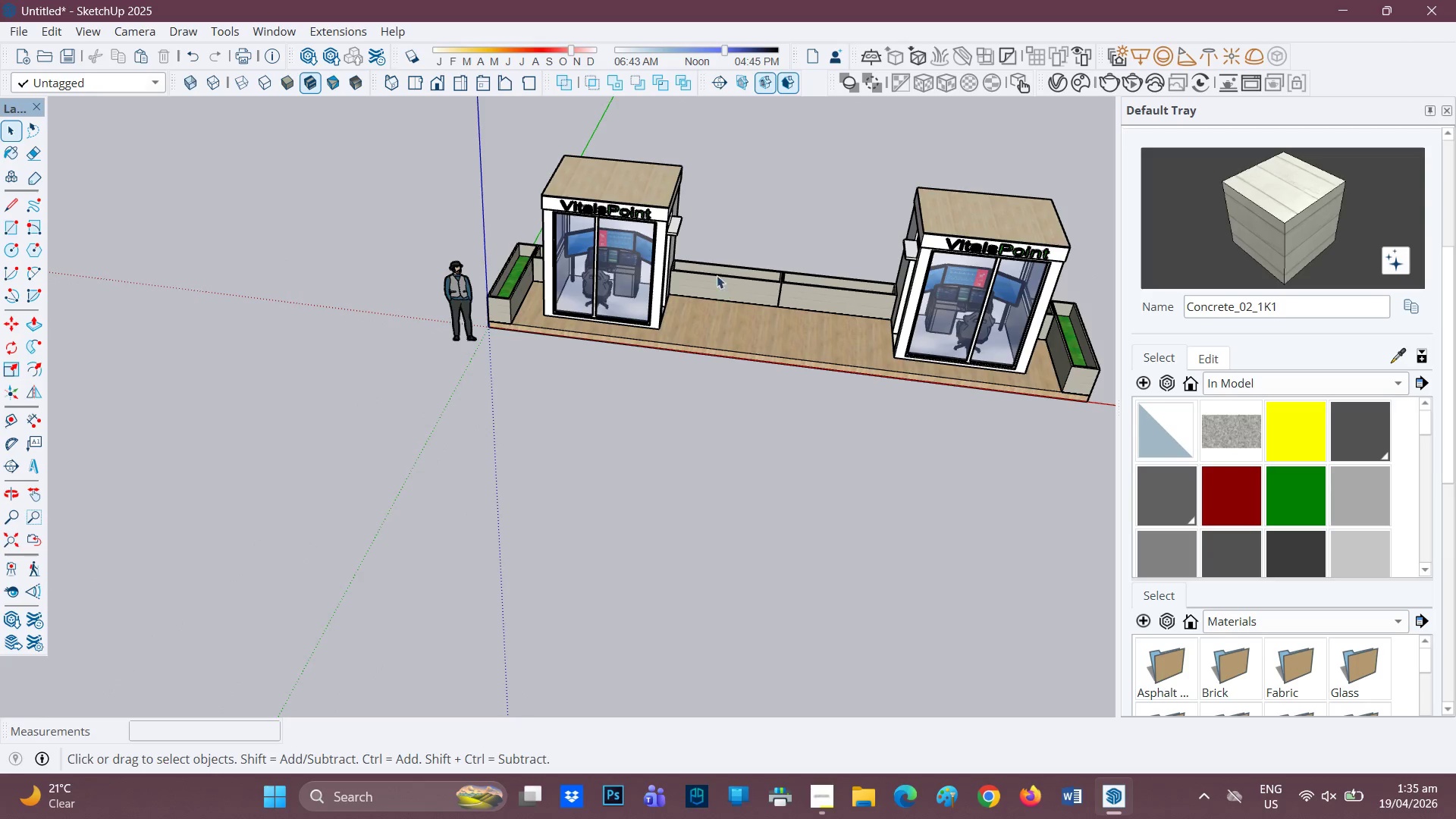 
scroll: coordinate [518, 102], scroll_direction: up, amount: 3.0
 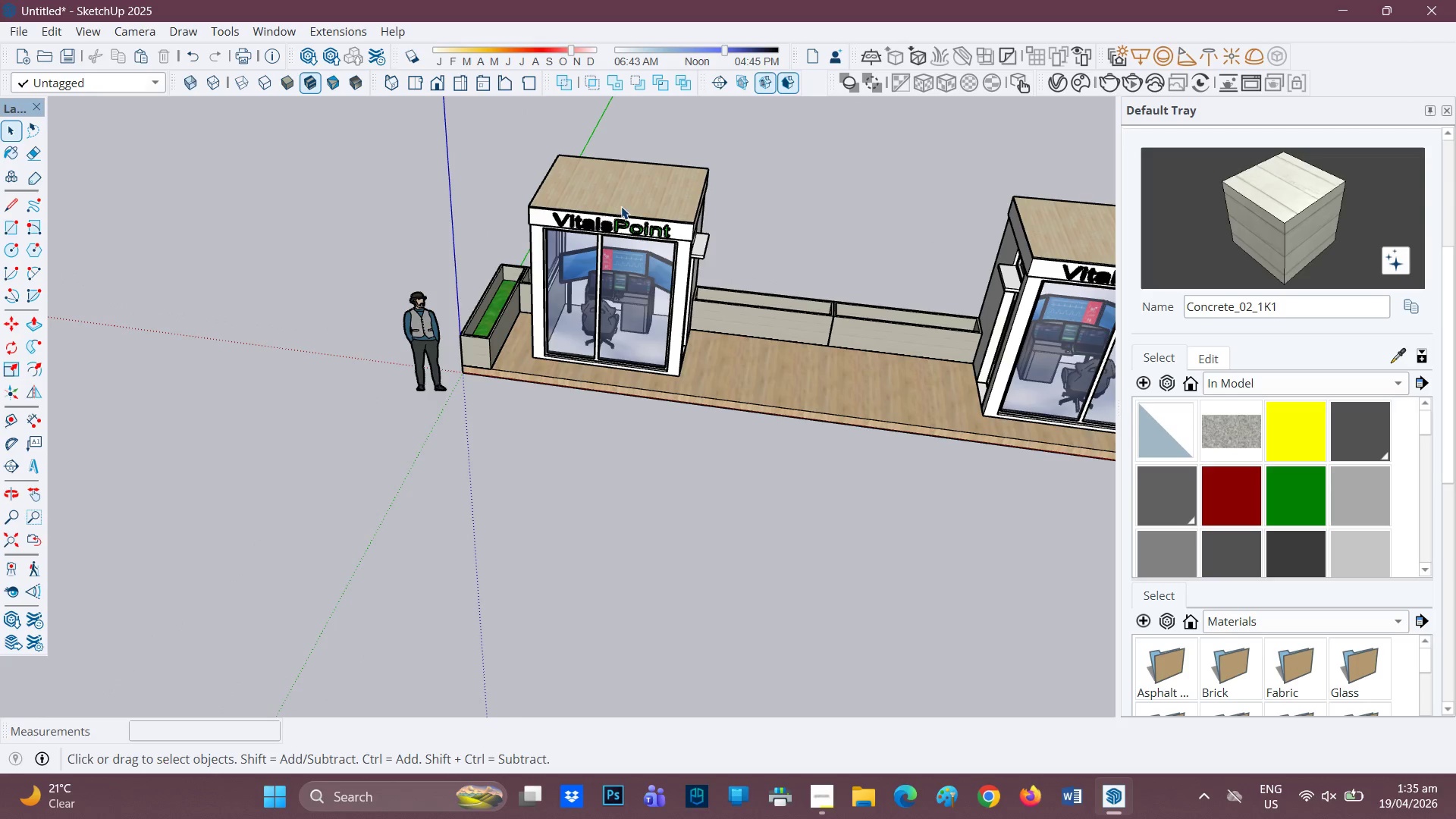 
left_click([621, 206])
 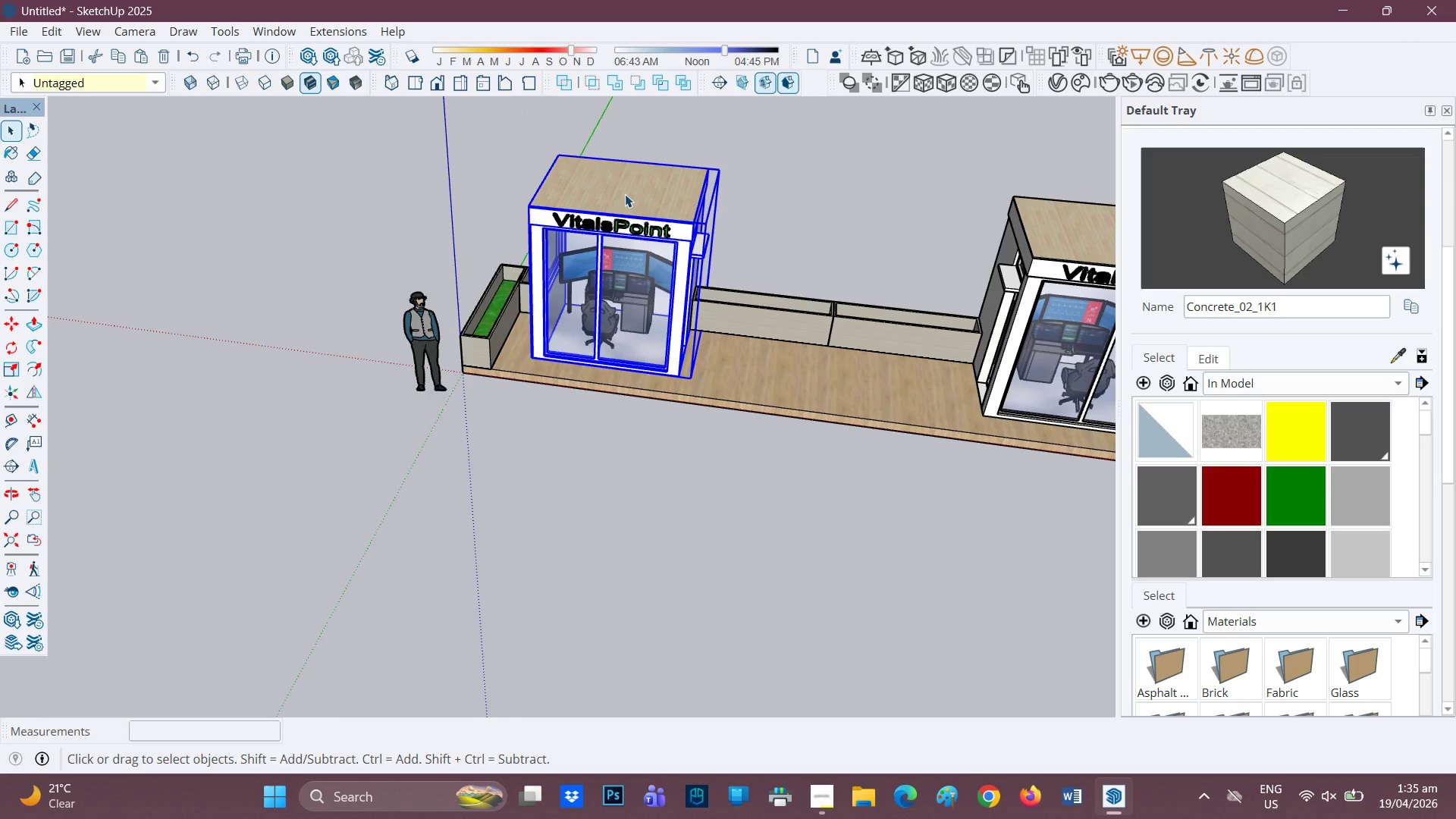 
double_click([625, 194])
 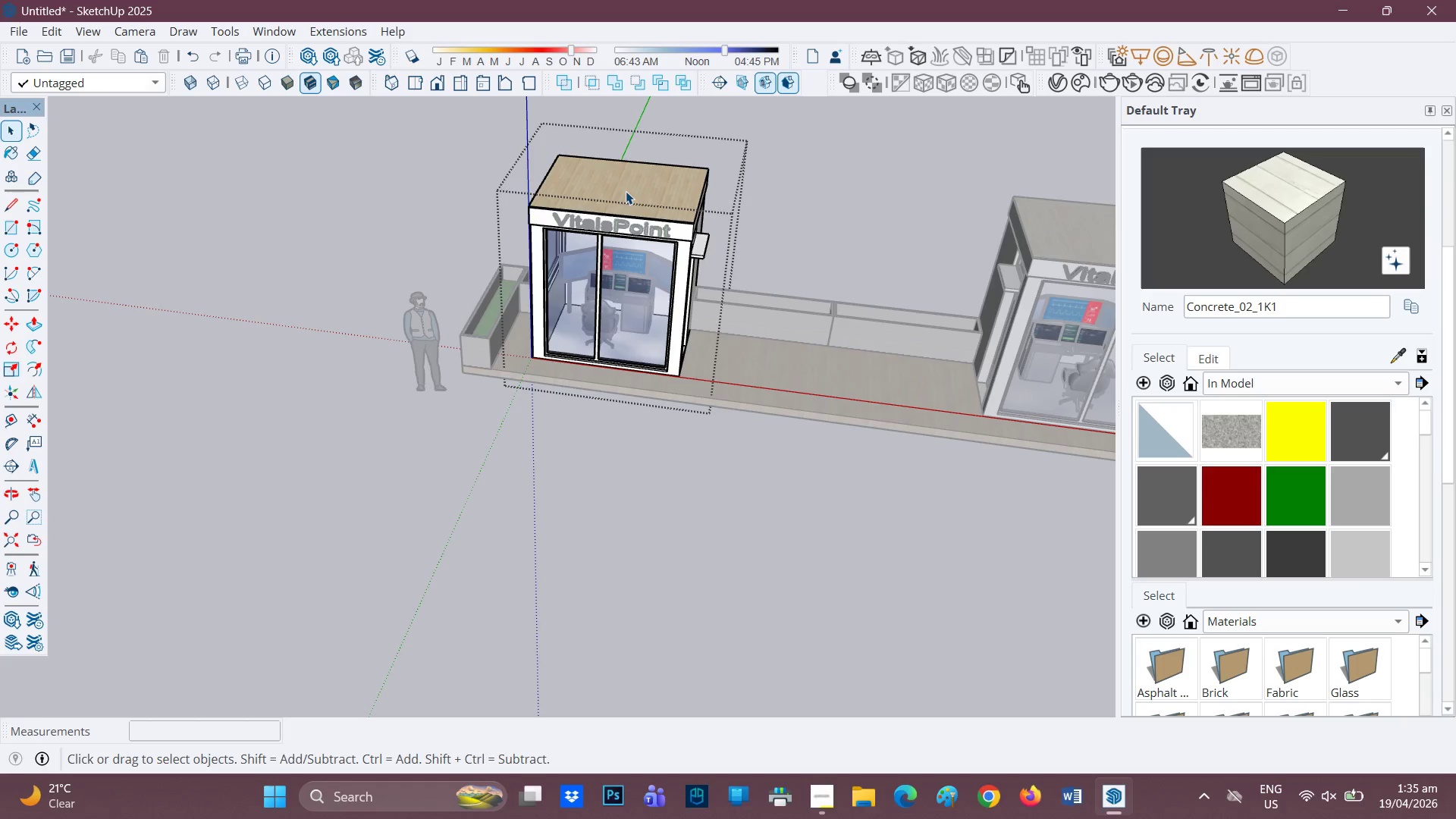 
triple_click([626, 191])
 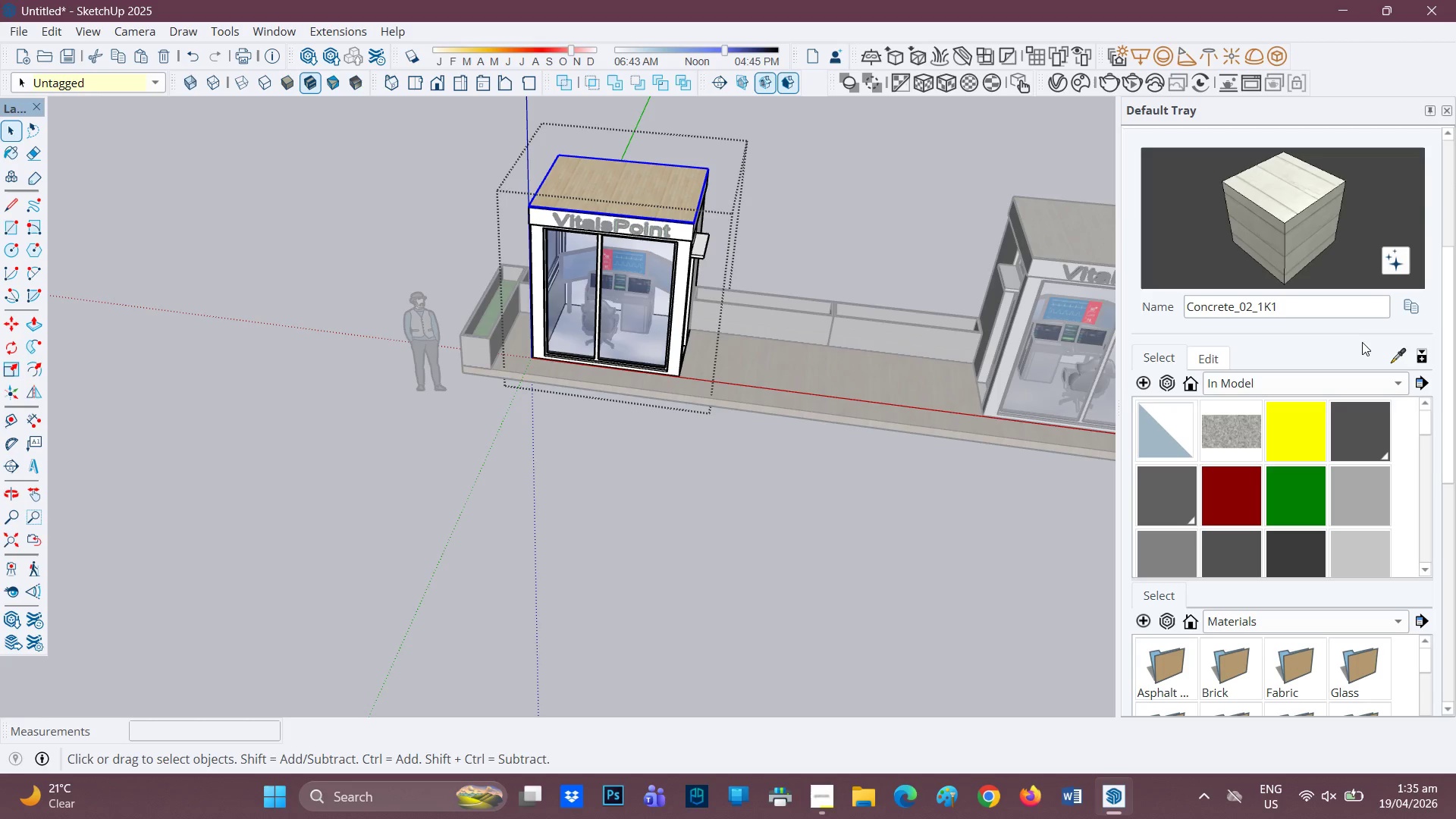 
left_click([1396, 362])
 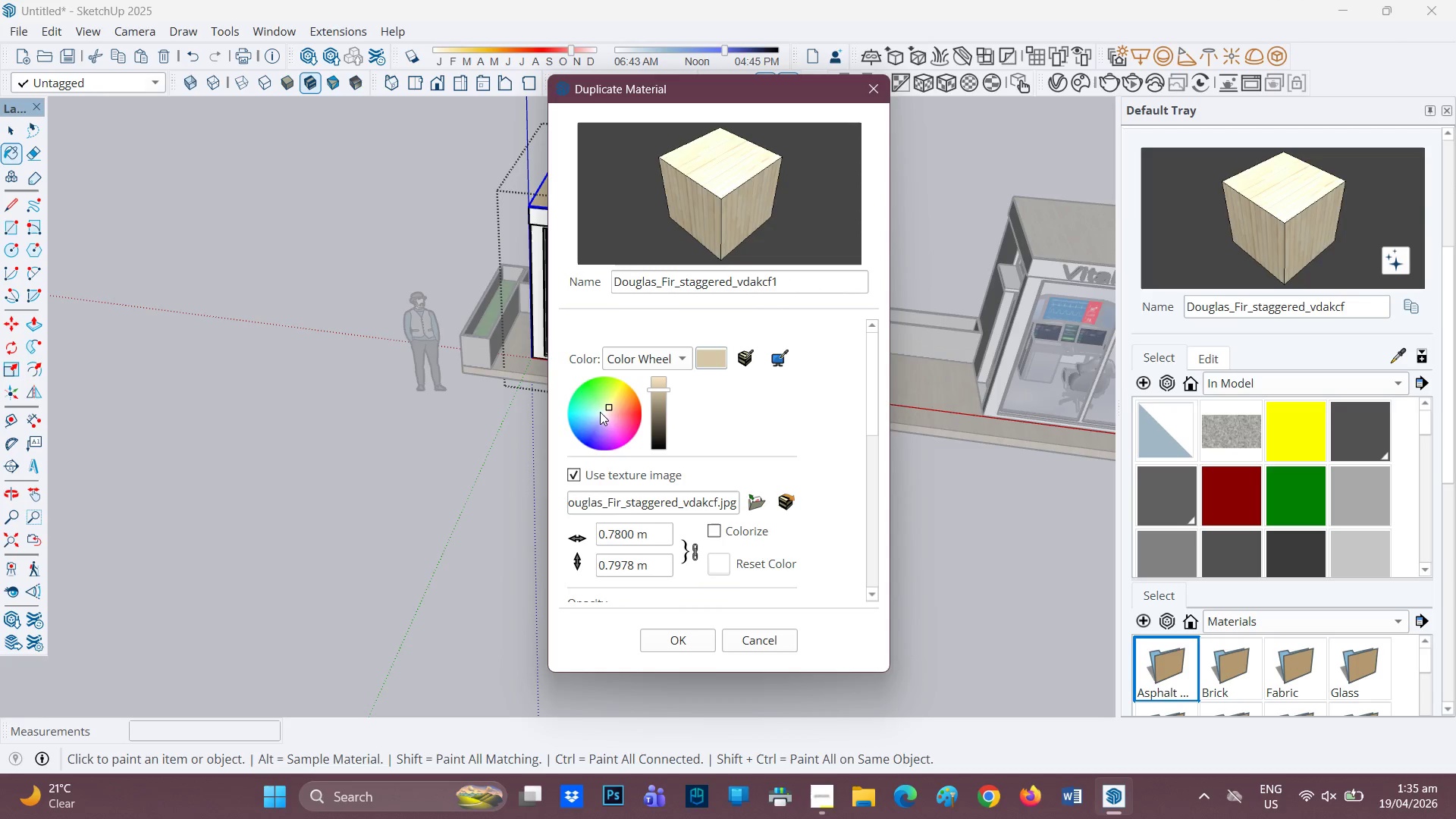 
left_click([658, 379])
 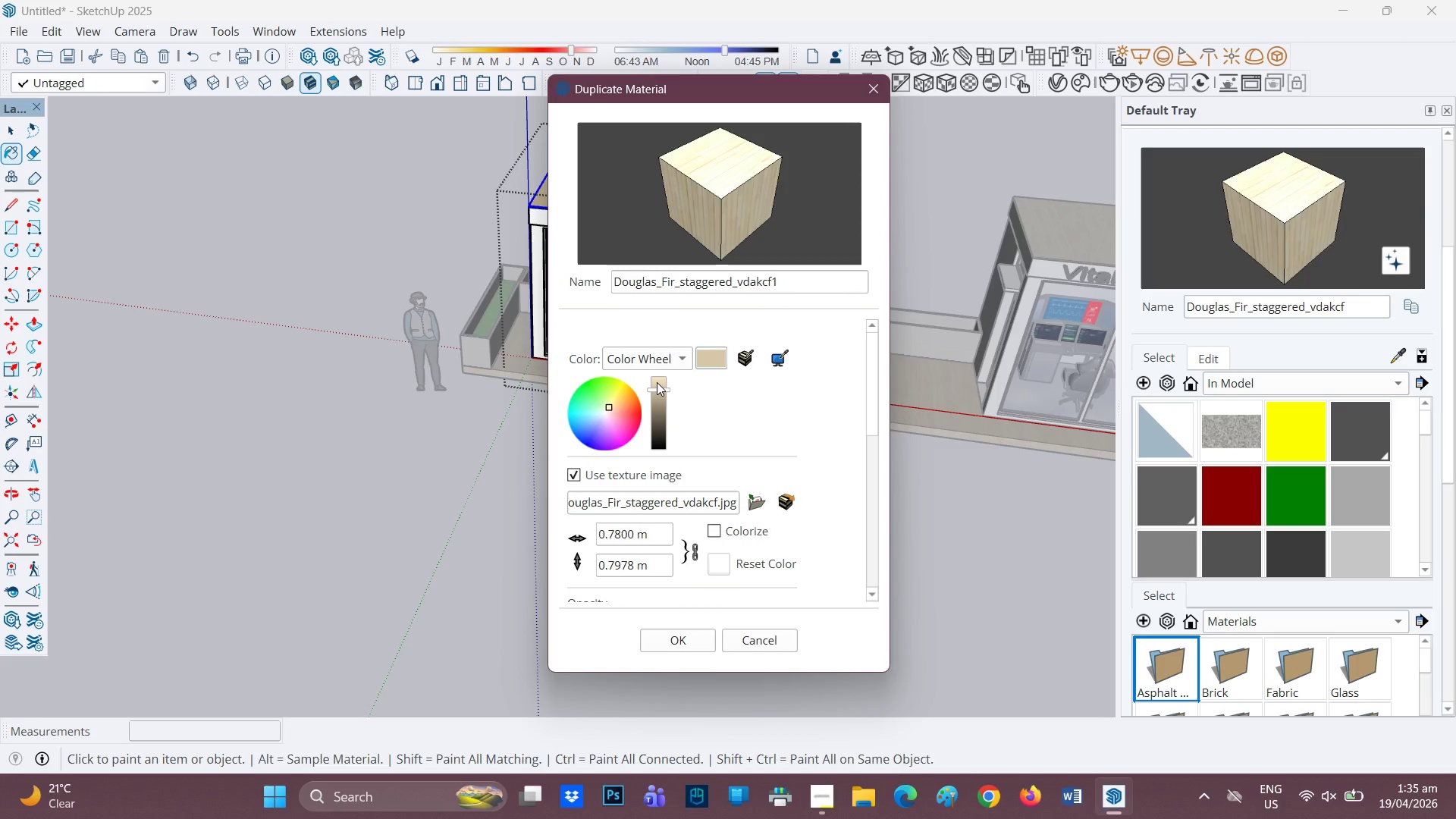 
left_click([657, 382])
 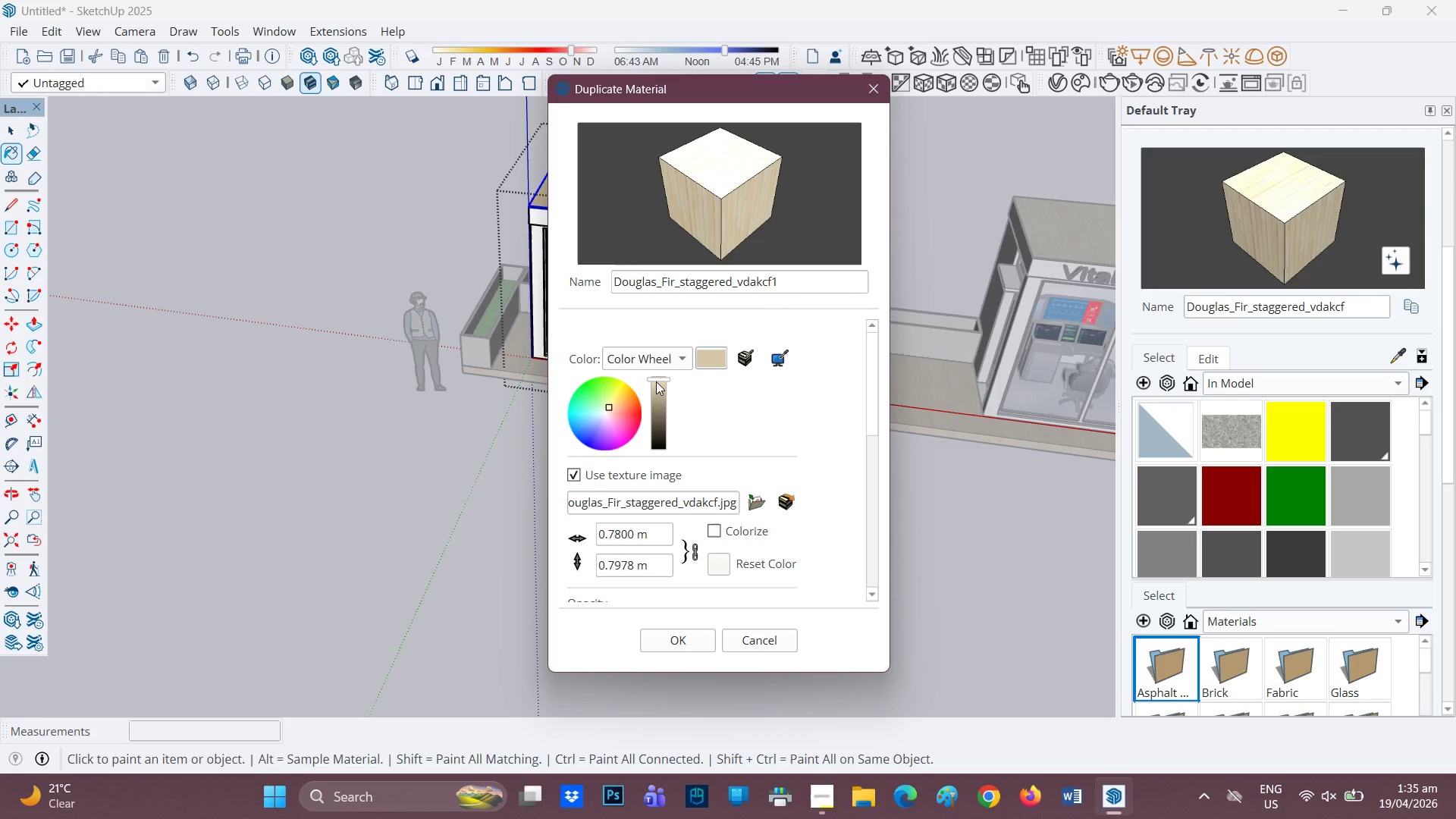 
left_click_drag(start_coordinate=[656, 381], to_coordinate=[654, 369])
 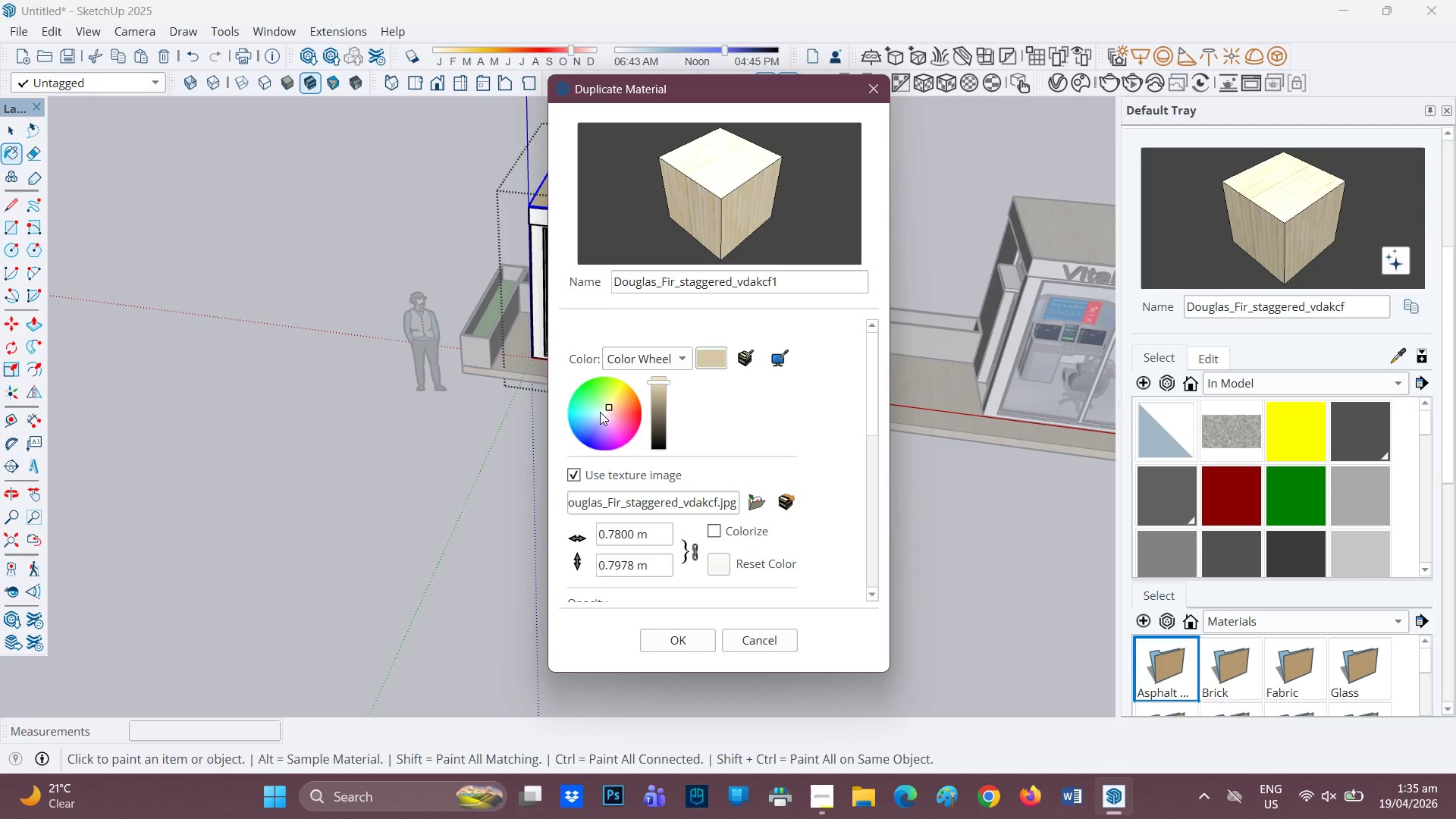 
left_click([602, 413])
 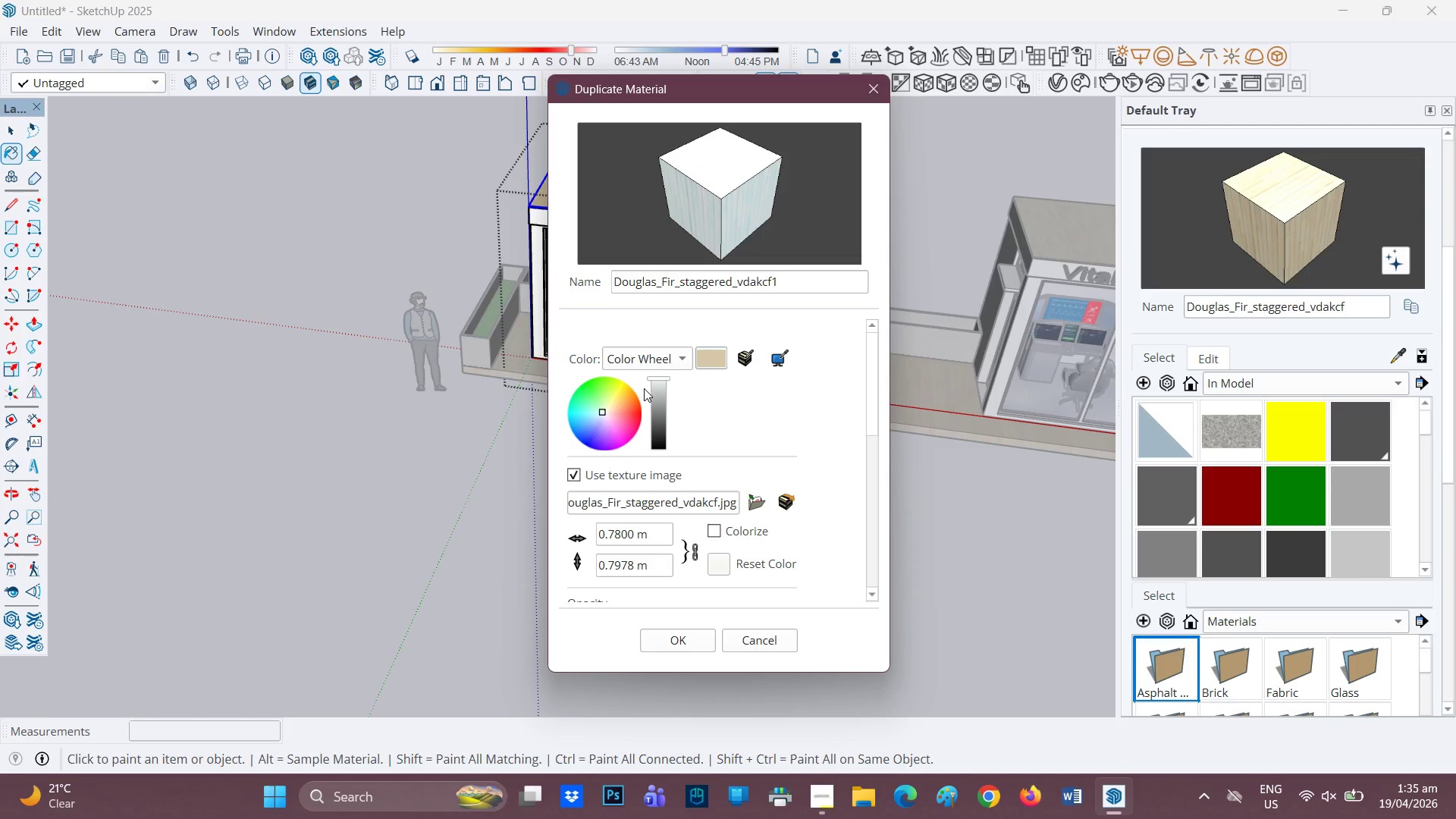 
left_click([655, 384])
 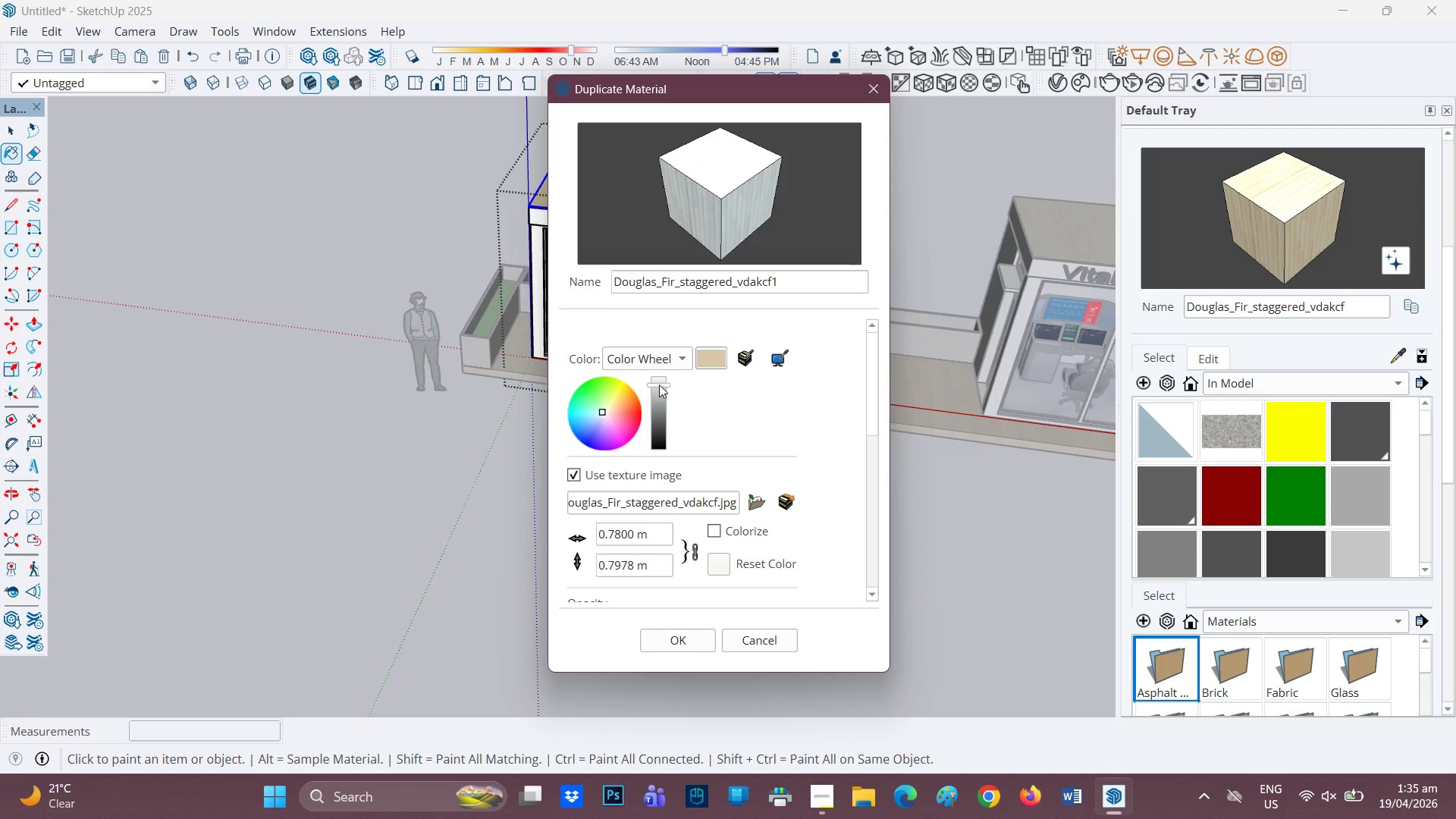 
wait(8.74)
 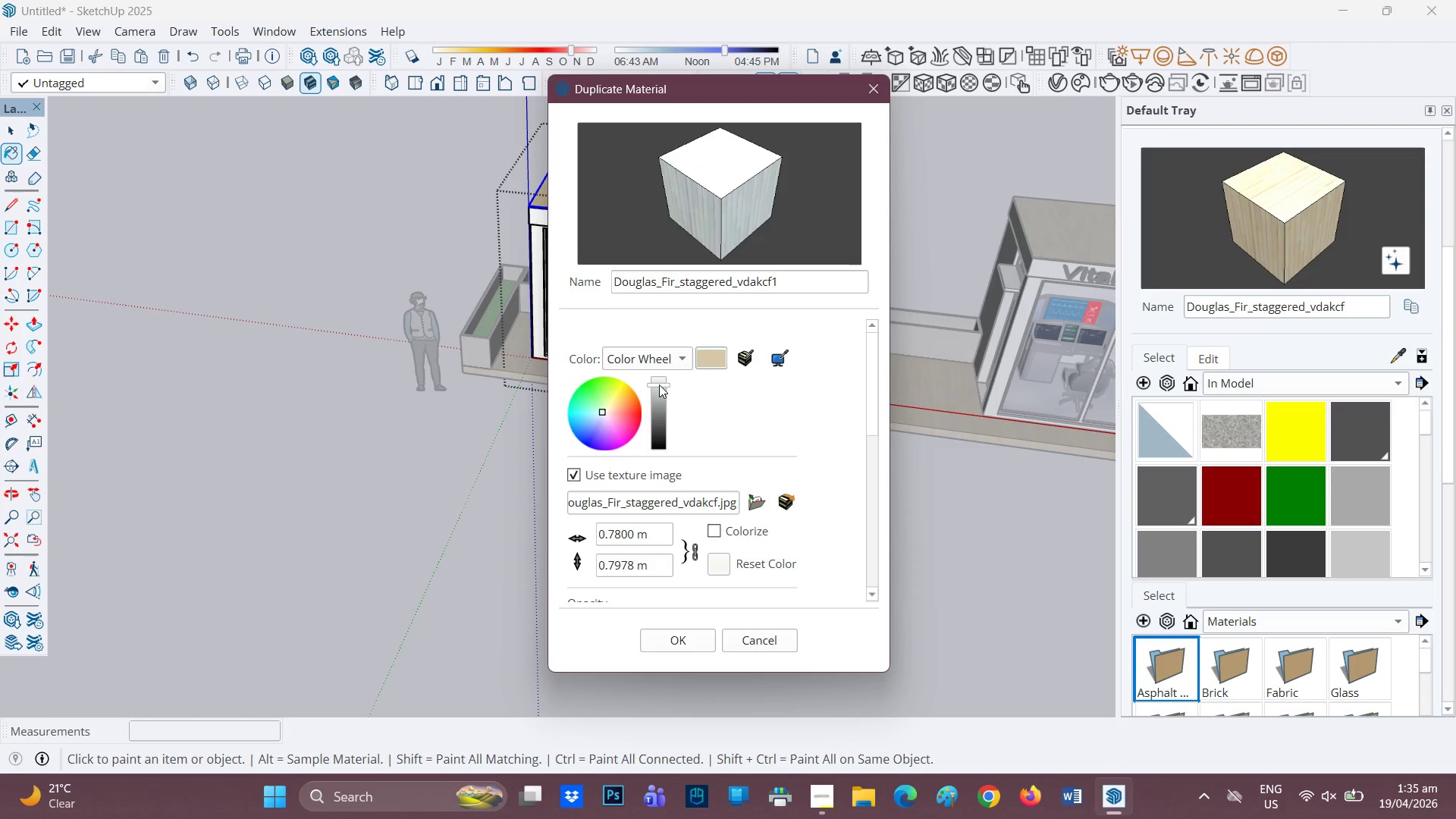 
left_click([657, 378])
 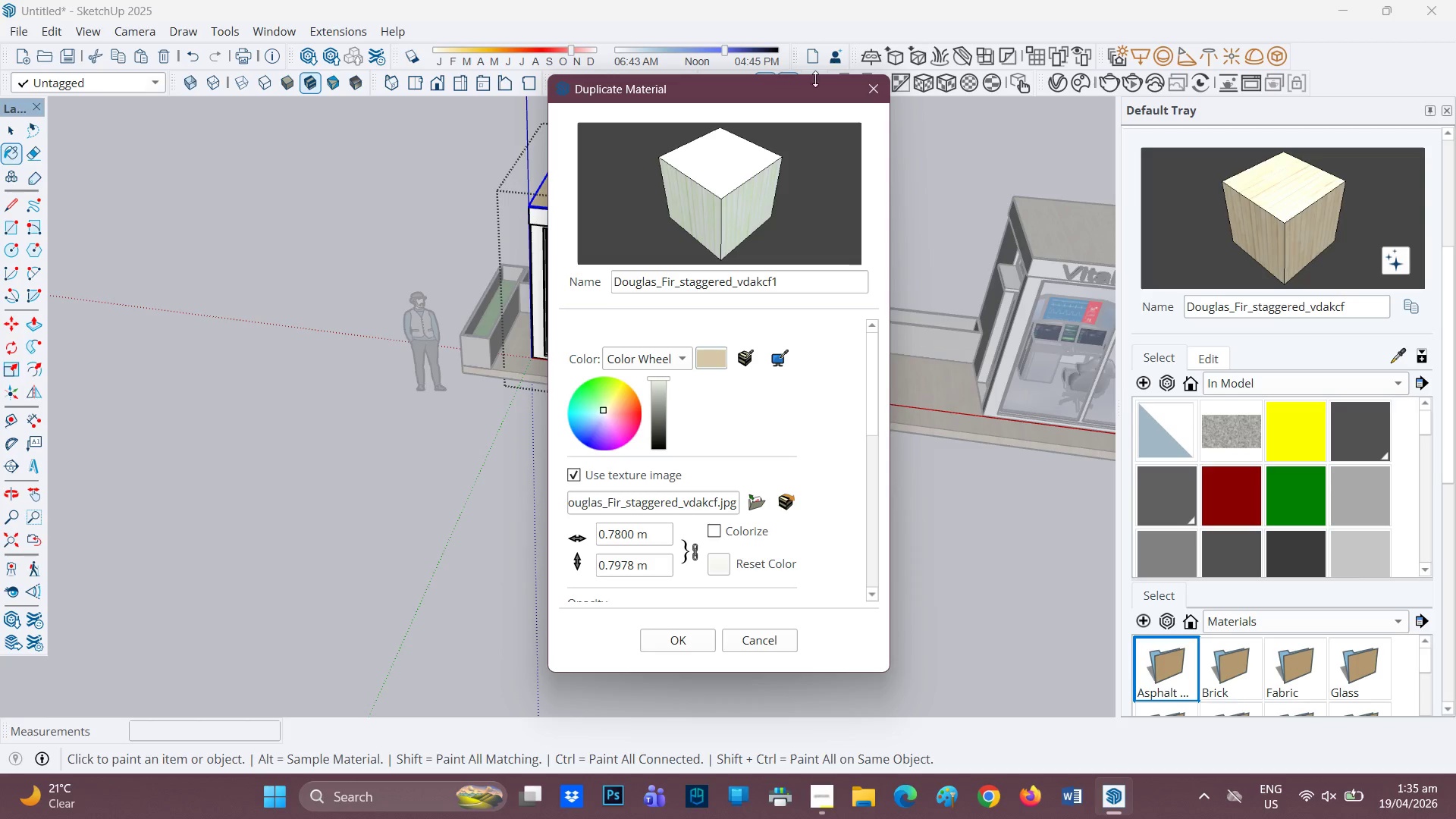 
left_click([886, 89])
 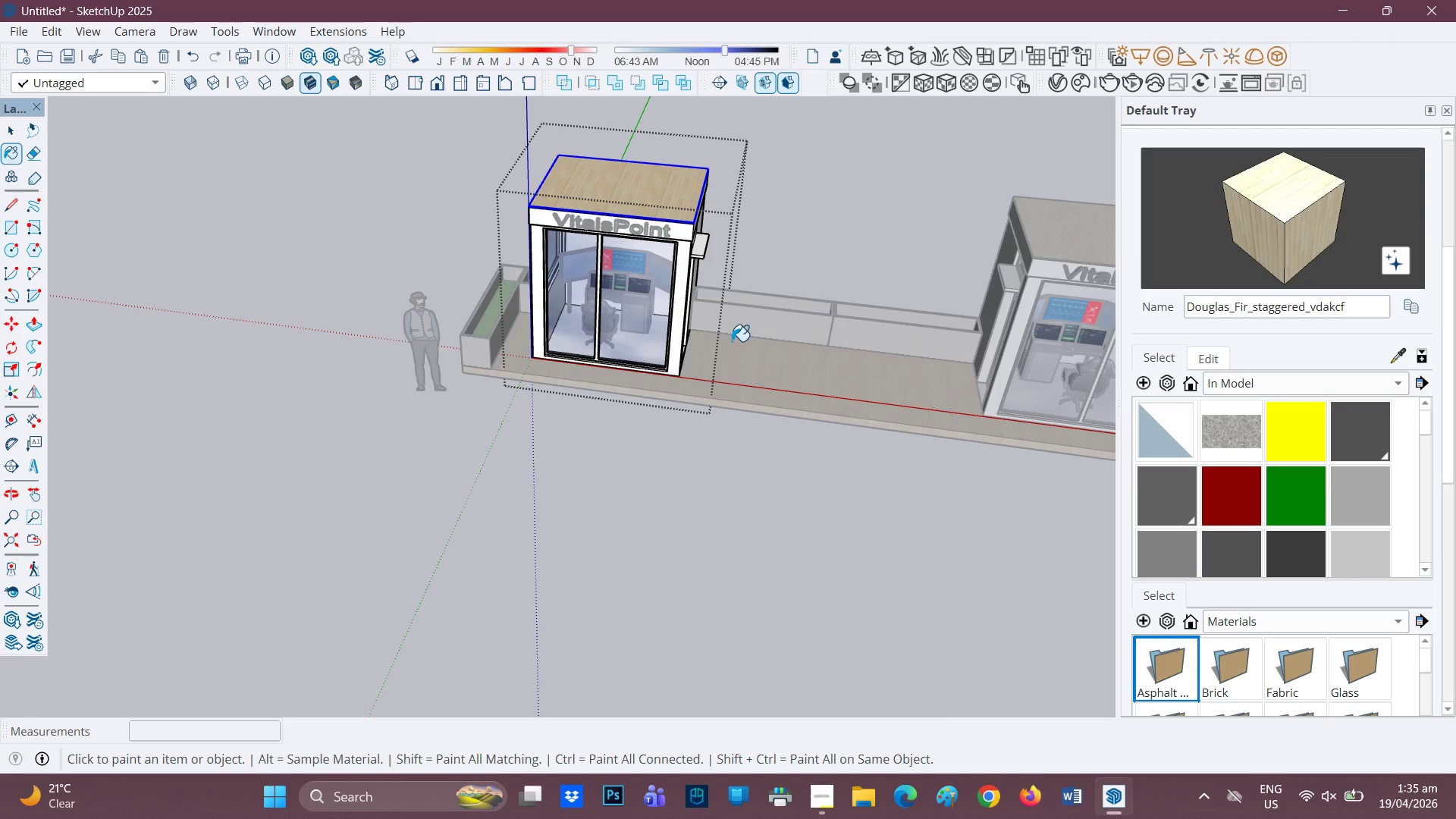 
scroll: coordinate [811, 321], scroll_direction: down, amount: 2.0
 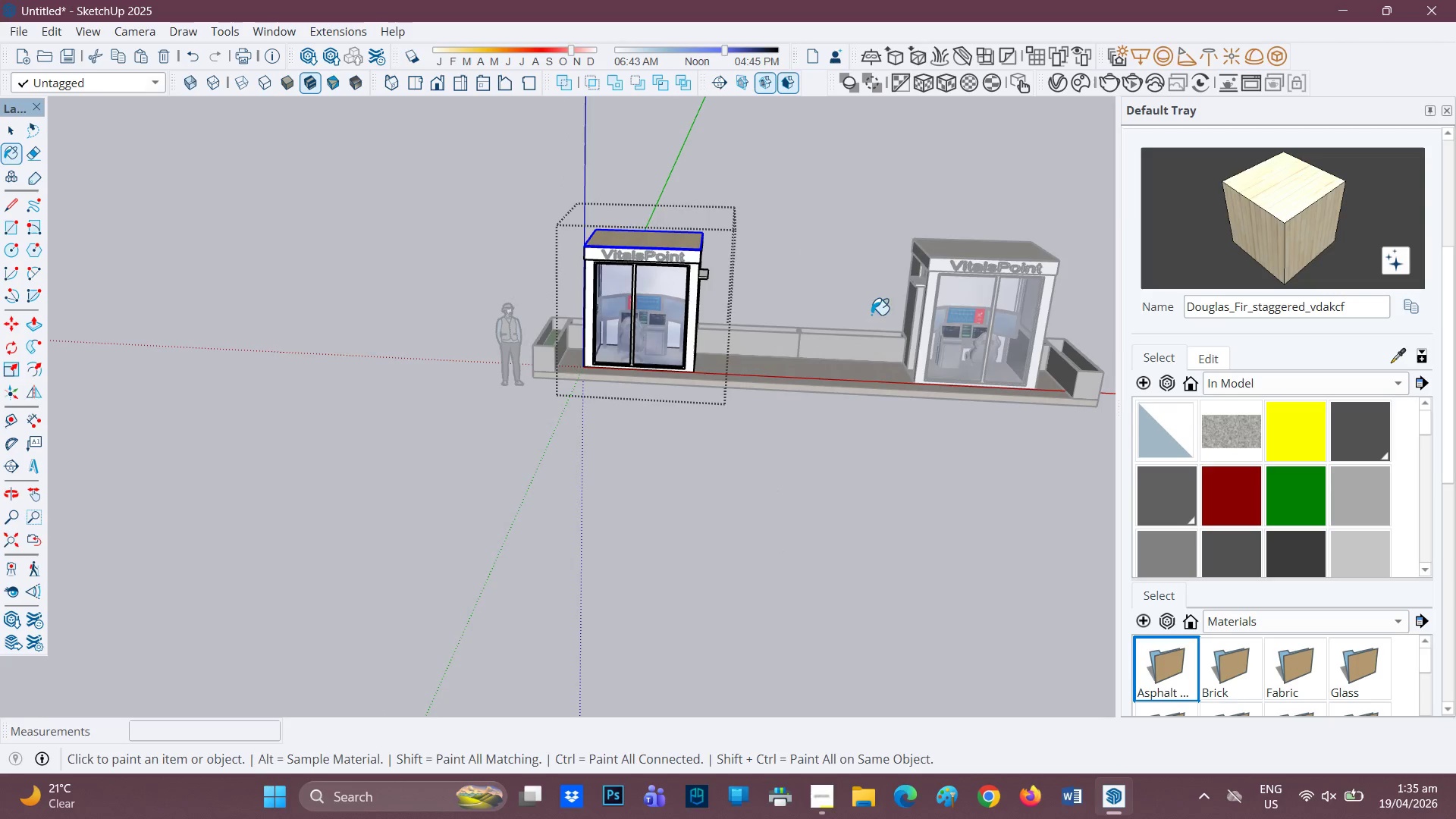 
scroll: coordinate [849, 394], scroll_direction: none, amount: 0.0
 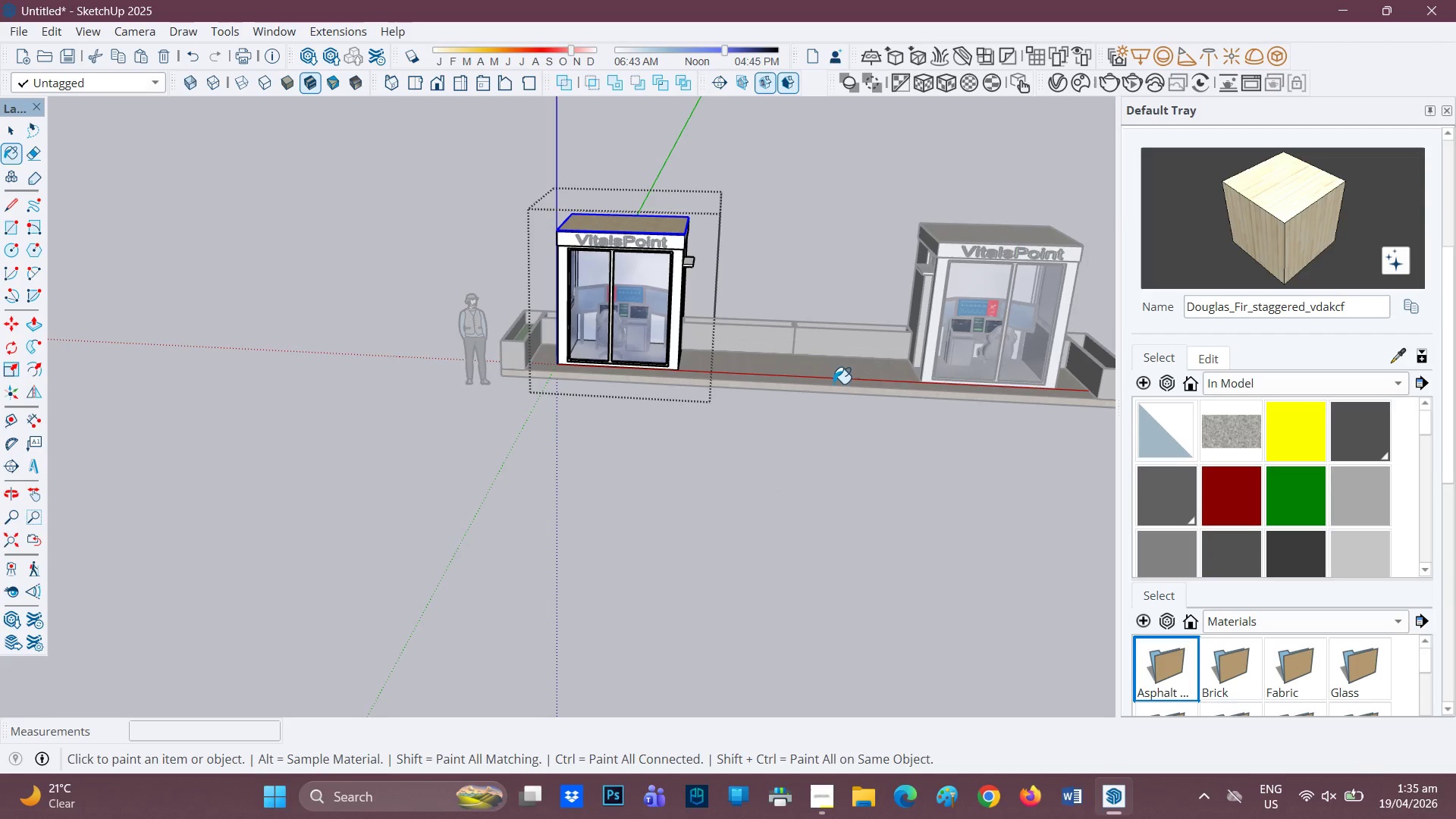 
key(Space)
 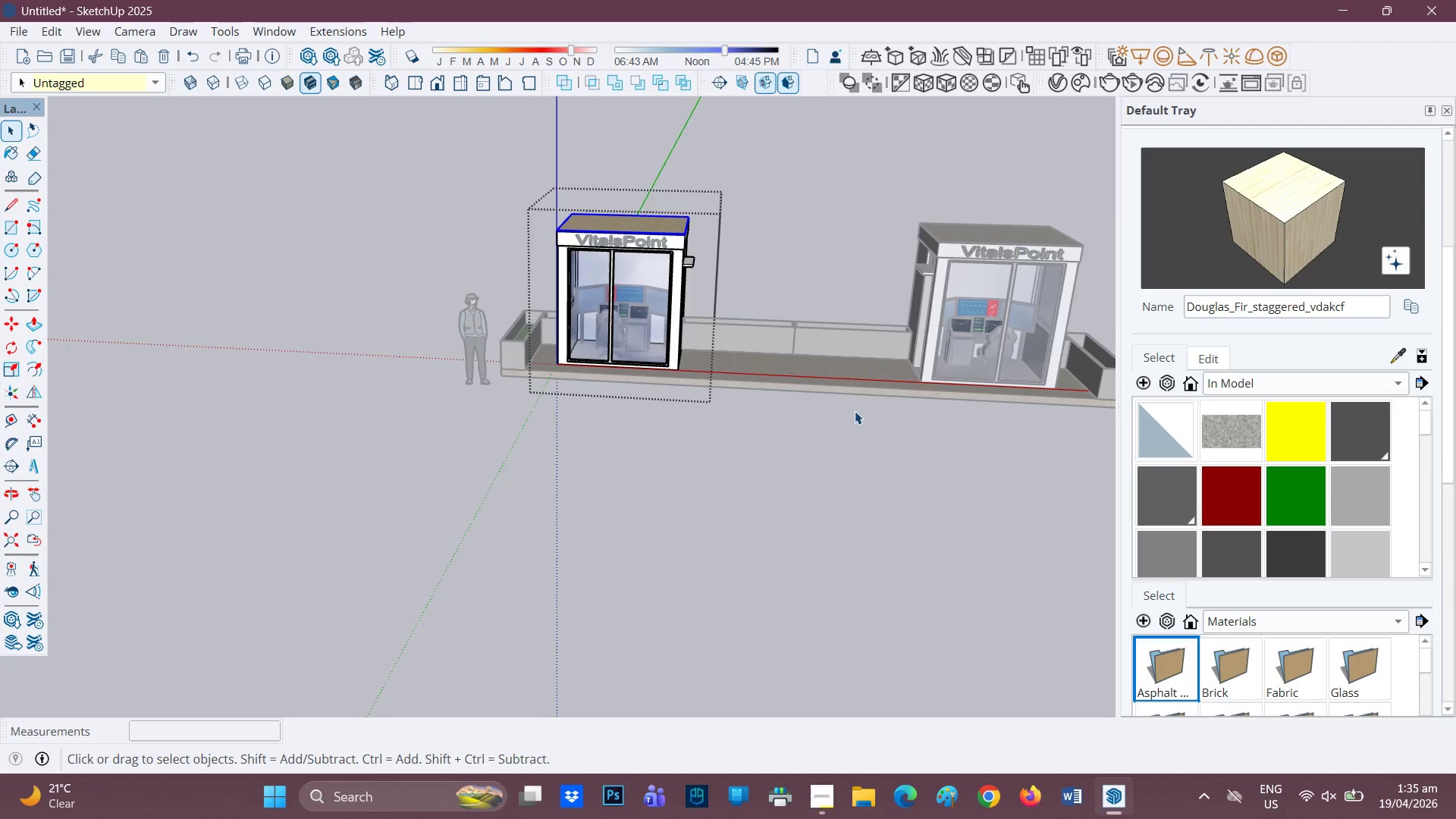 
left_click([853, 414])
 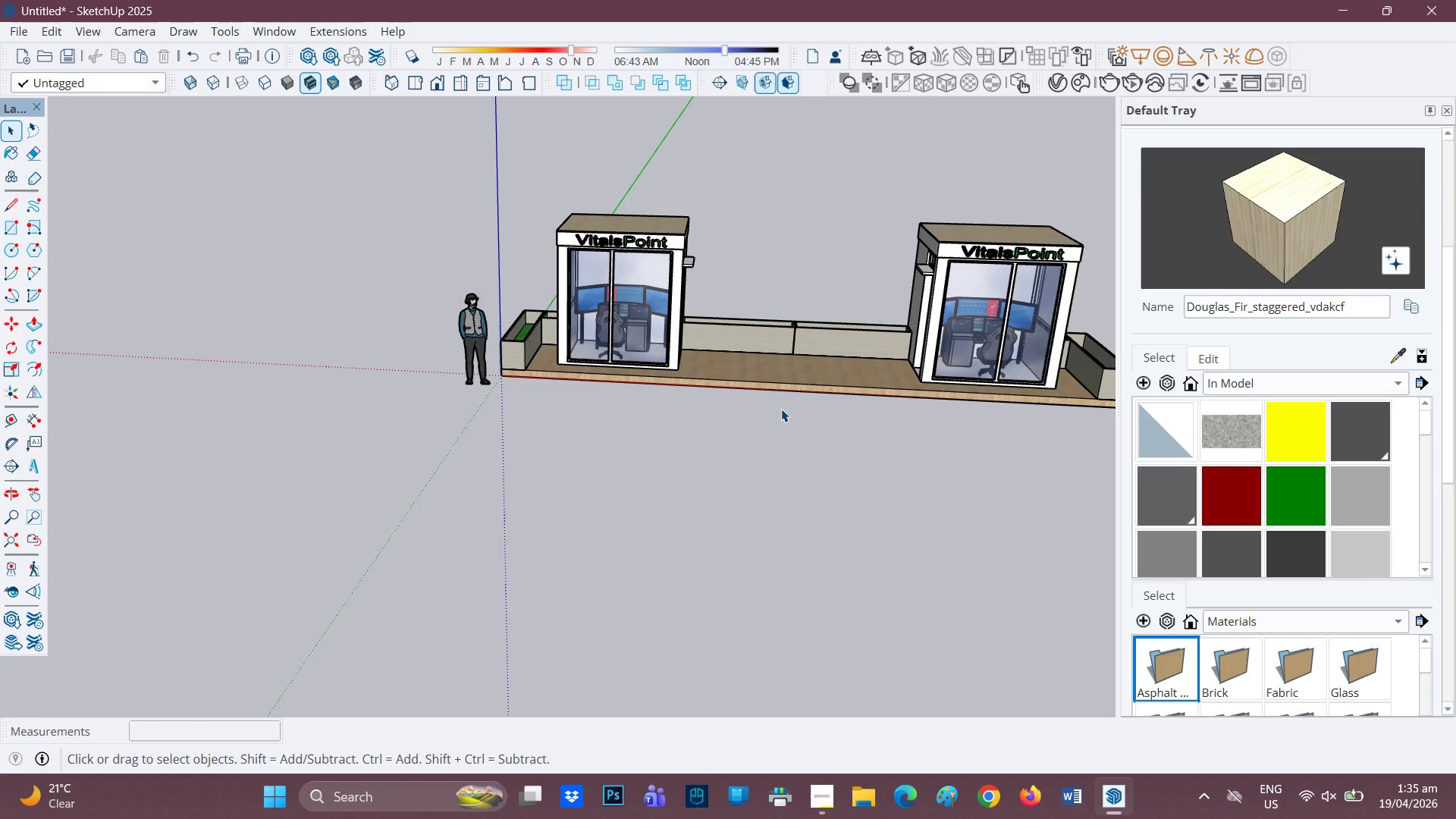 
scroll: coordinate [788, 328], scroll_direction: up, amount: 9.0
 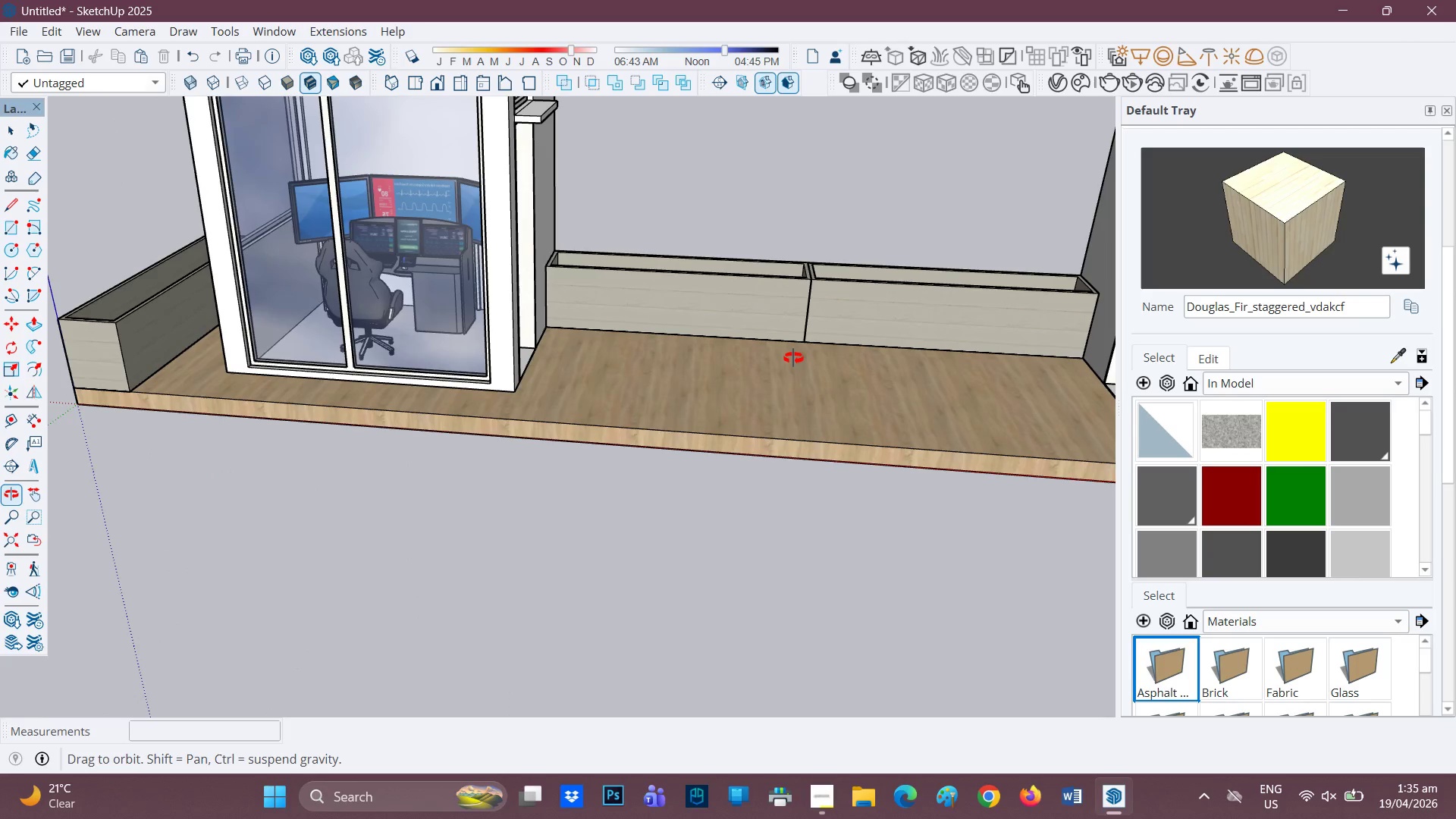 
scroll: coordinate [724, 351], scroll_direction: none, amount: 0.0
 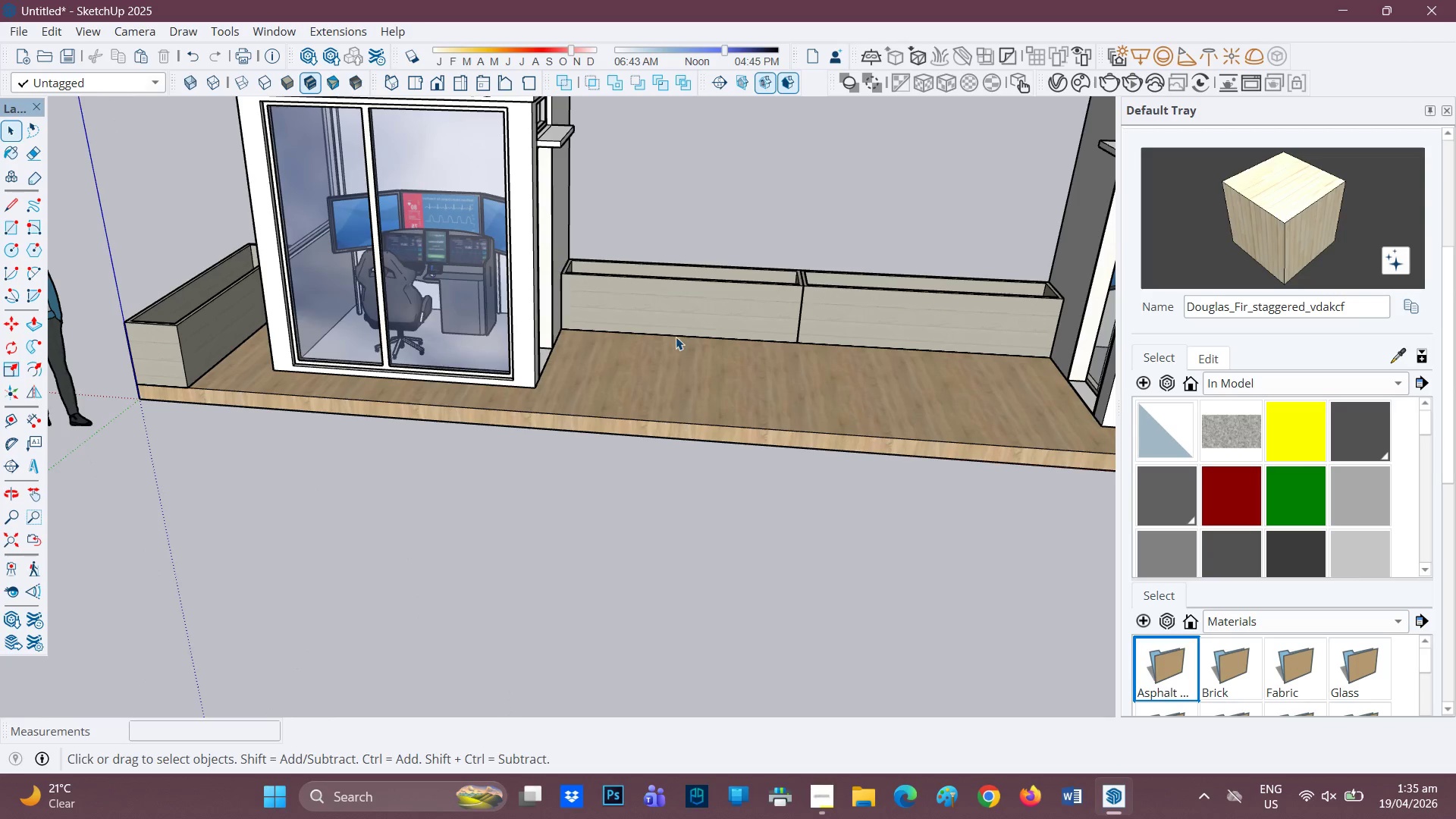 
scroll: coordinate [669, 334], scroll_direction: up, amount: 1.0
 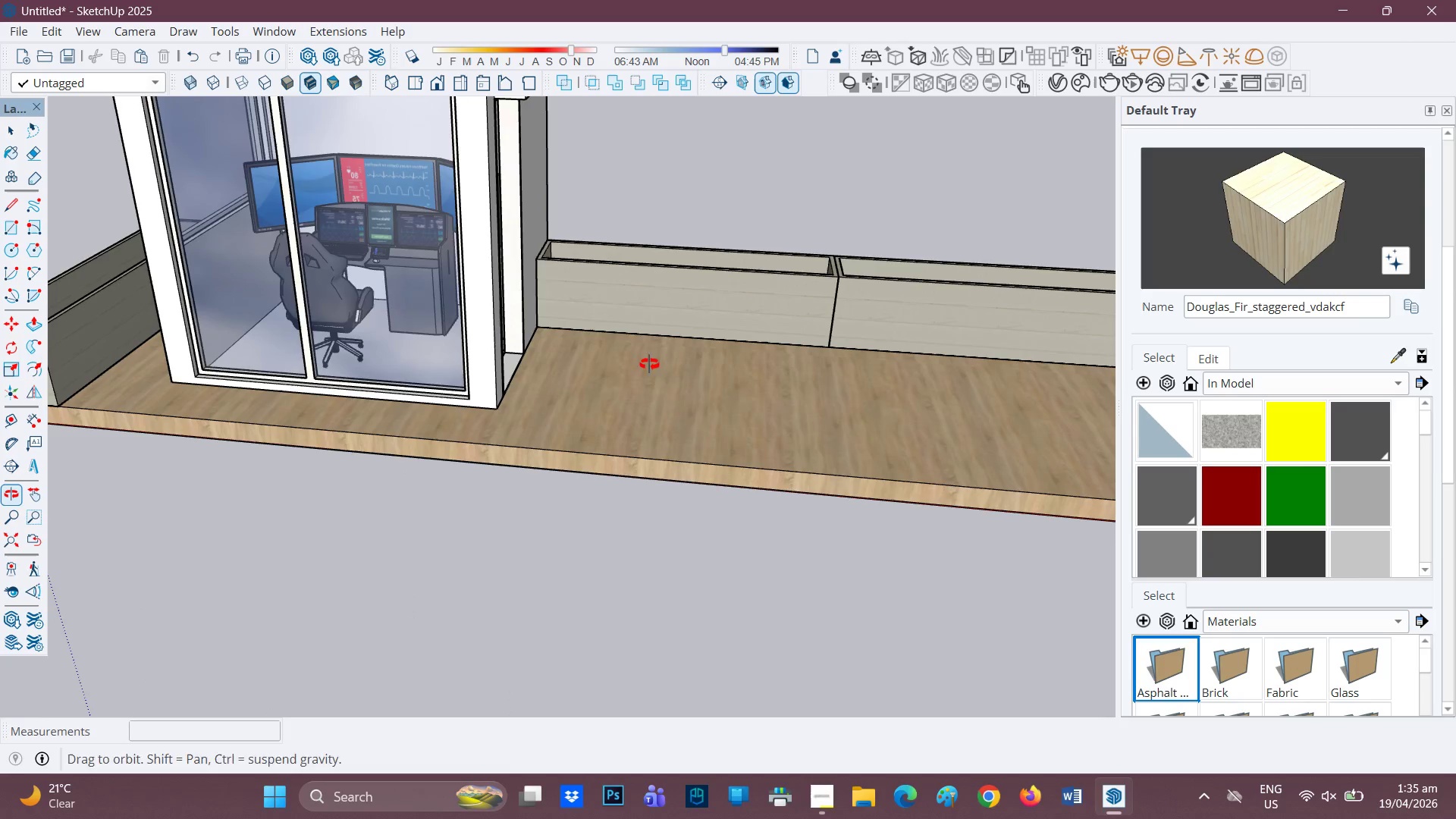 
scroll: coordinate [654, 333], scroll_direction: down, amount: 2.0
 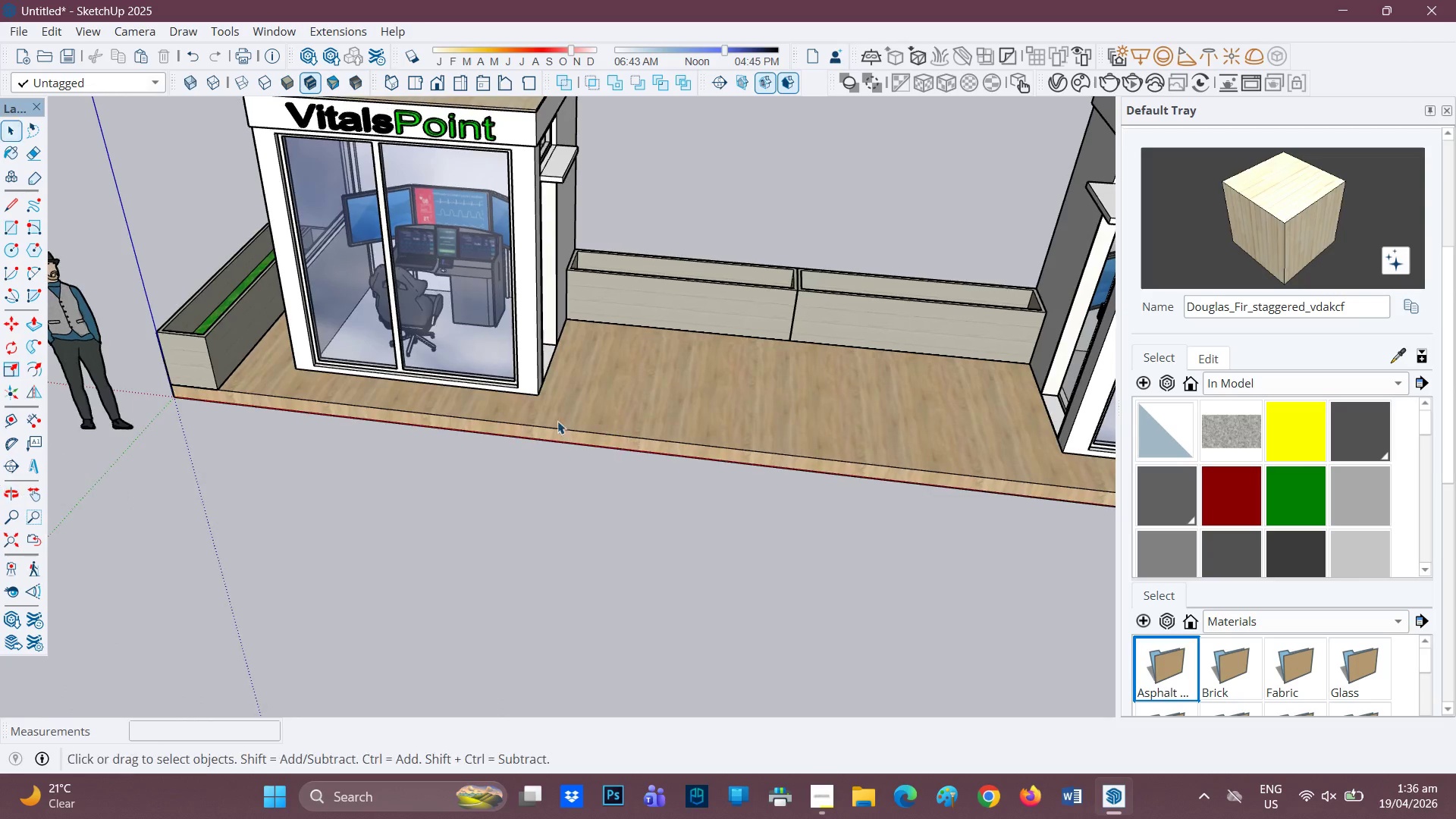 
scroll: coordinate [531, 394], scroll_direction: none, amount: 0.0
 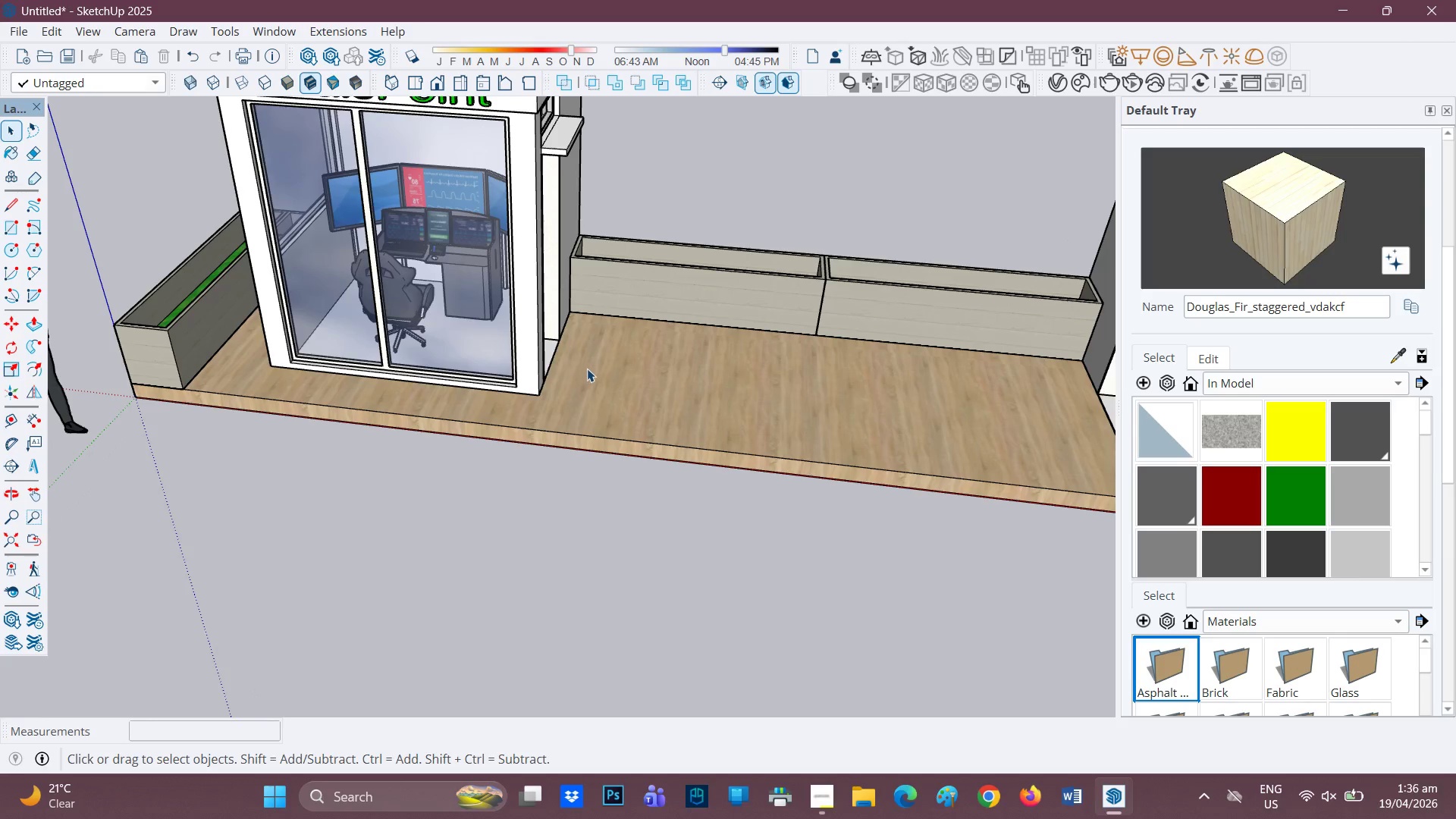 
key(R)
 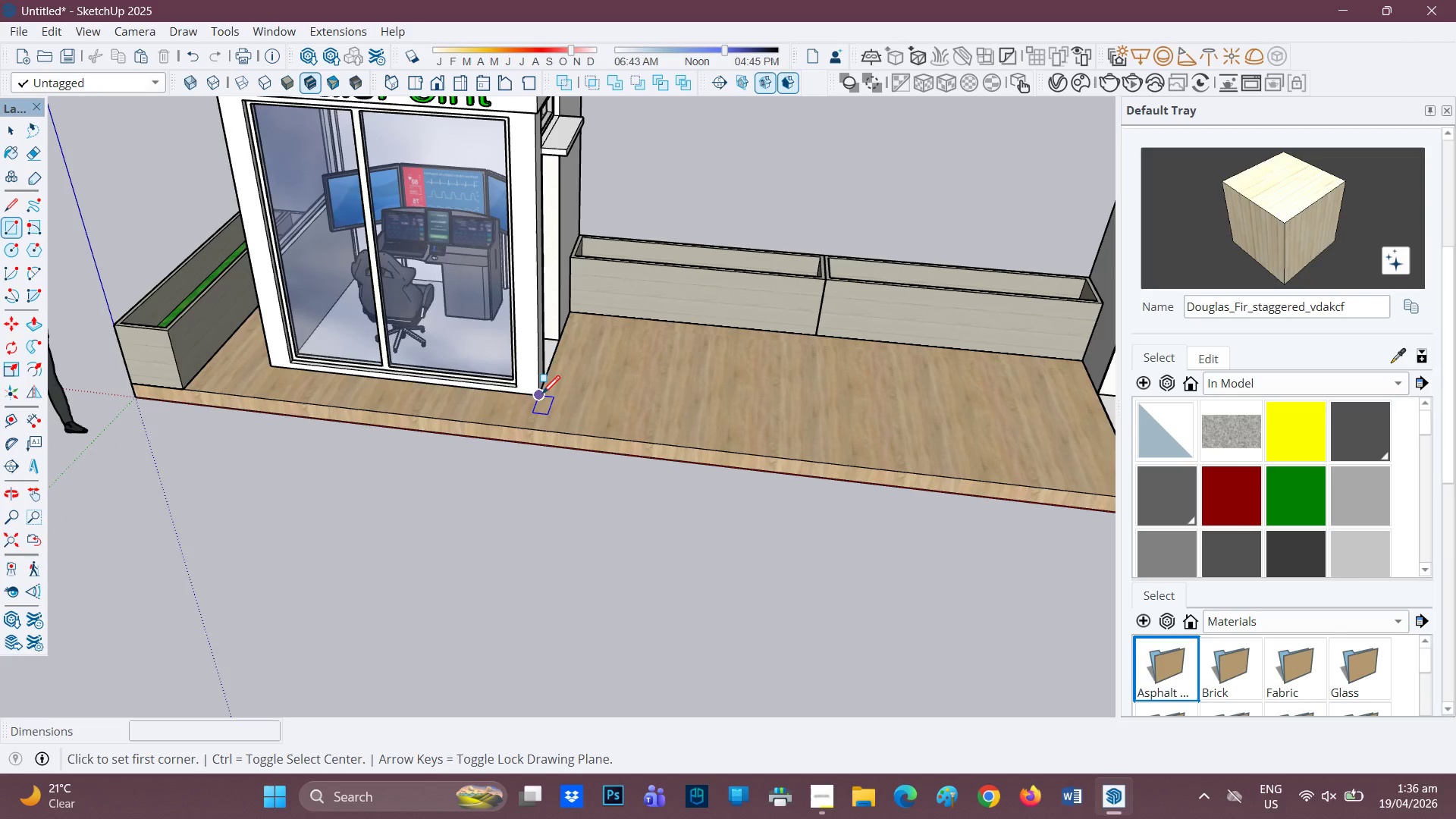 
left_click([542, 395])
 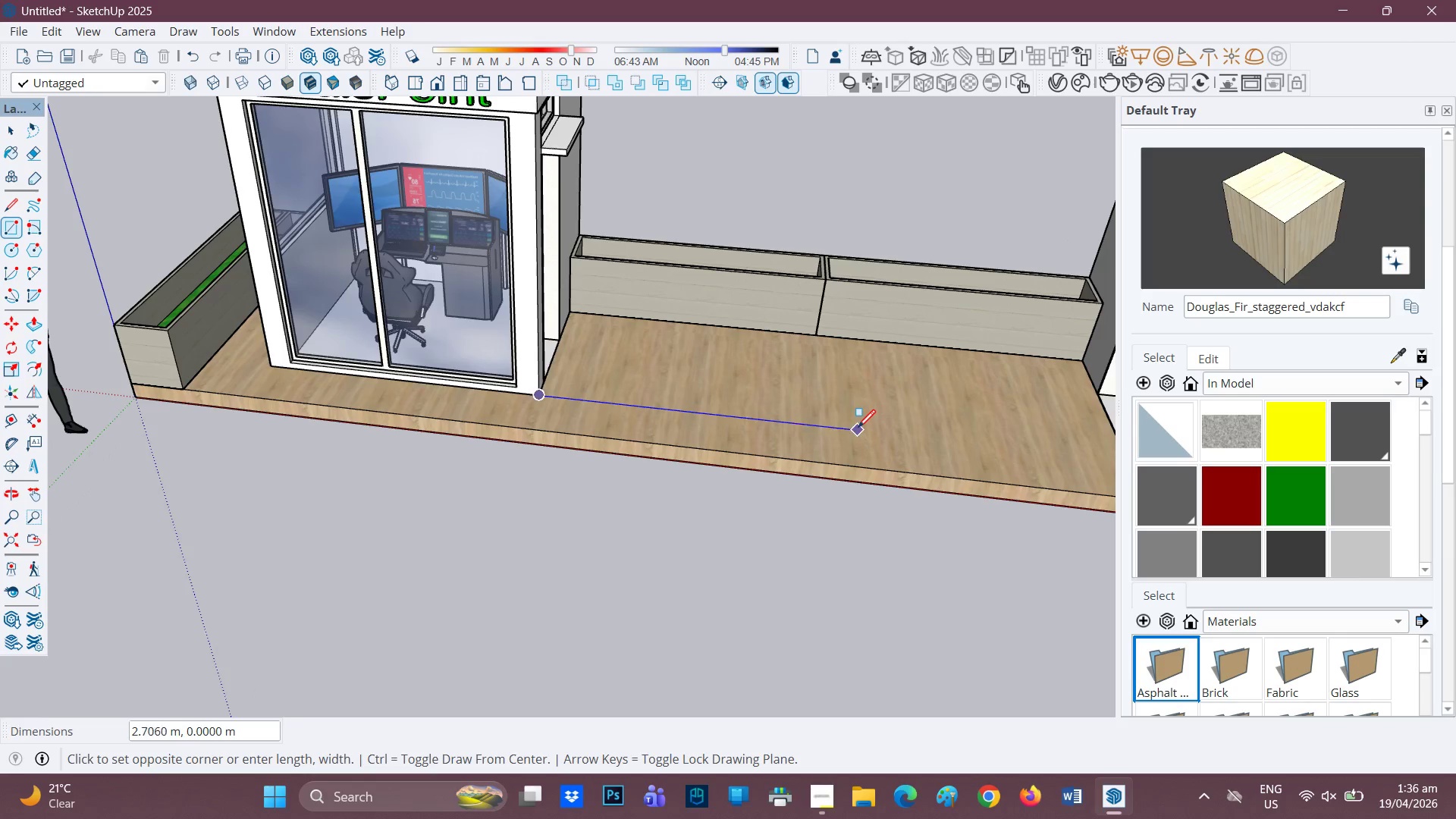 
scroll: coordinate [858, 429], scroll_direction: none, amount: 0.0
 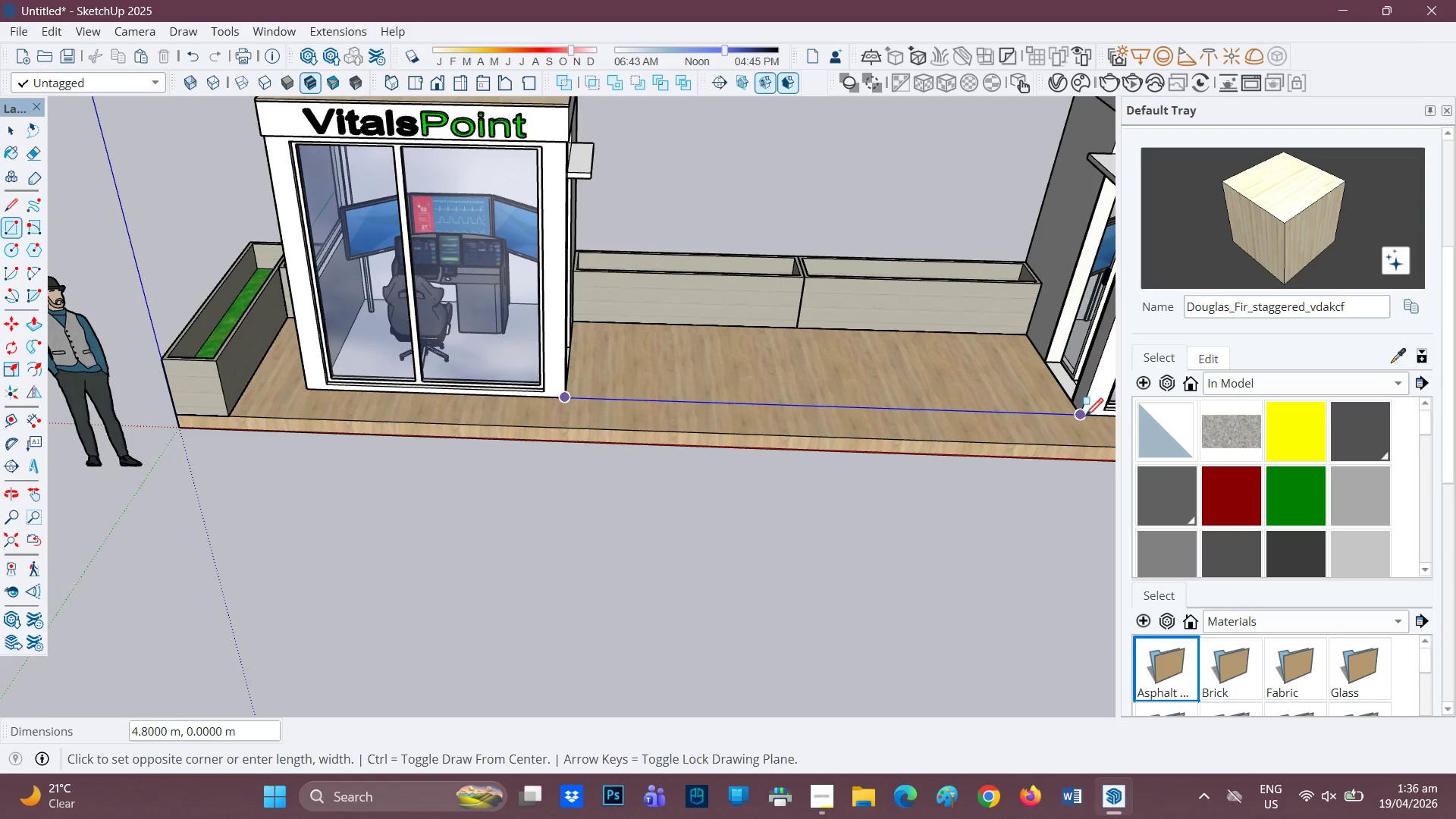 
left_click([1085, 417])
 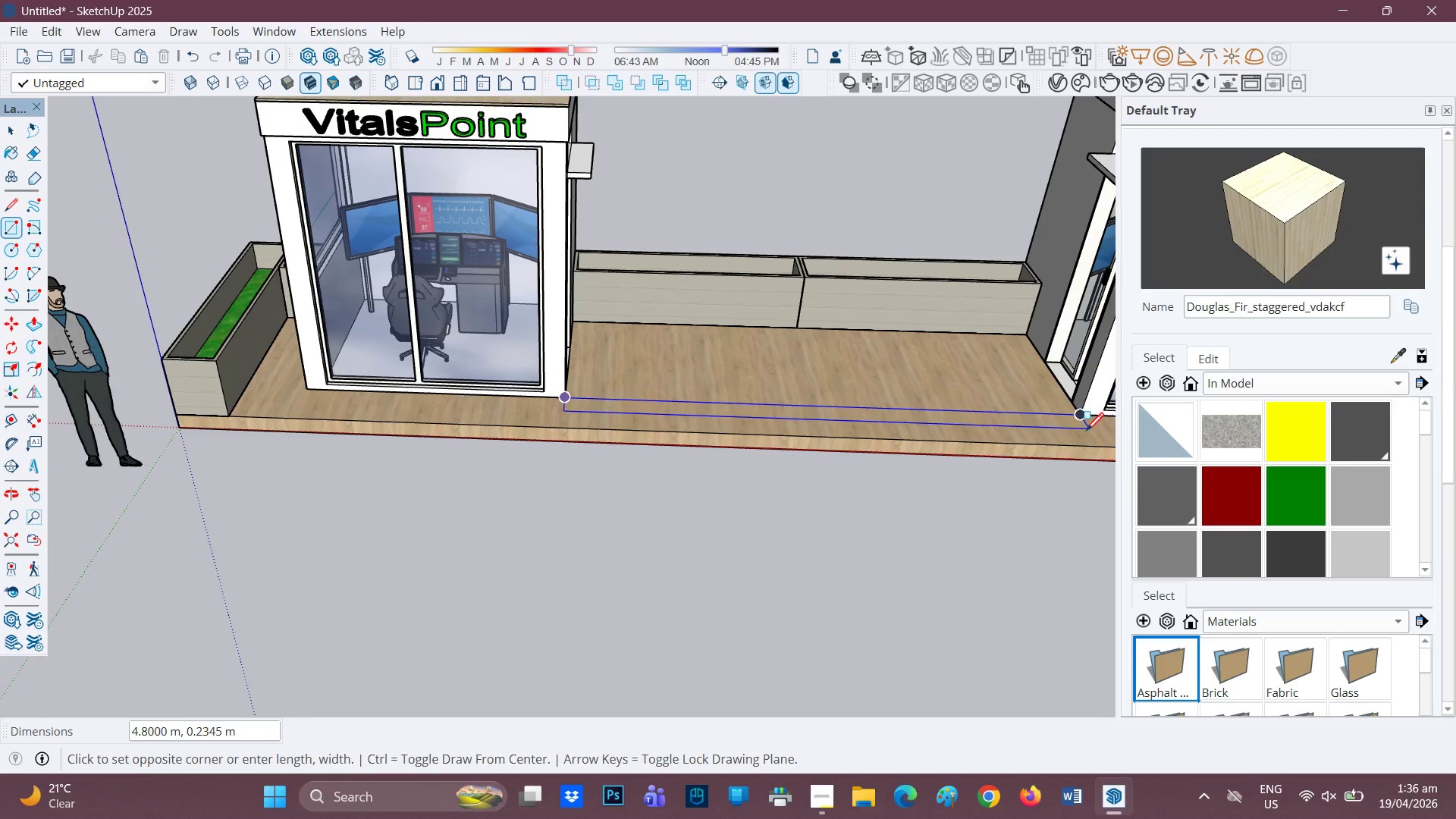 
left_click([1085, 437])
 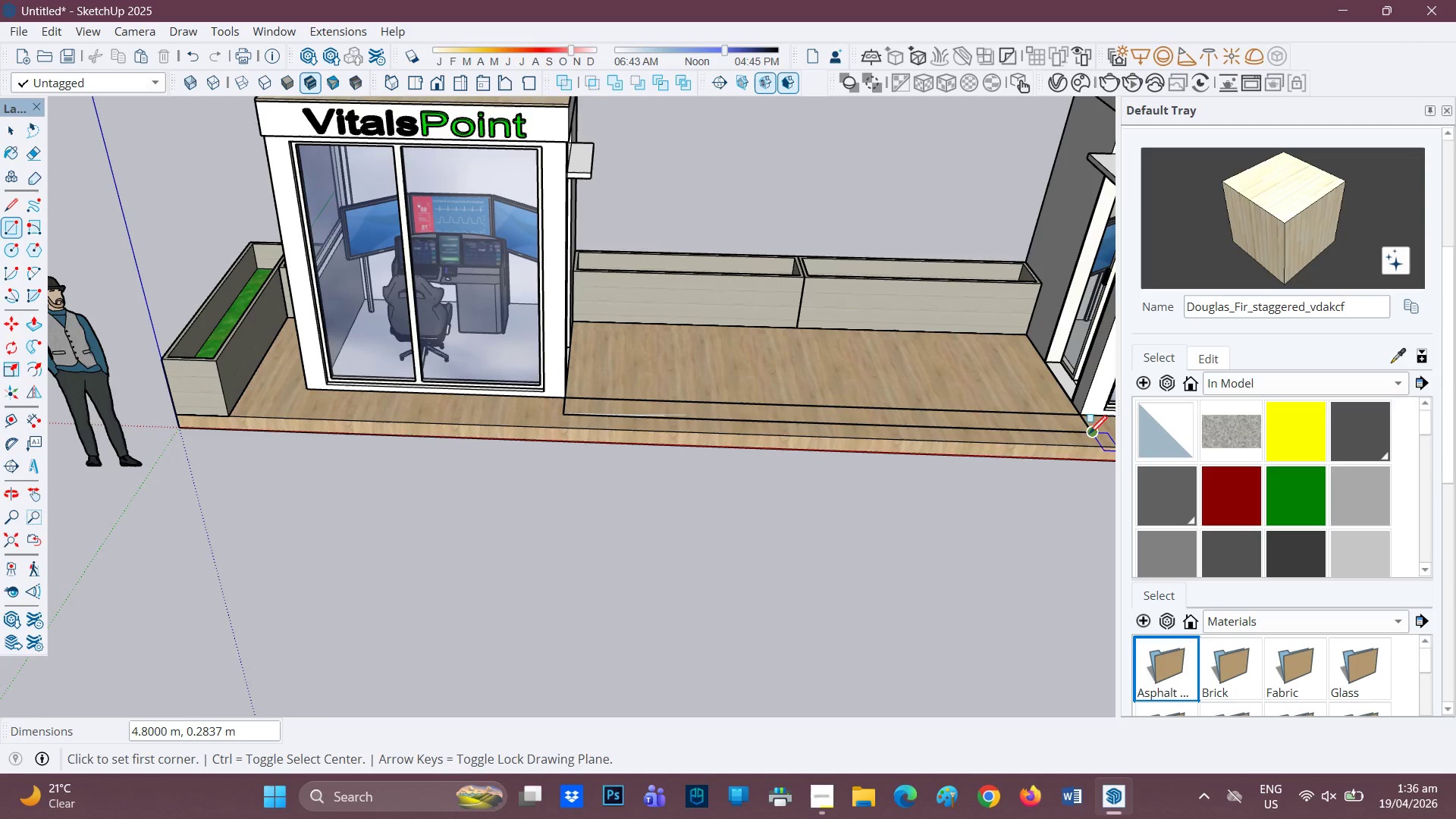 
scroll: coordinate [1025, 426], scroll_direction: up, amount: 1.0
 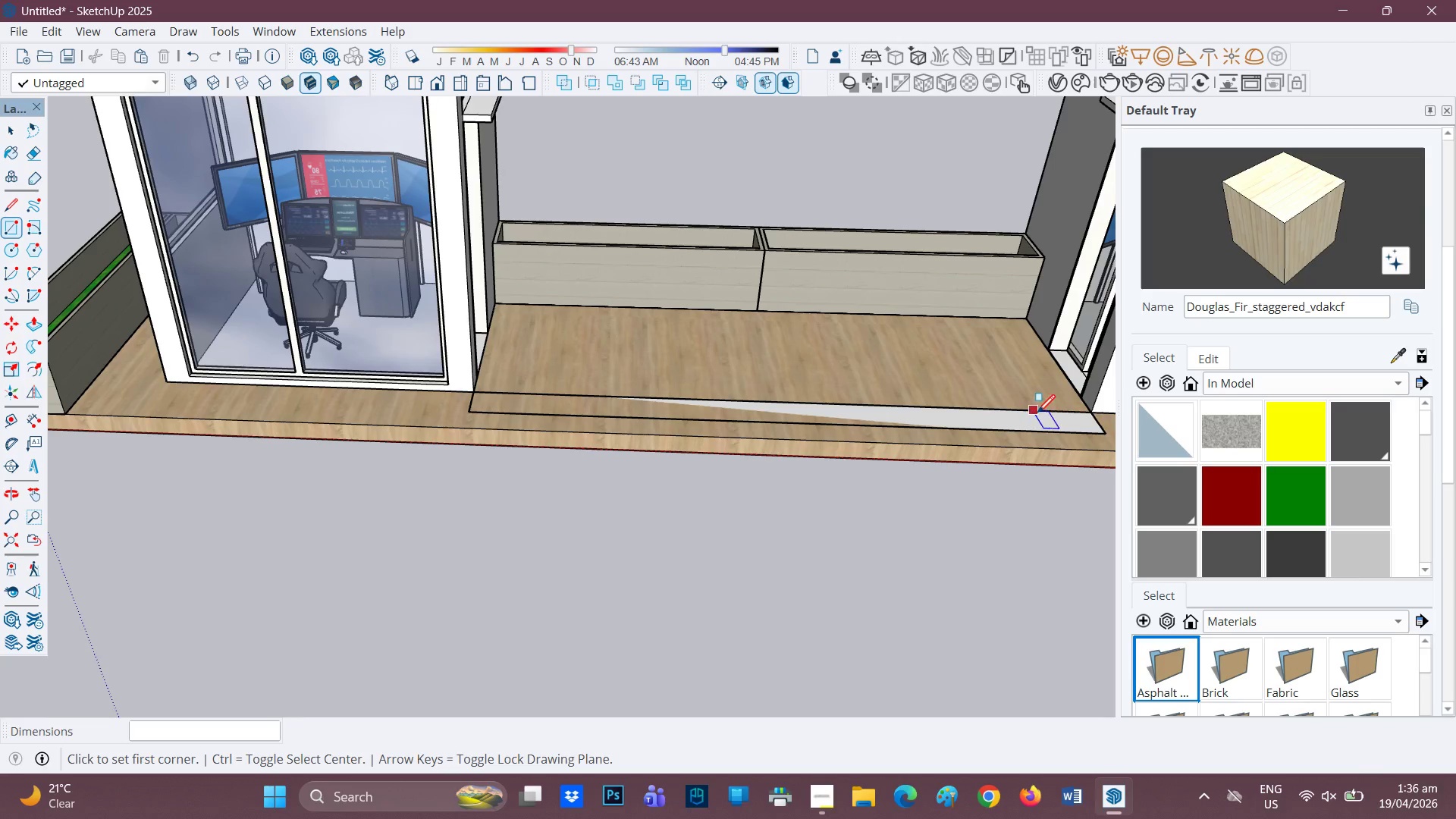 
key(P)
 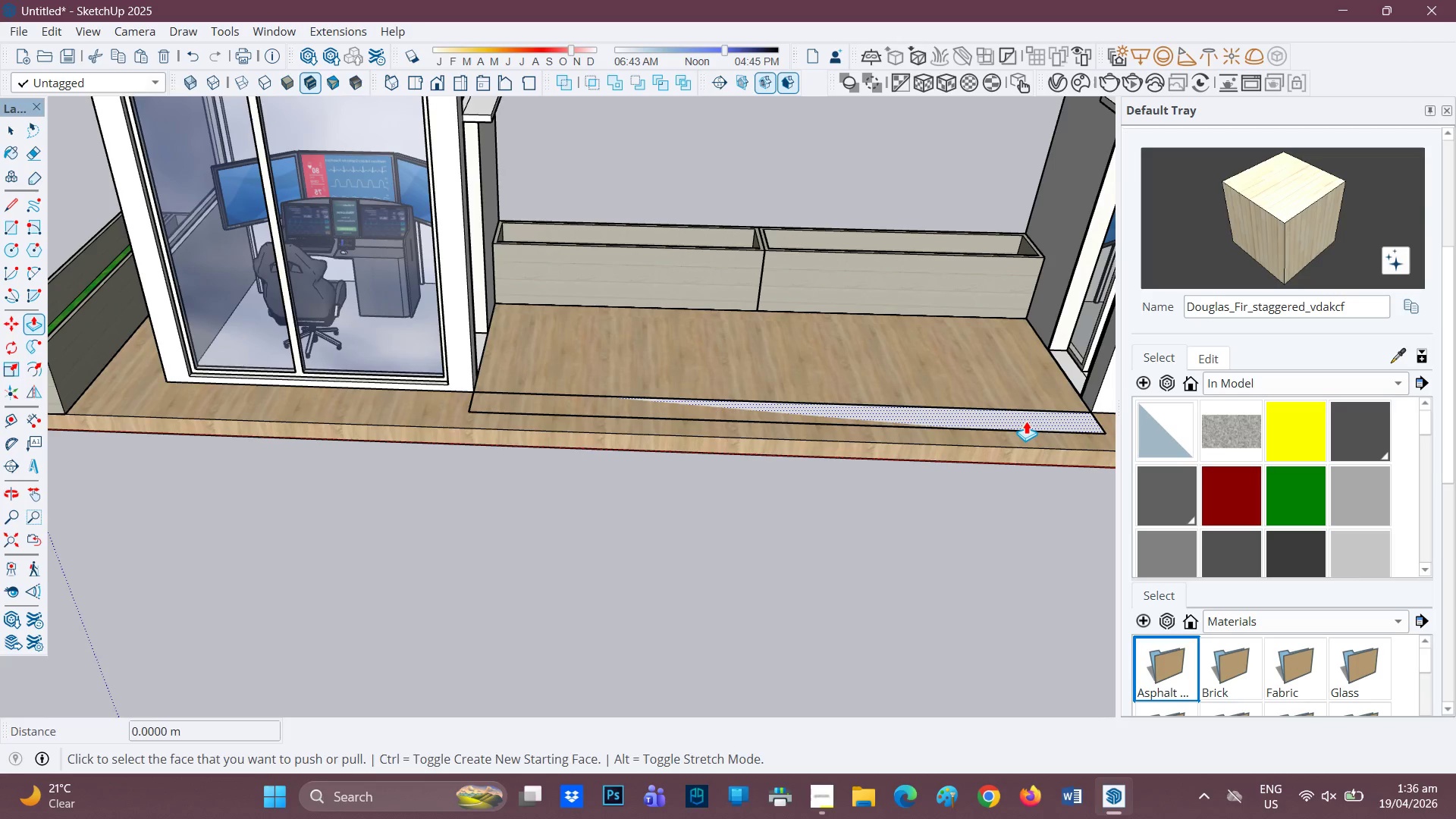 
left_click([1026, 421])
 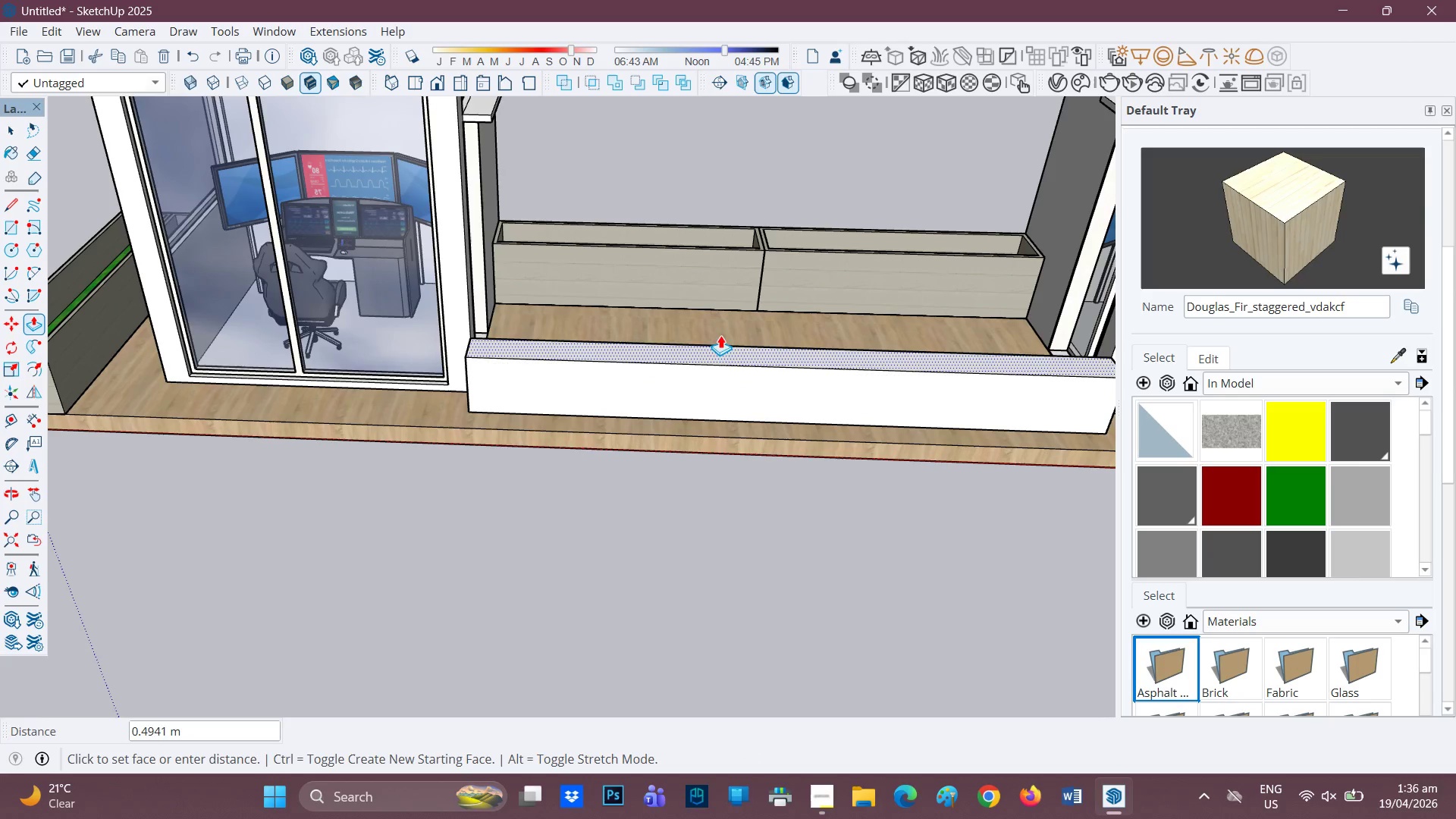 
left_click([708, 378])
 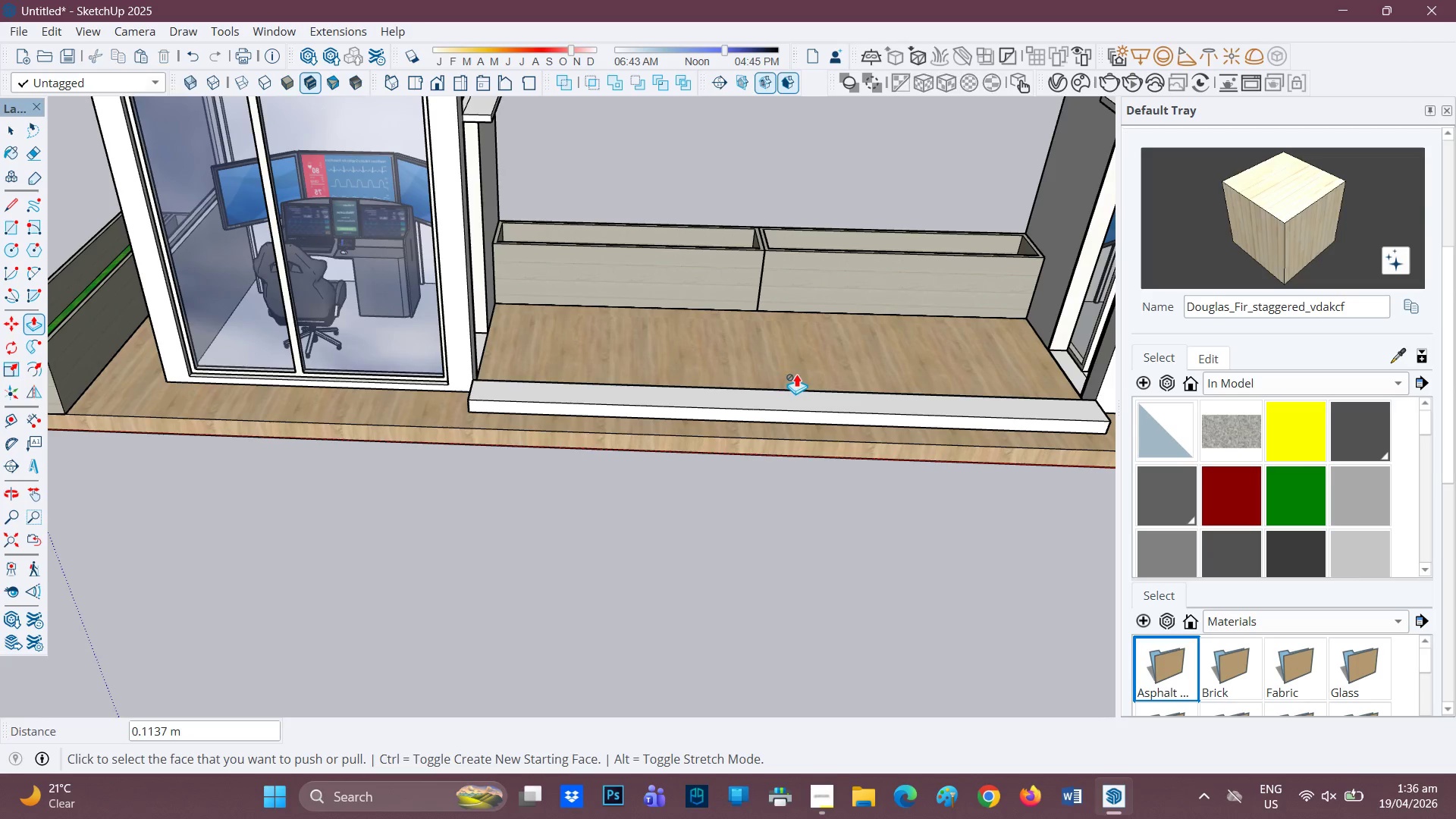 
scroll: coordinate [797, 376], scroll_direction: none, amount: 0.0
 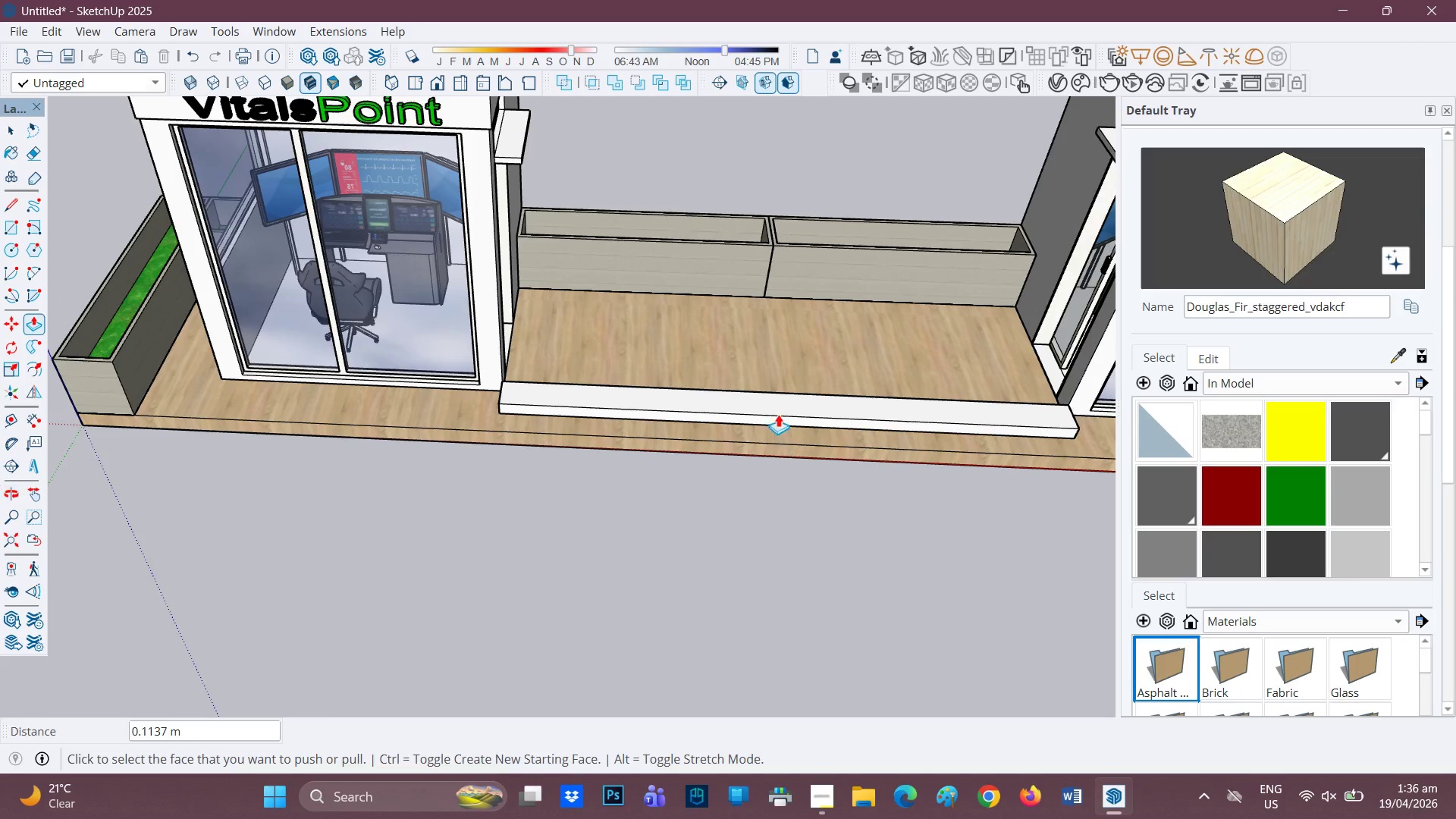 
type(hl)
 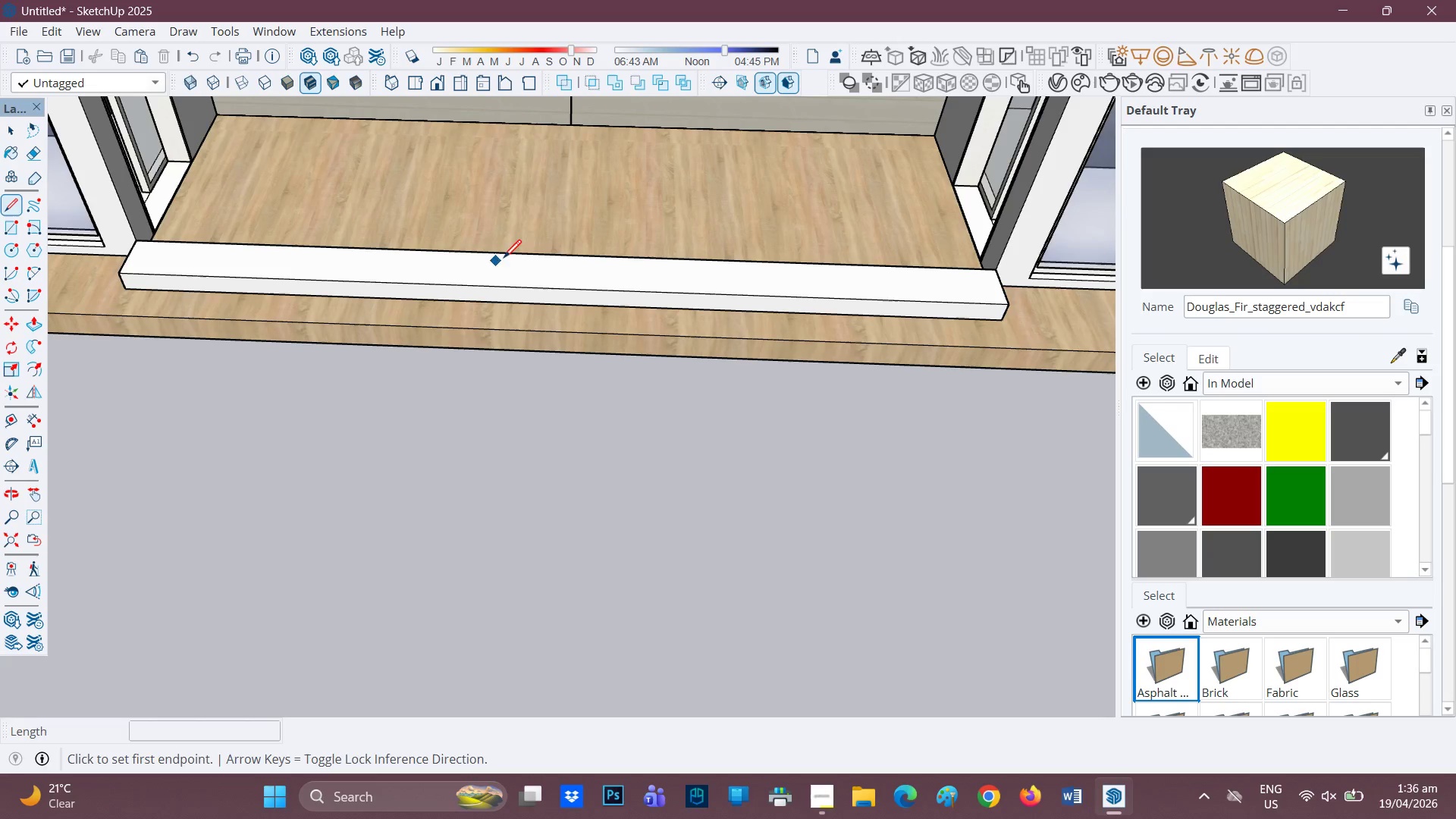 
left_click_drag(start_coordinate=[763, 385], to_coordinate=[547, 261])
 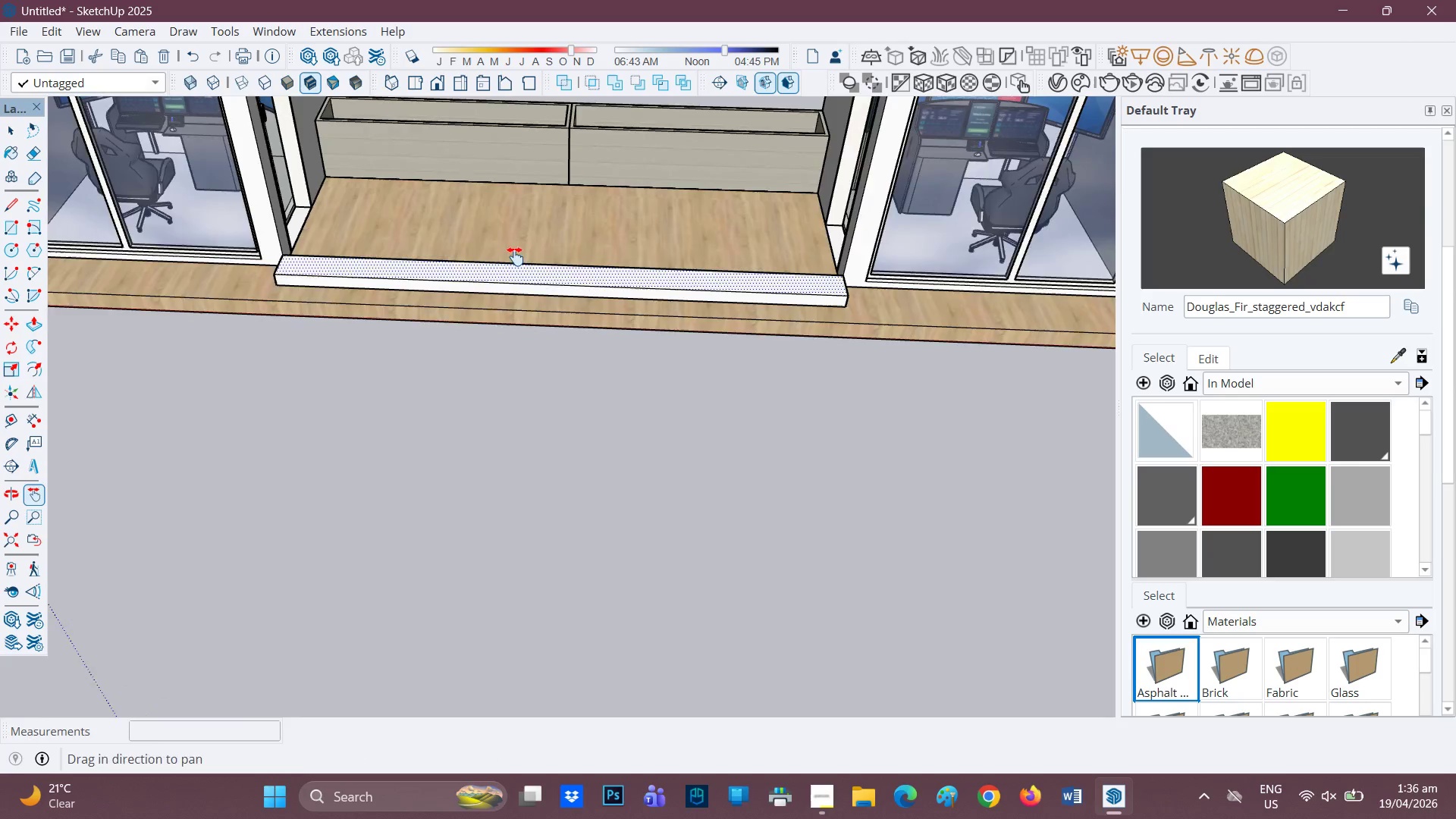 
scroll: coordinate [554, 275], scroll_direction: up, amount: 3.0
 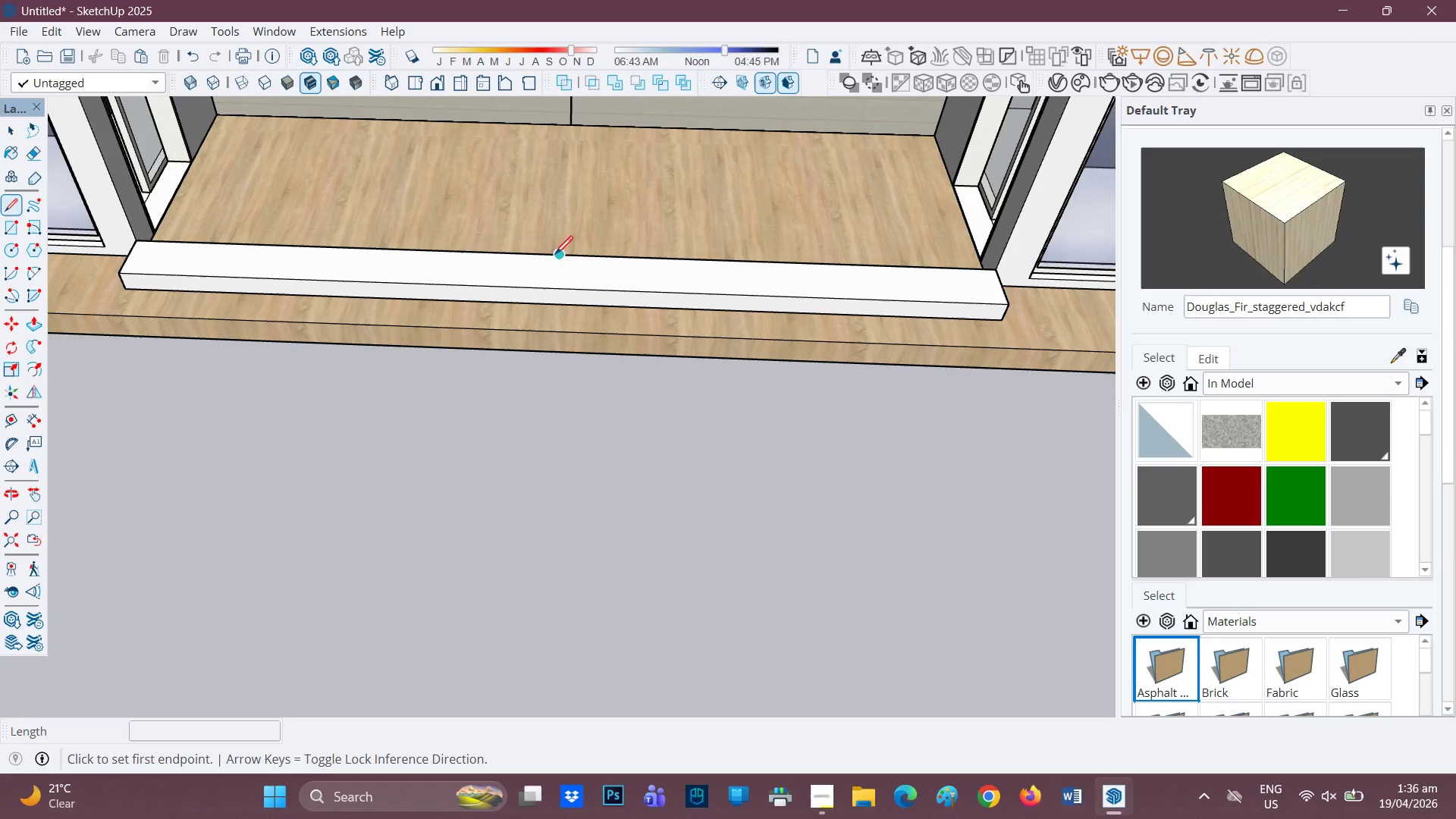 
left_click([560, 258])
 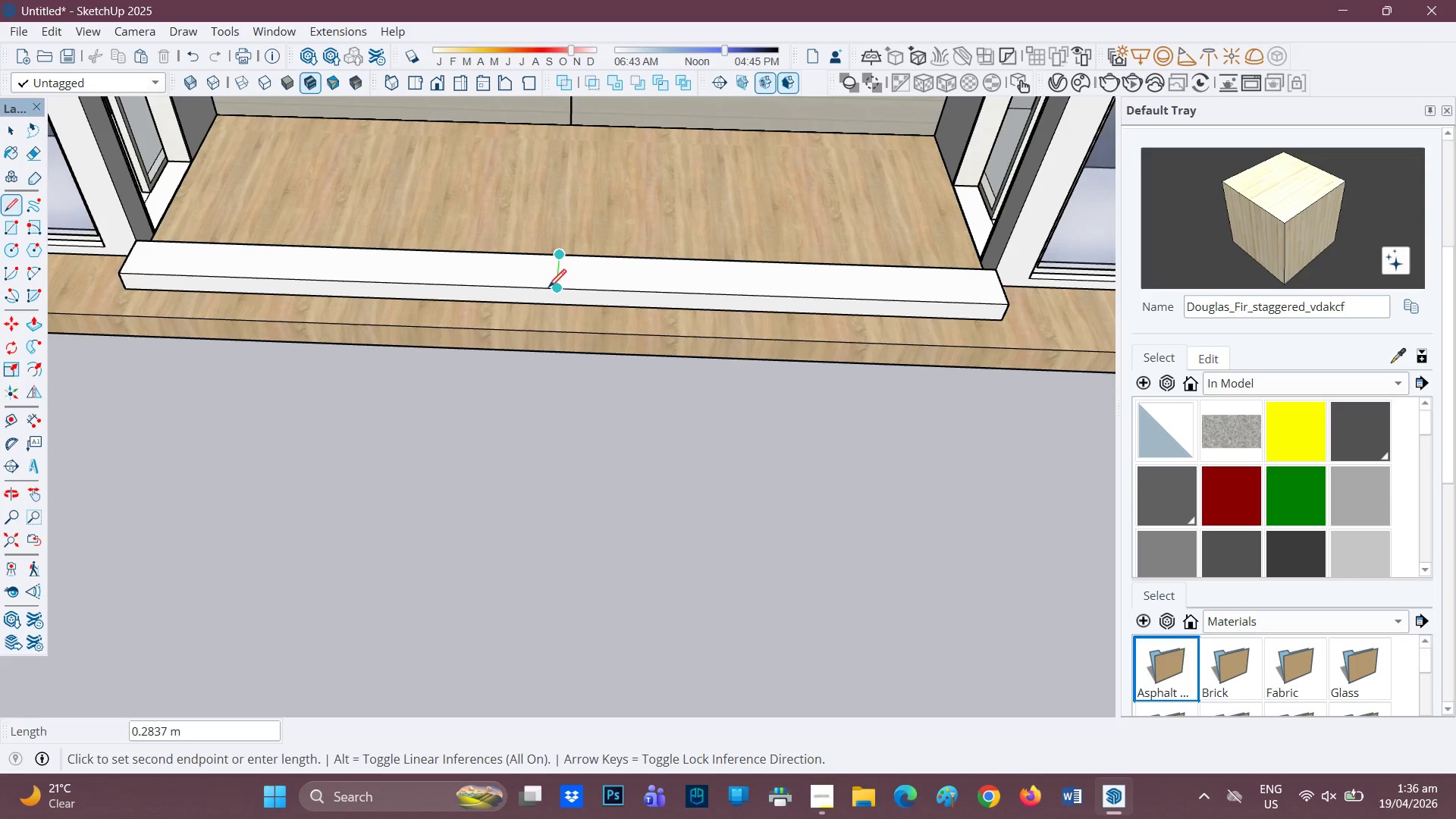 
left_click([548, 289])
 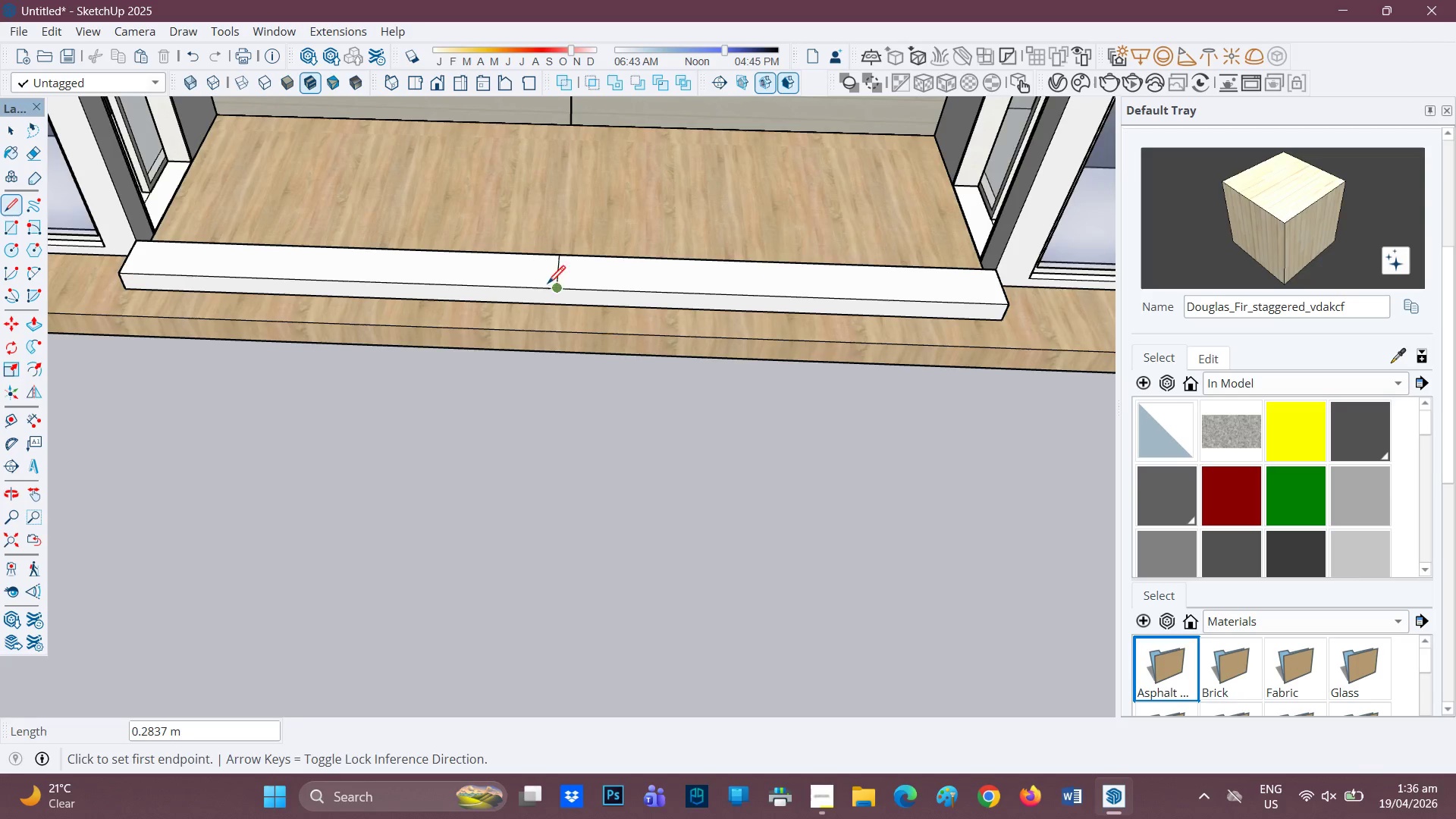 
scroll: coordinate [541, 280], scroll_direction: down, amount: 5.0
 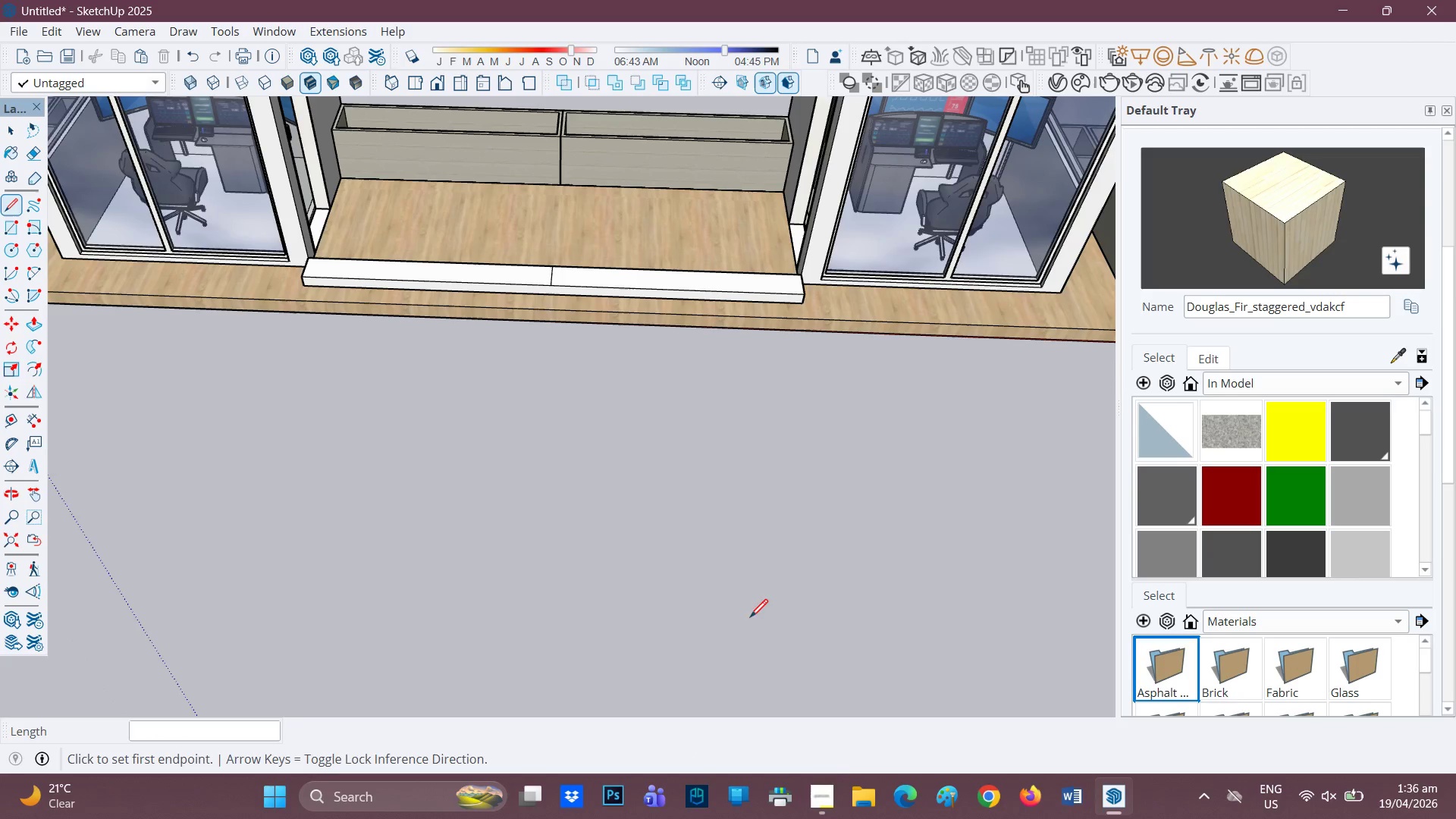 
left_click([817, 791])